 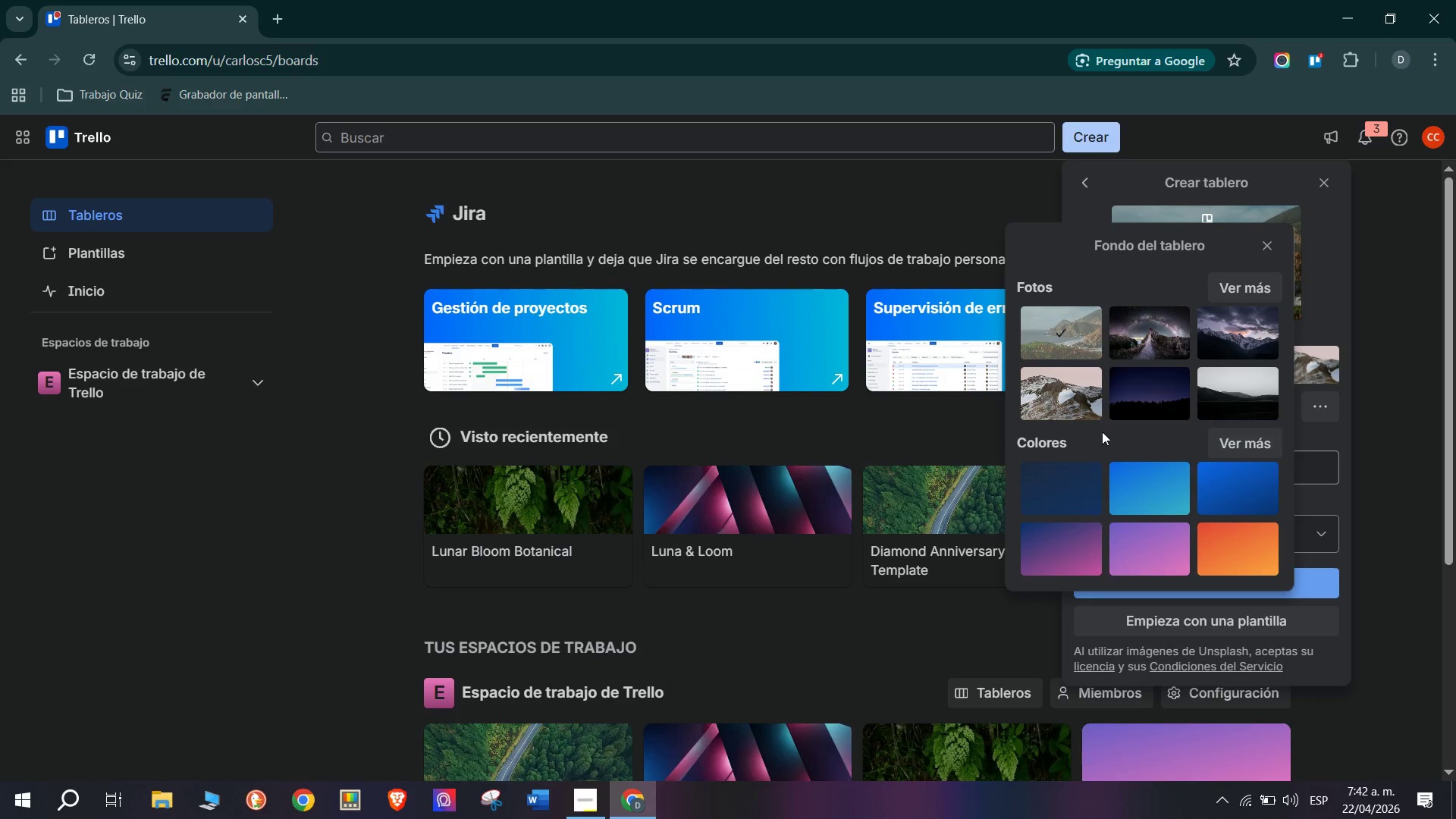 
left_click([1230, 284])
 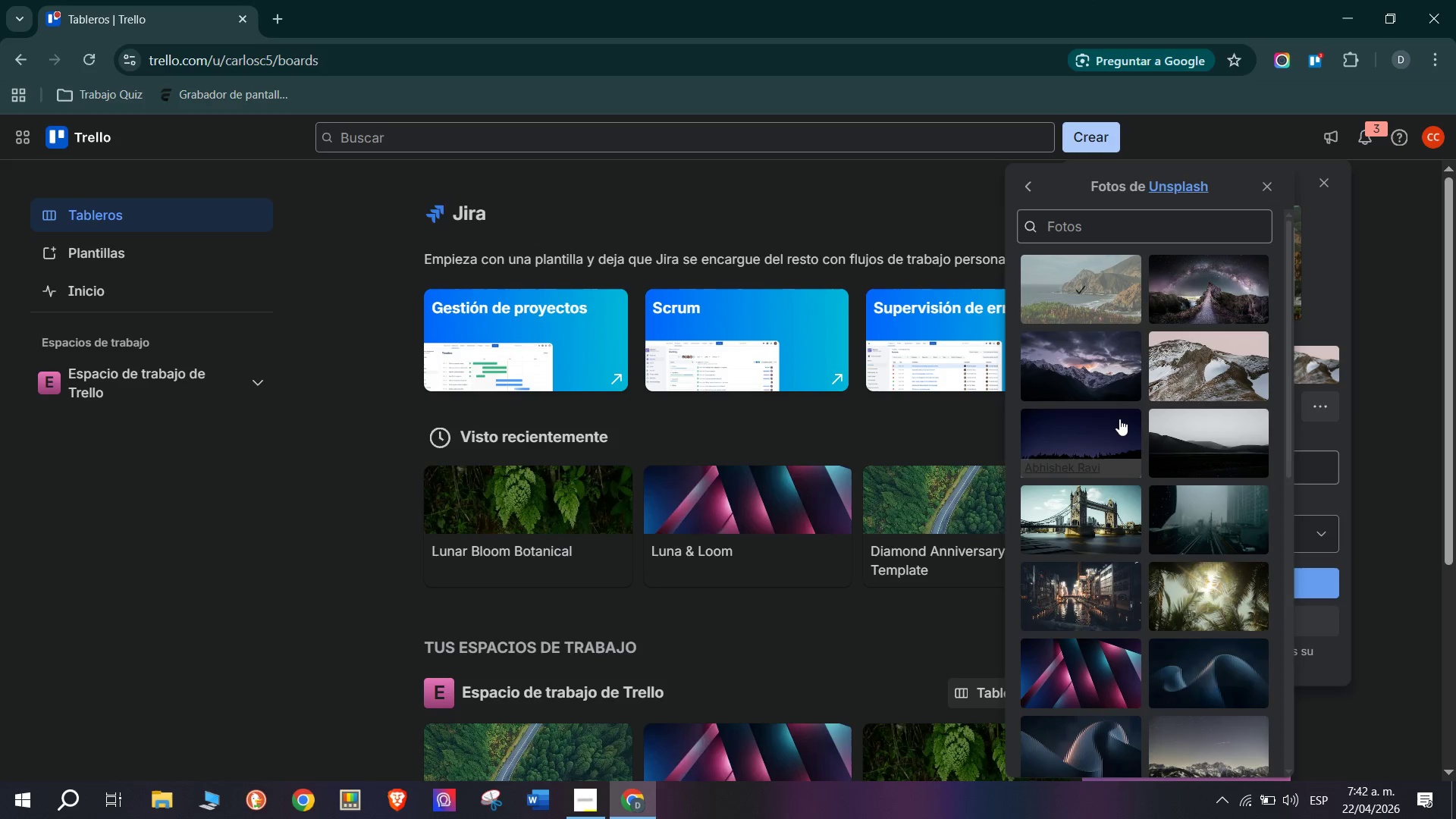 
scroll: coordinate [1188, 492], scroll_direction: down, amount: 10.0
 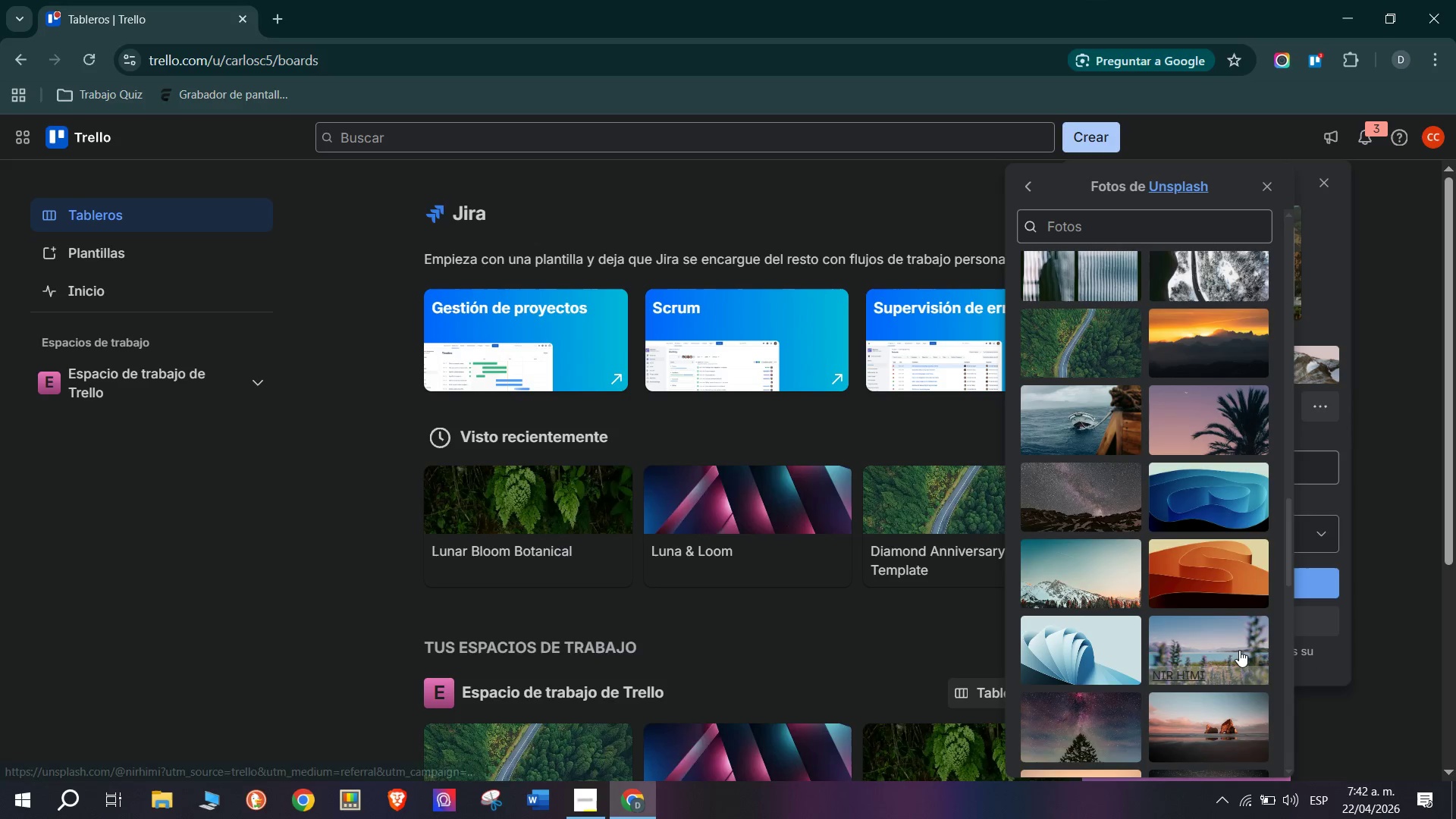 
left_click([1239, 647])
 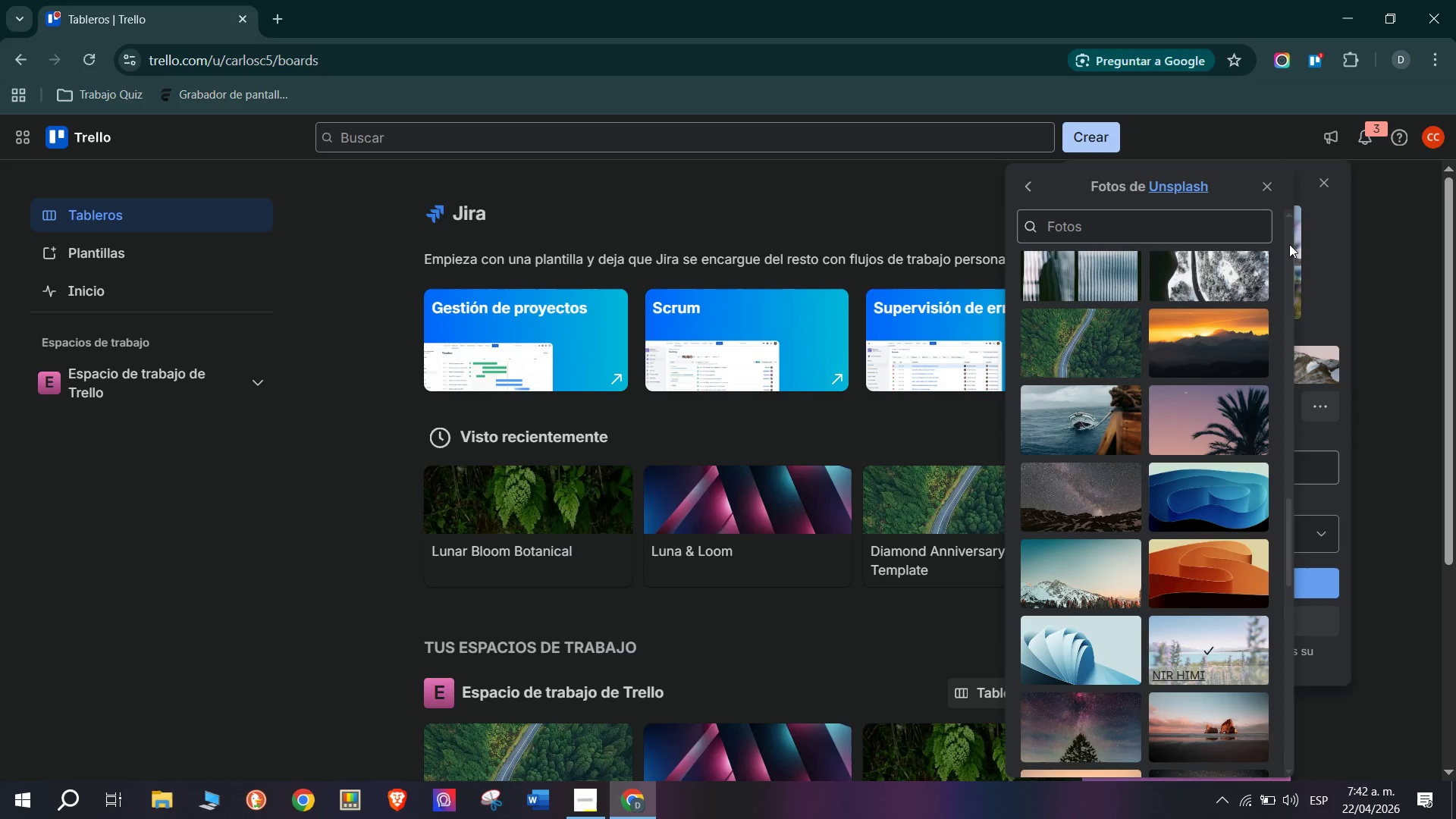 
left_click([1263, 189])
 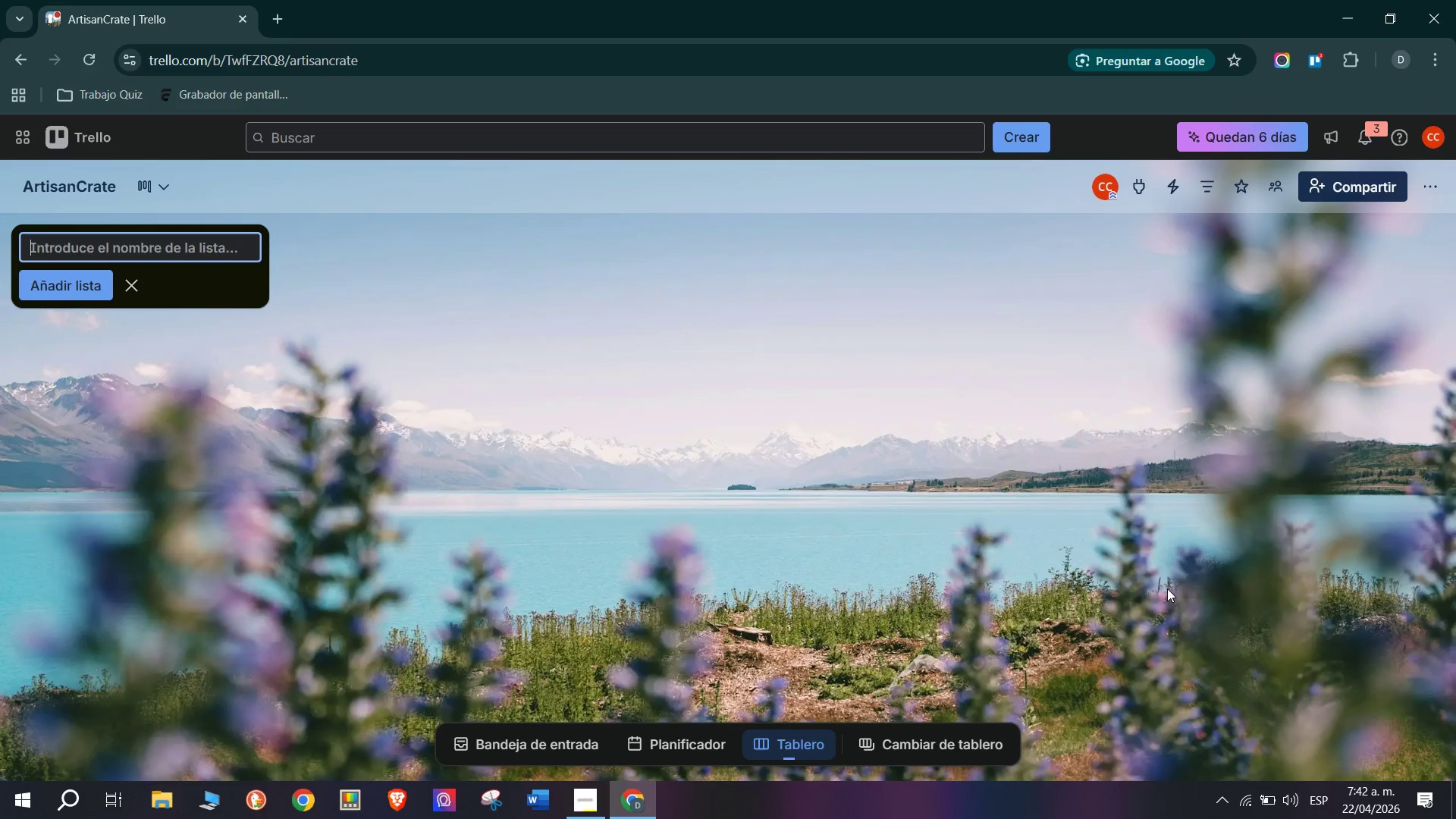 
wait(15.22)
 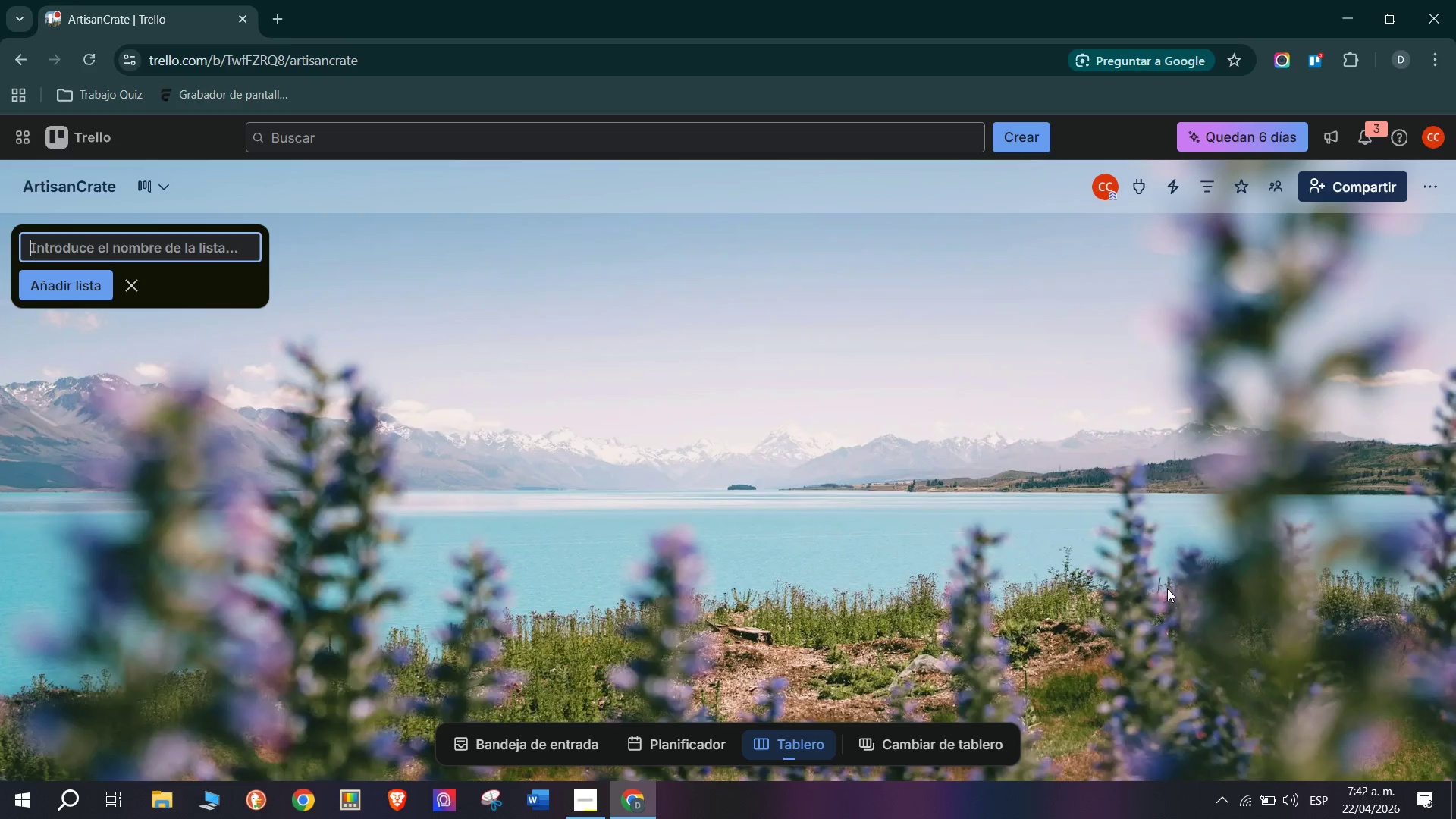 
type(Daily Planing)
key(Backspace)
key(Backspace)
key(Backspace)
type(ning Practice)
 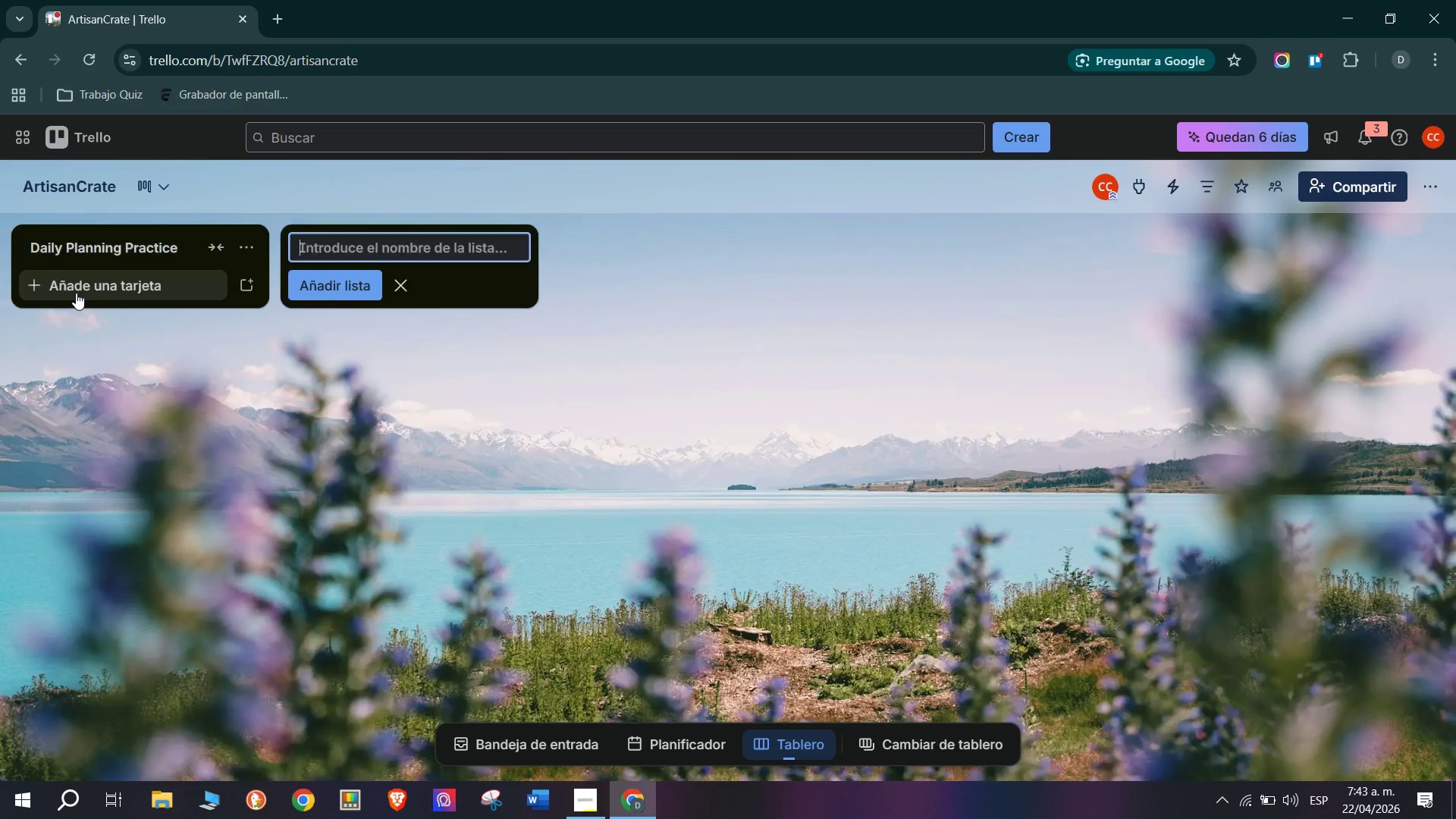 
left_click([139, 292])
 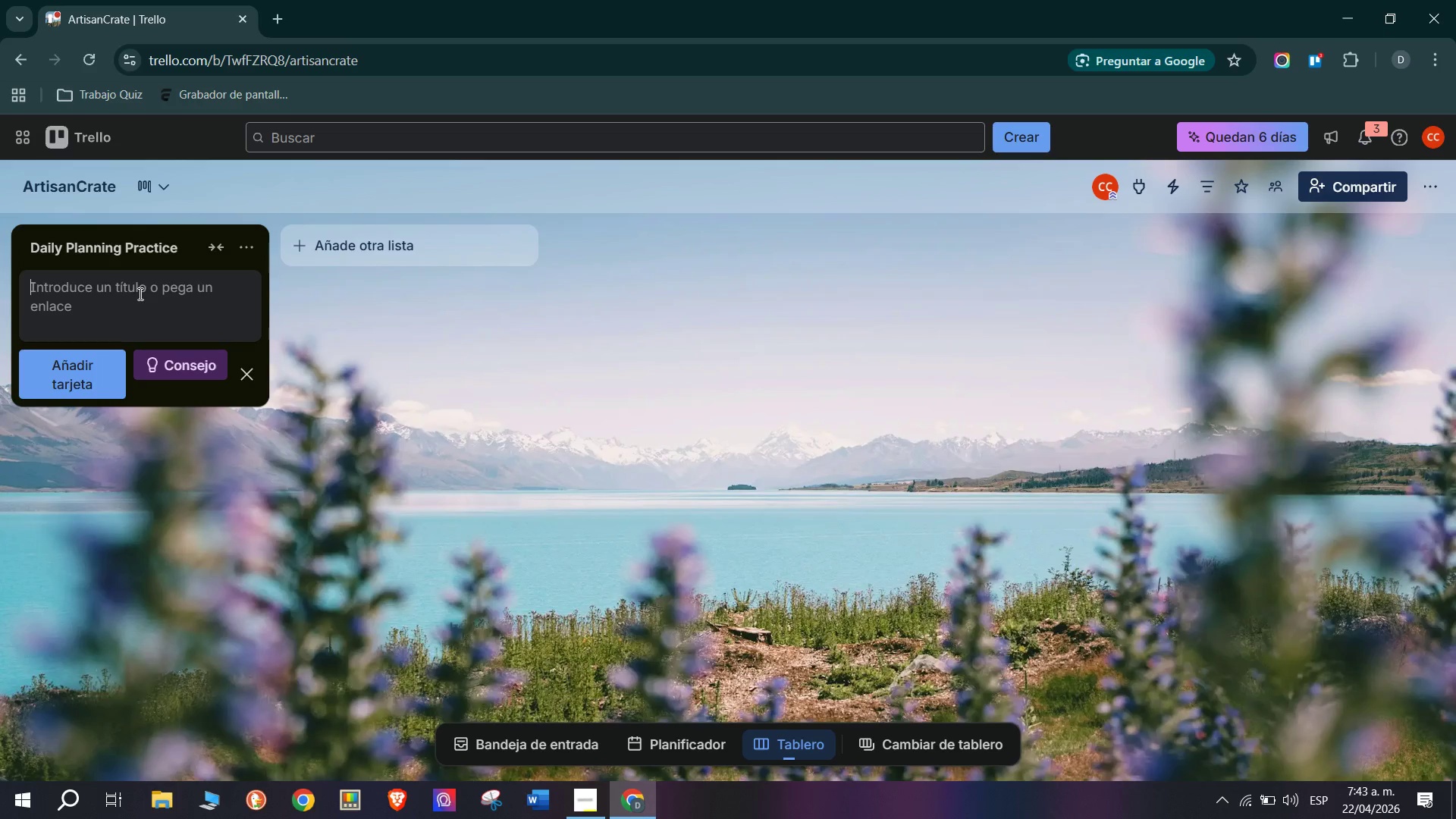 
type(Draft 1-3-5 Priority l)
key(Backspace)
type(List)
 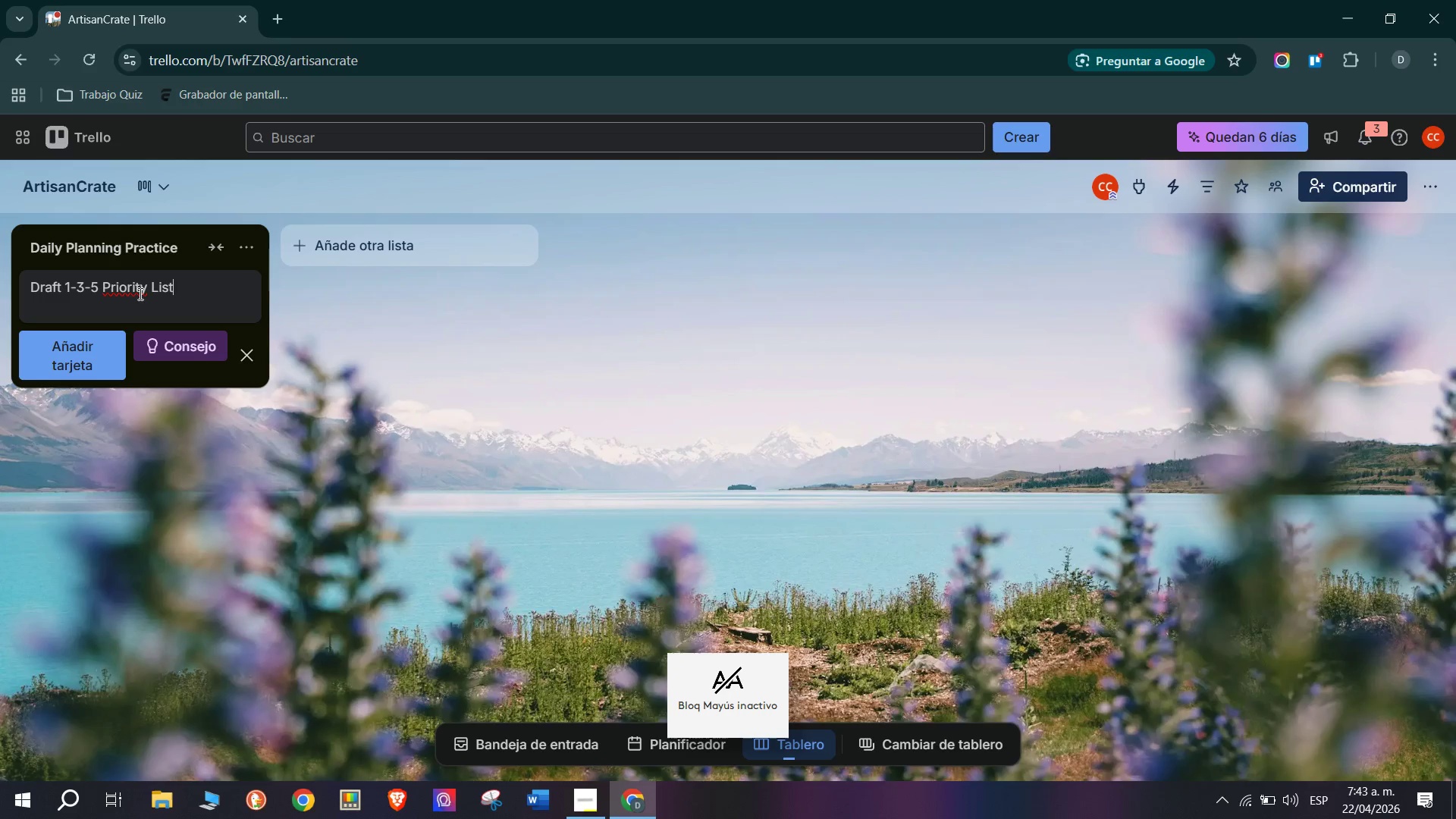 
key(Enter)
 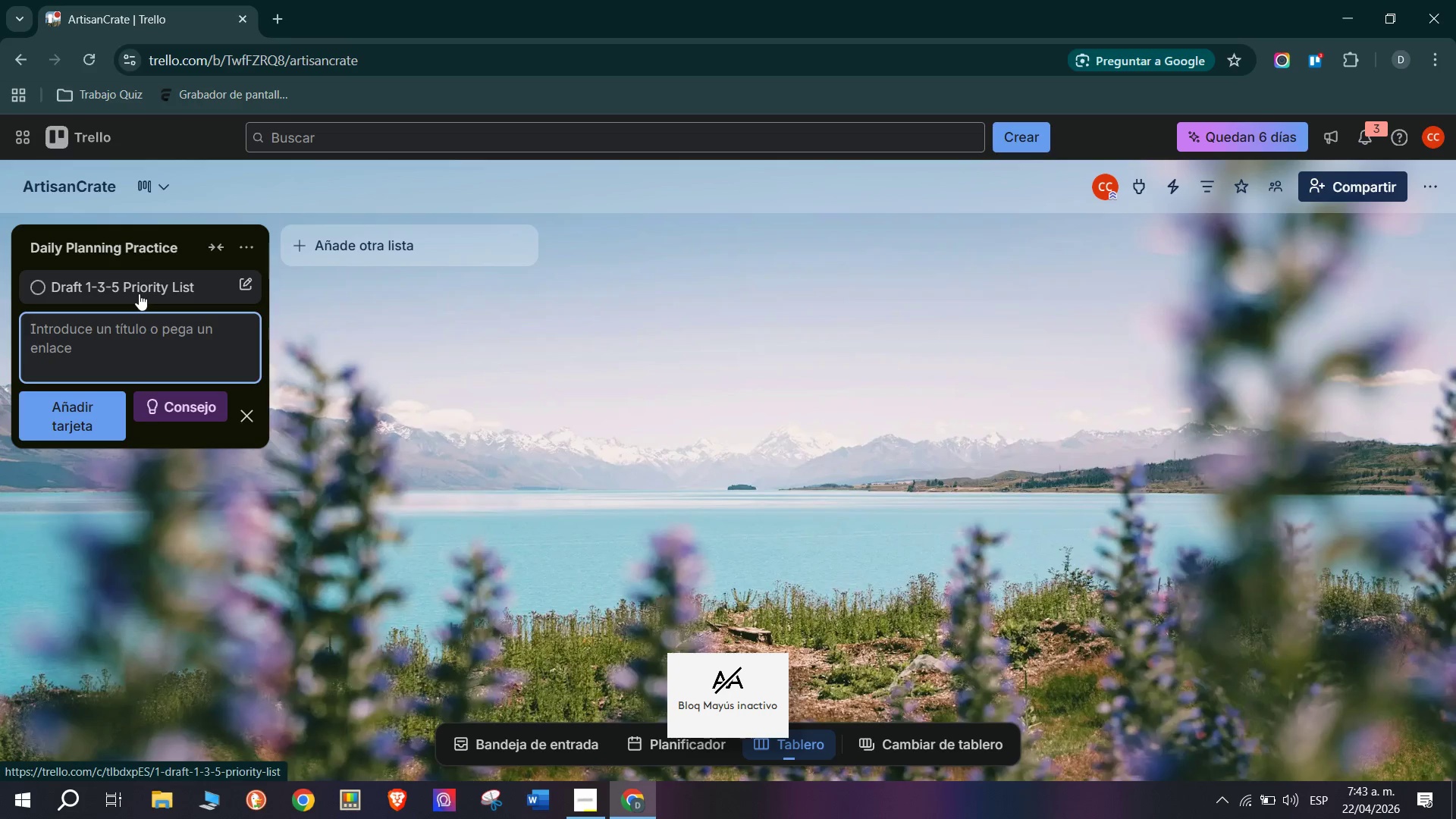 
left_click([139, 293])
 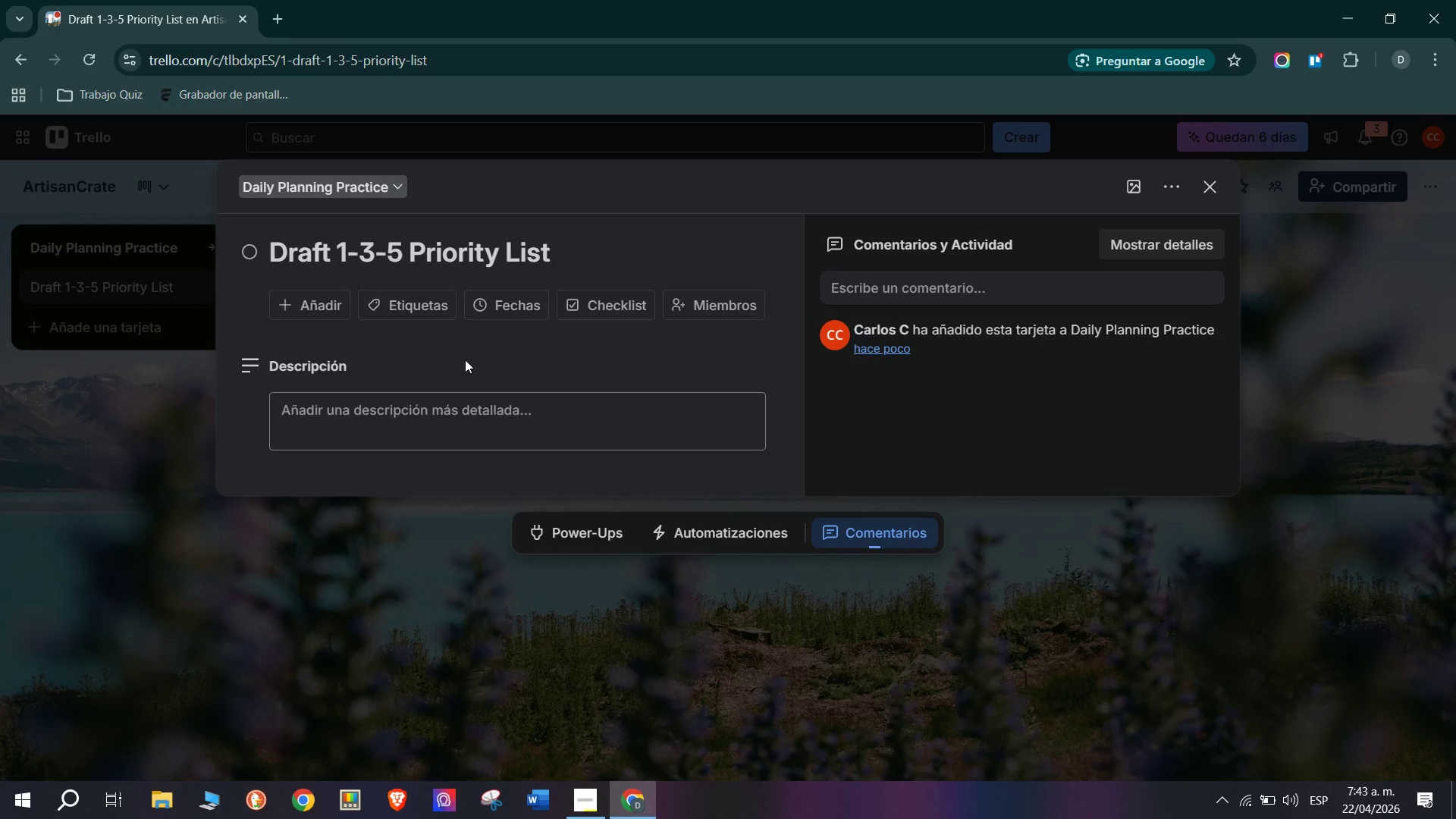 
left_click([460, 397])
 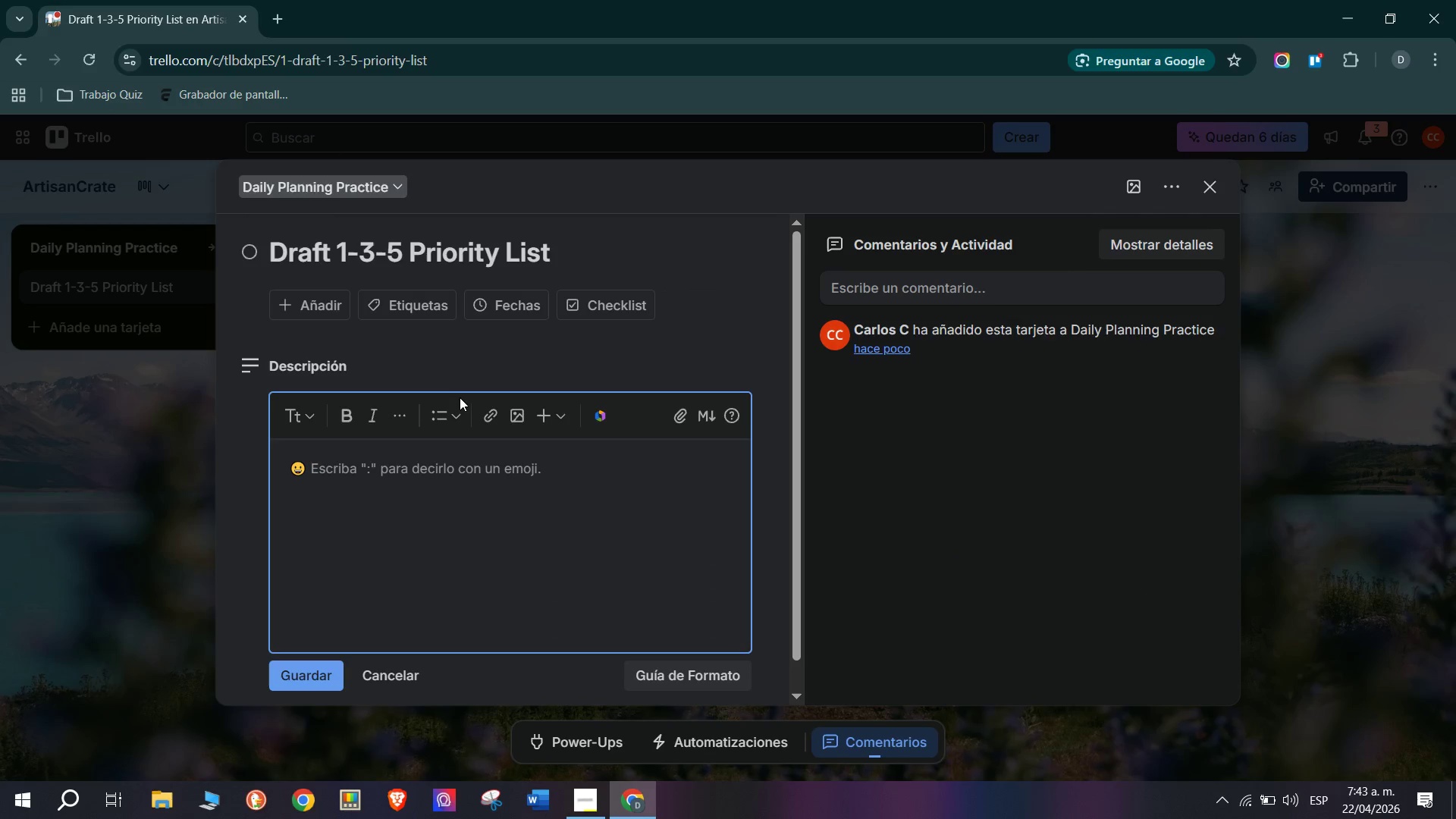 
hold_key(key=CapsLock, duration=0.58)
 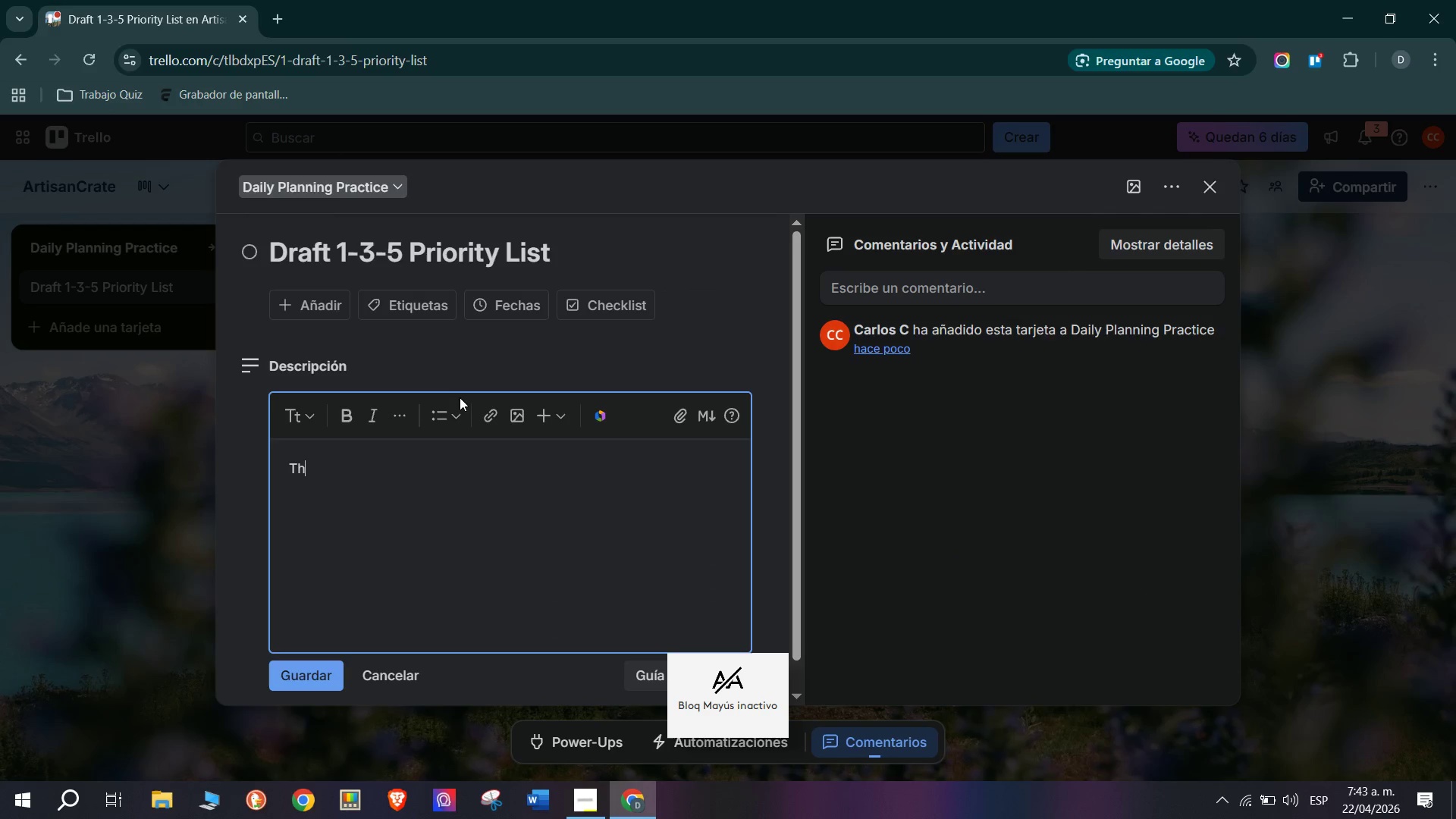 
type(the 1-3-5 method structures each workf)
key(Backspace)
type(dys for a)
key(Backspace)
type(ArtisanCrate ops> 1 big task *e.g. Finalize supplier PO(, 3 medium tasks *e.g. reply to wholesale inqiries( and 5 small)
 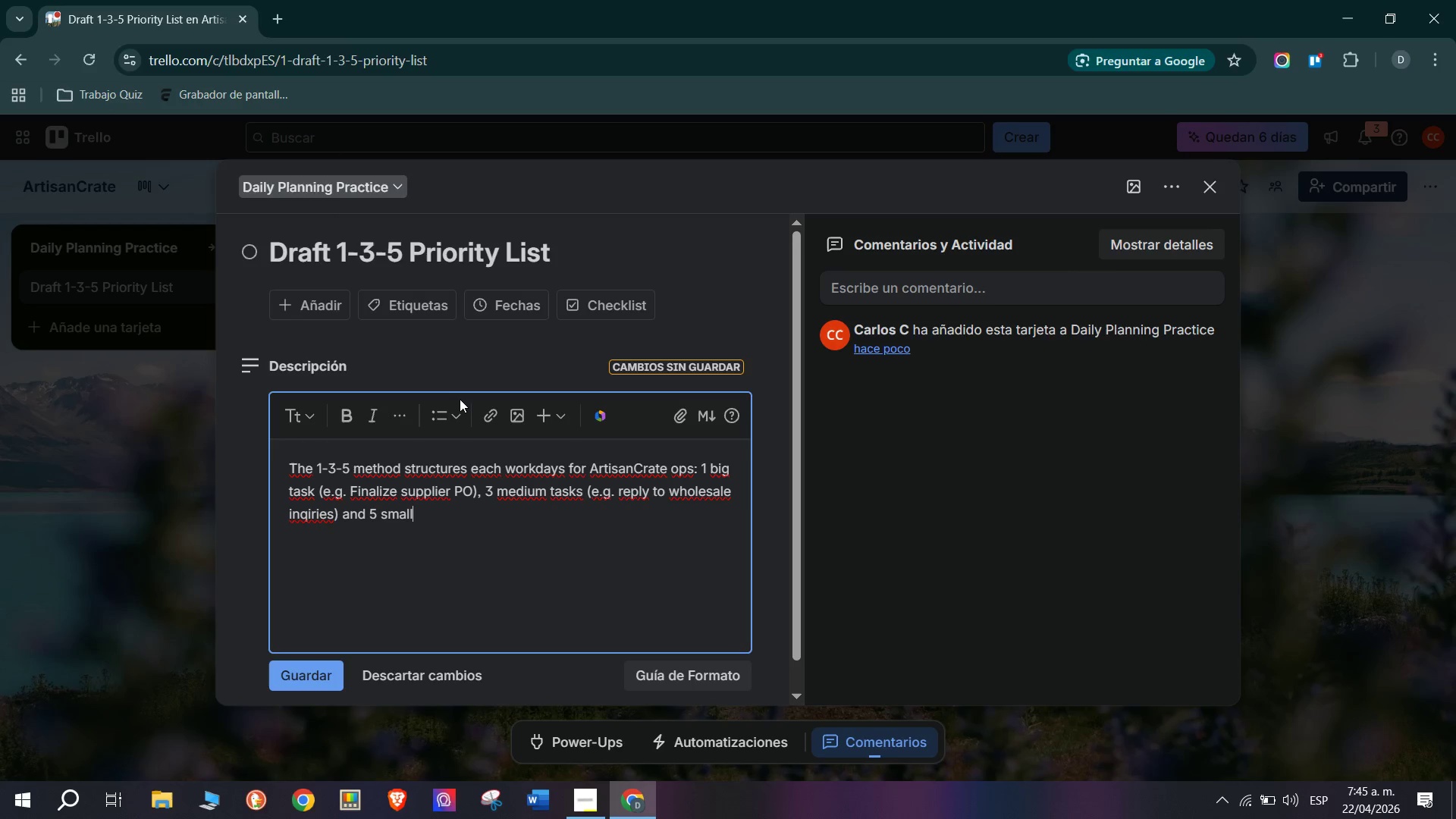 
wait(5.55)
 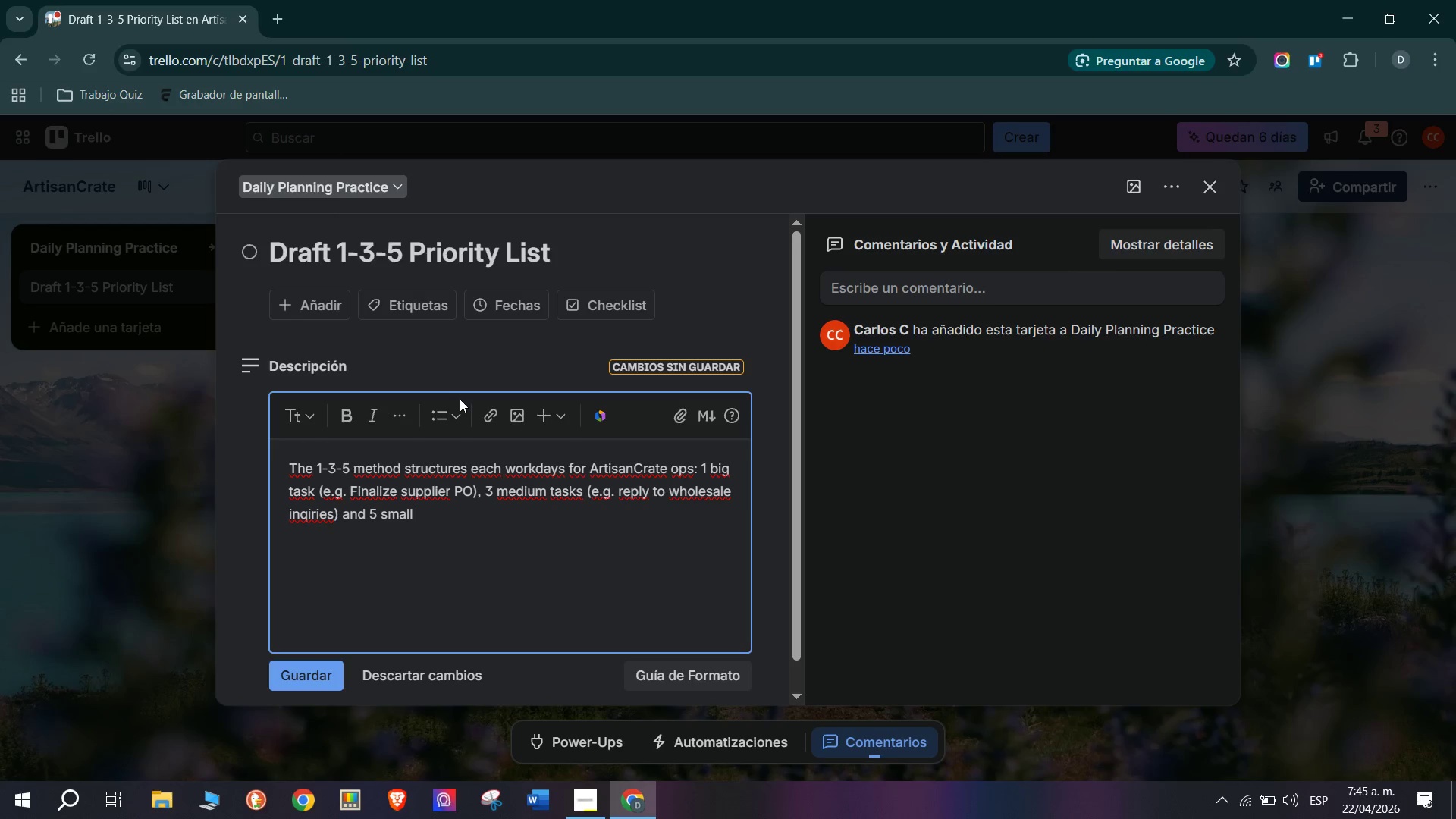 
type( task *e.g reply to )
 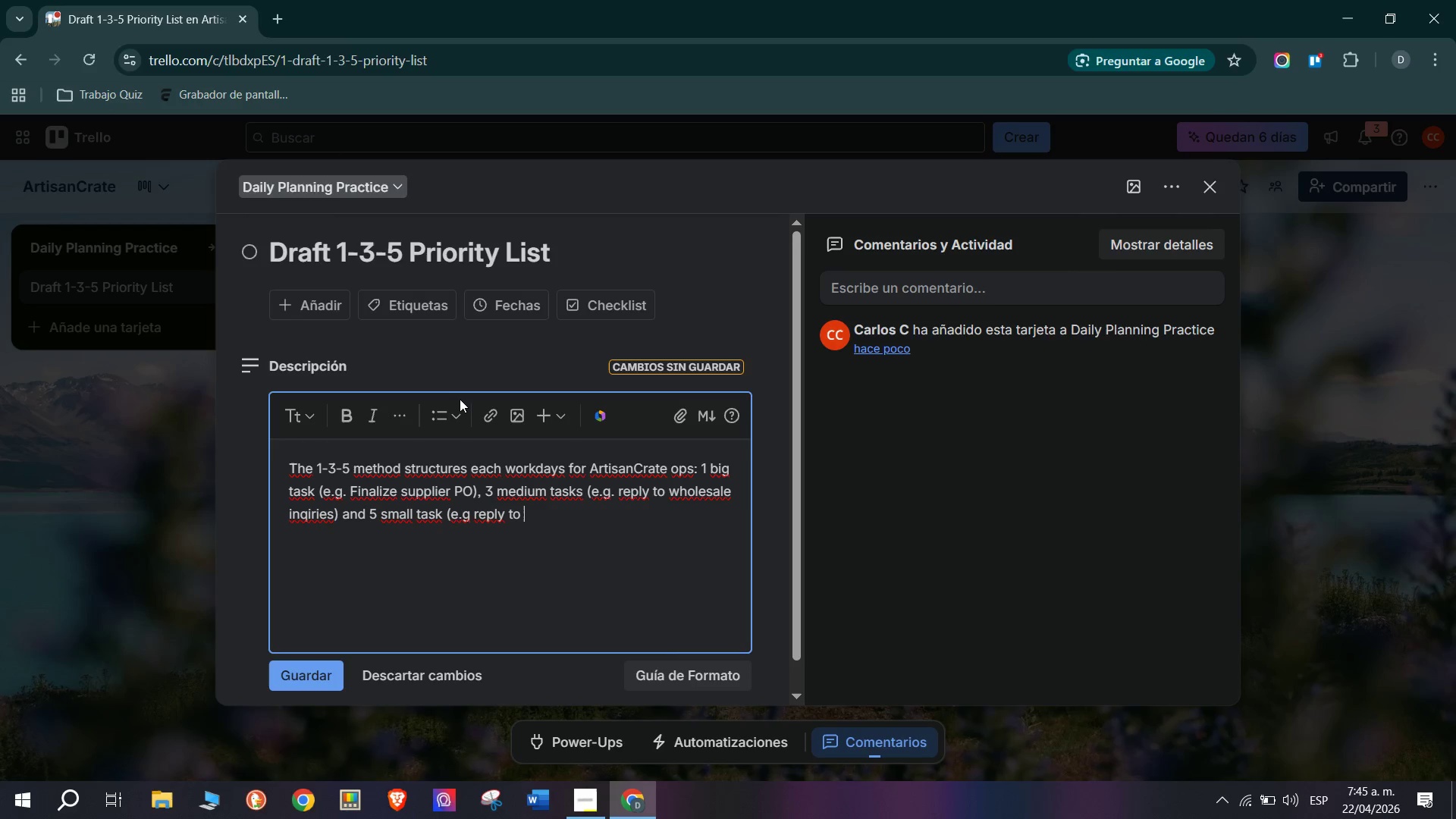 
wait(26.22)
 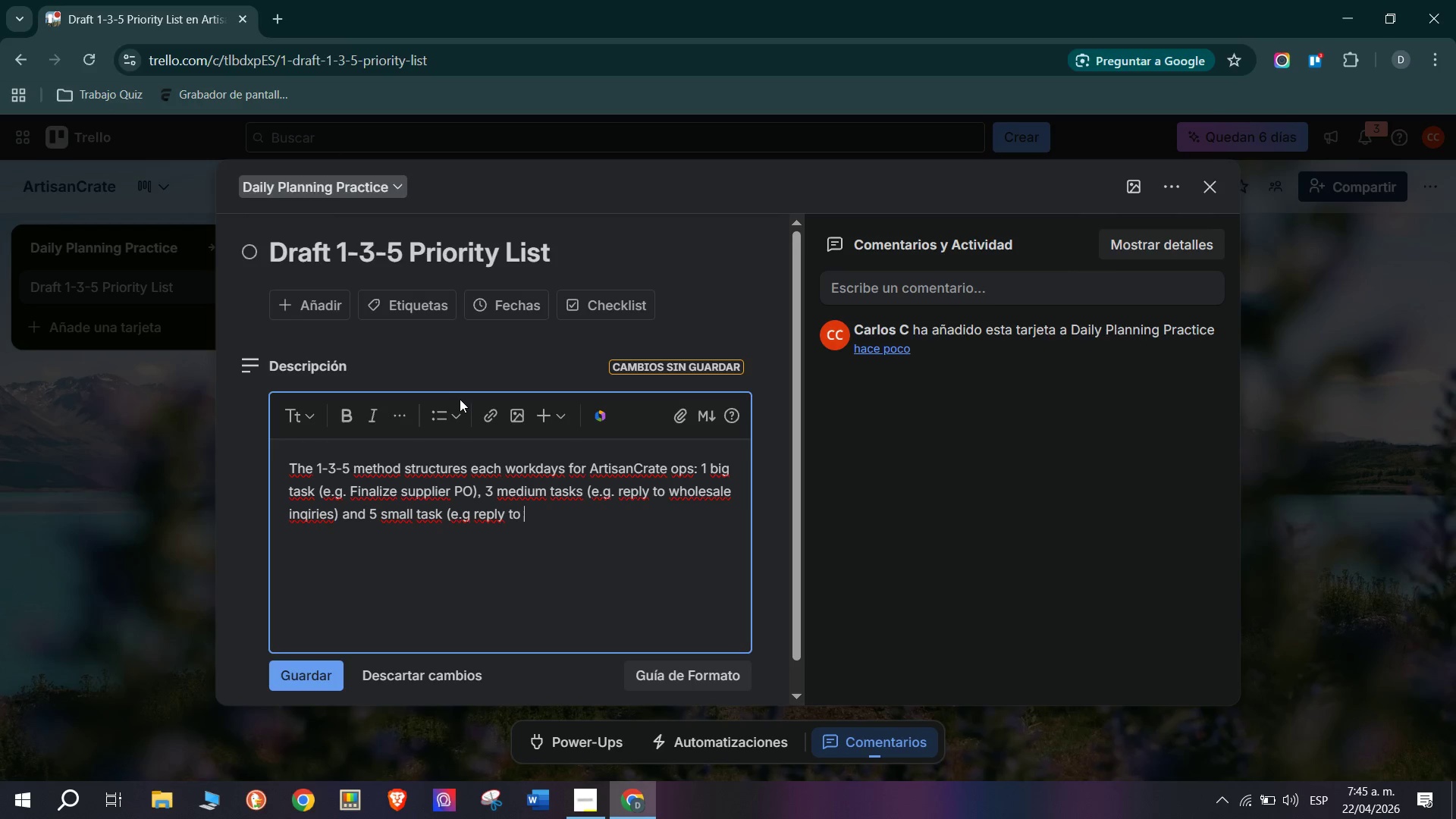 
type(wholesa)
key(Backspace)
type(s)
key(Backspace)
type(ale inquiries(, and 5 small tasks *e.g. upf)
key(Backspace)
type(date inventory spreads)
 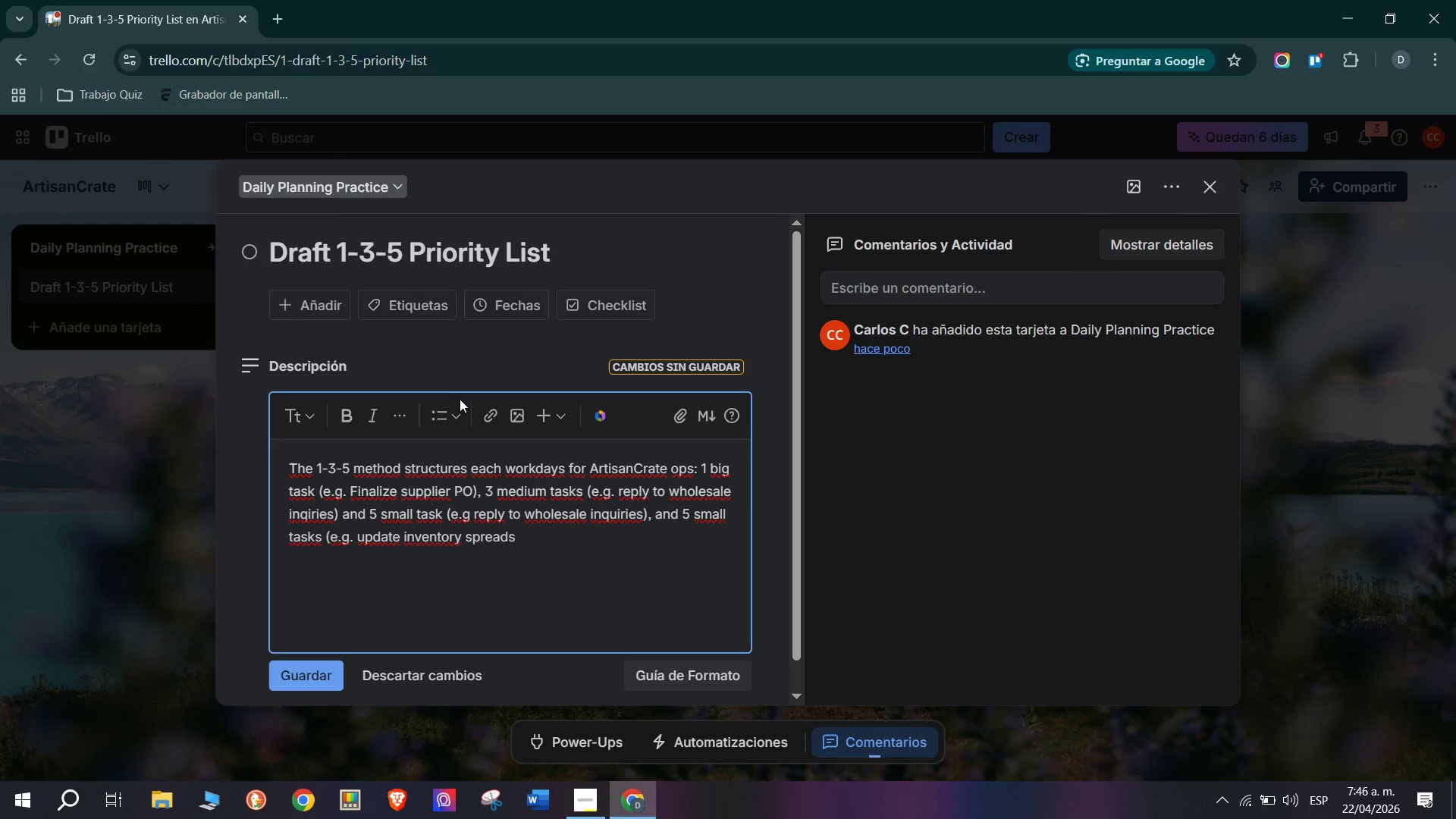 
type(heet(. This exercise trains new hires to triage work before touv)
key(Backspace)
type(ching a single email.)
 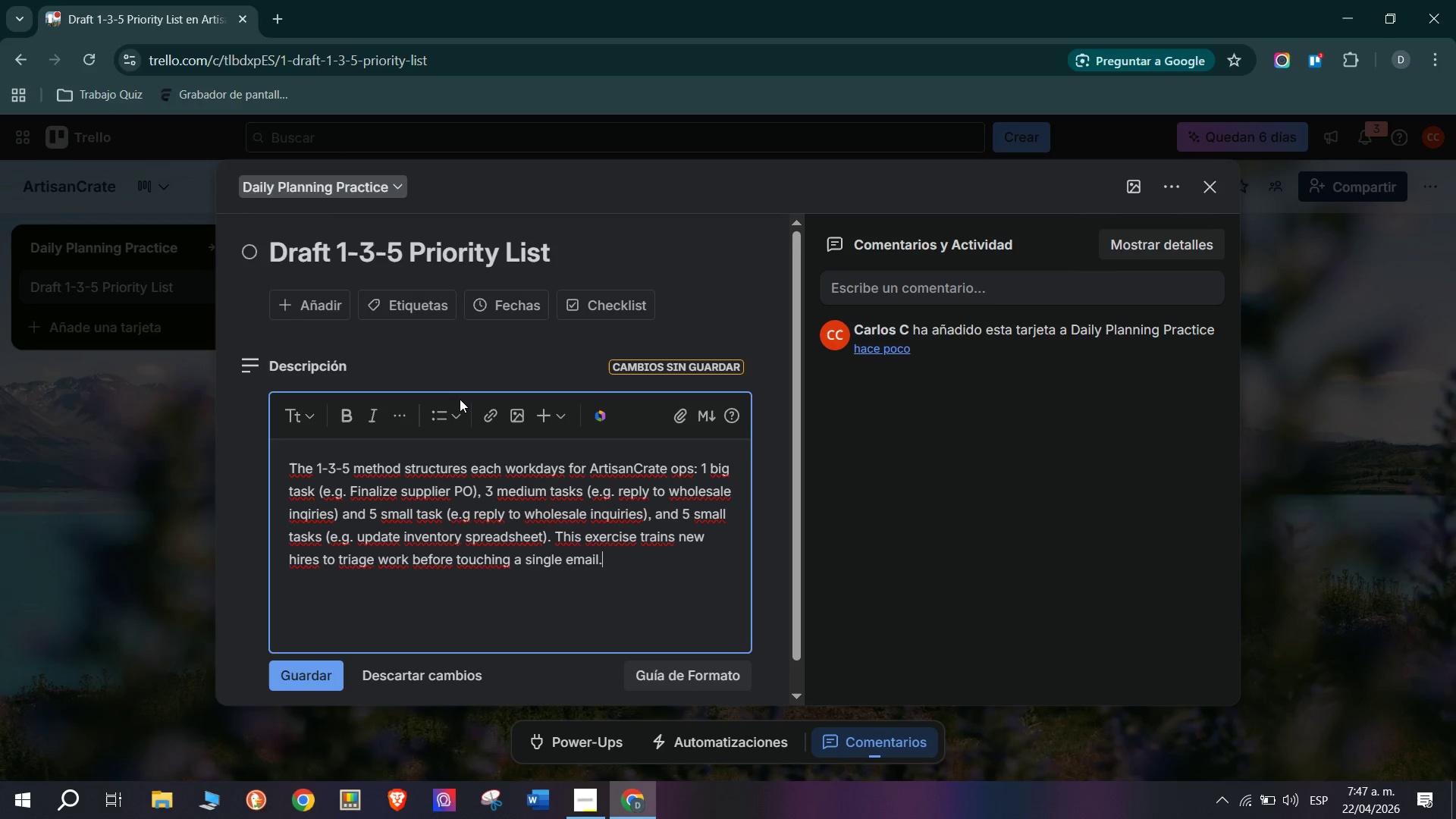 
left_click([312, 673])
 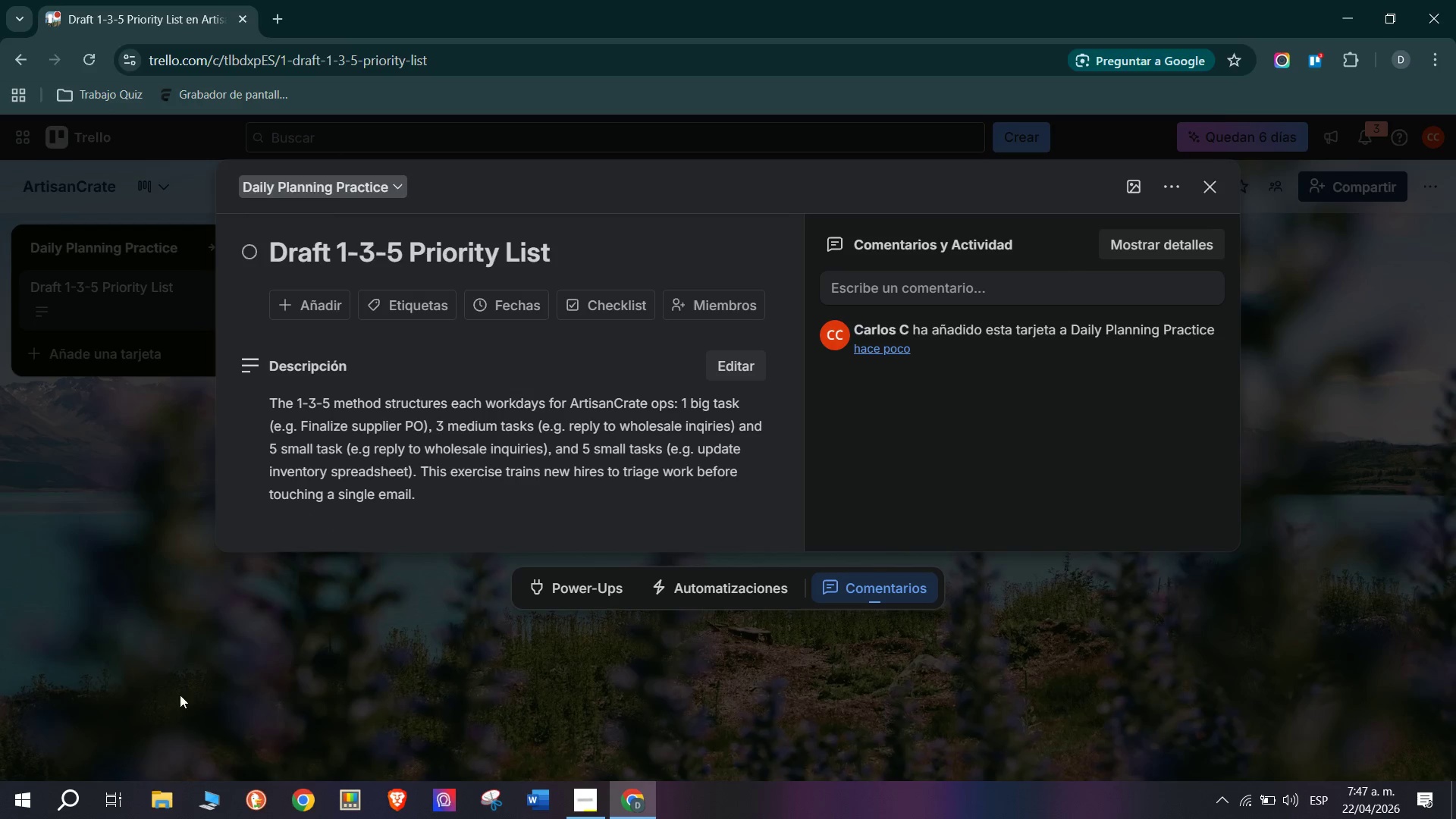 
scroll: coordinate [493, 438], scroll_direction: down, amount: 1.0
 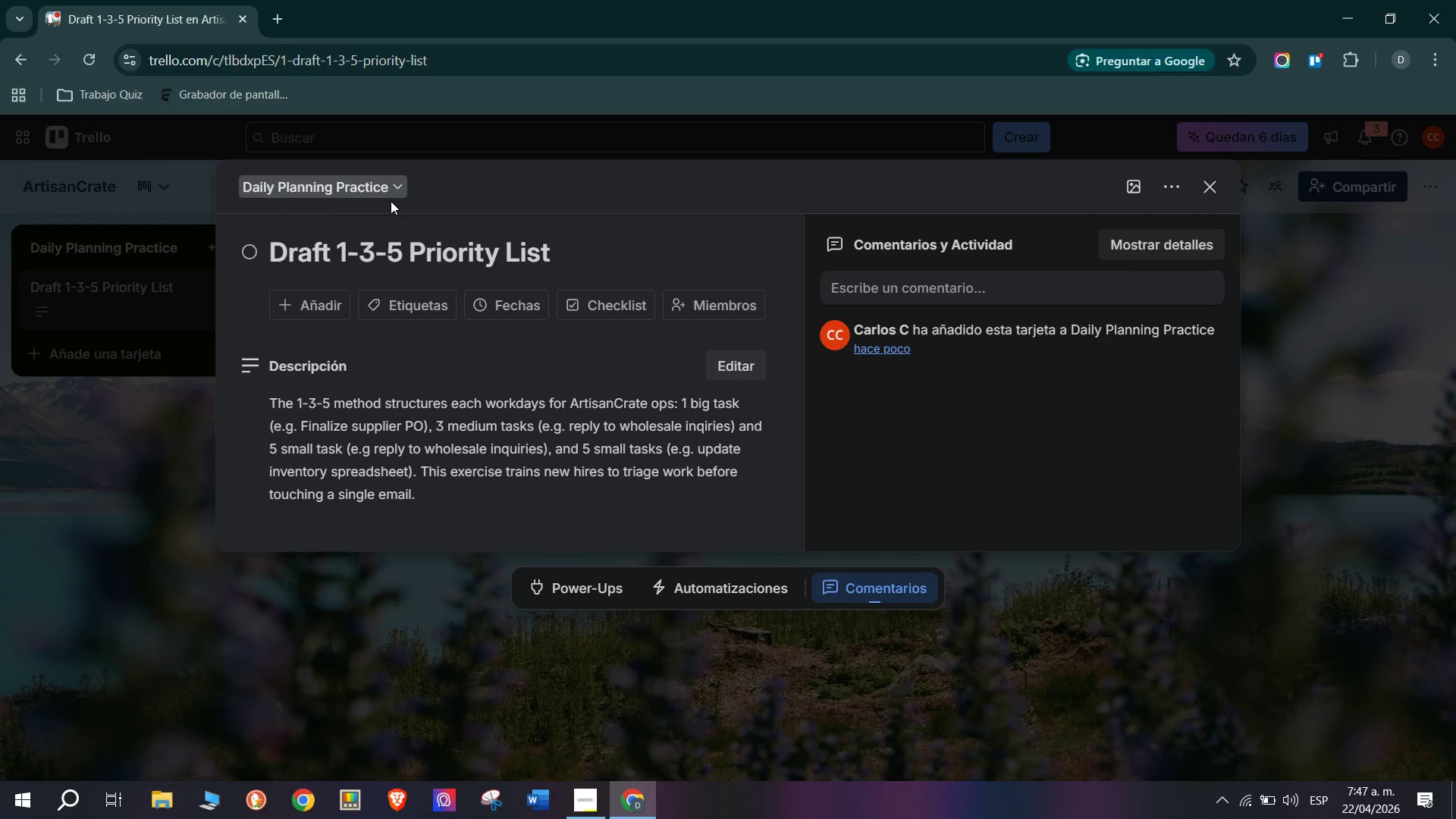 
left_click([601, 303])
 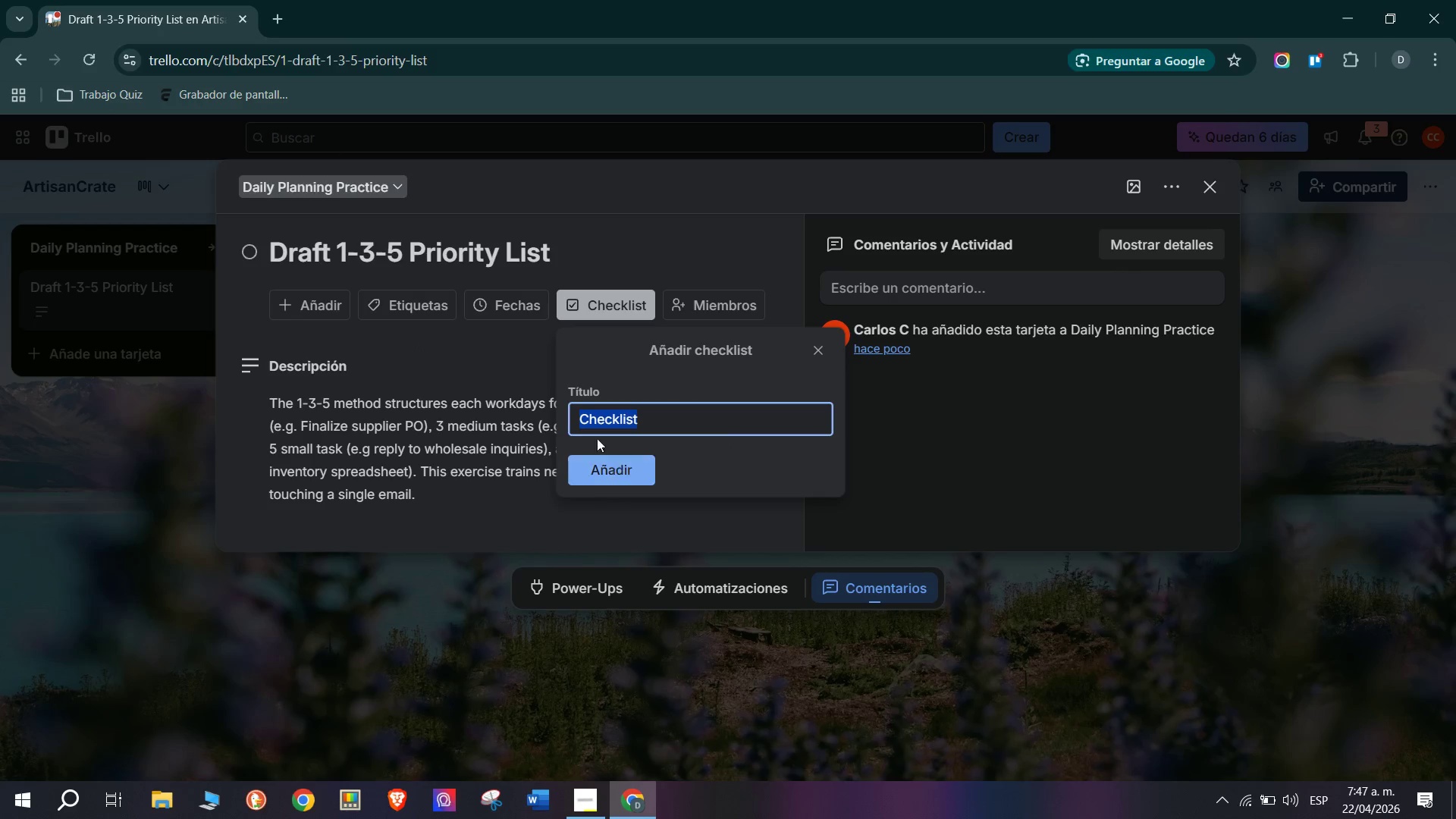 
left_click([451, 330])
 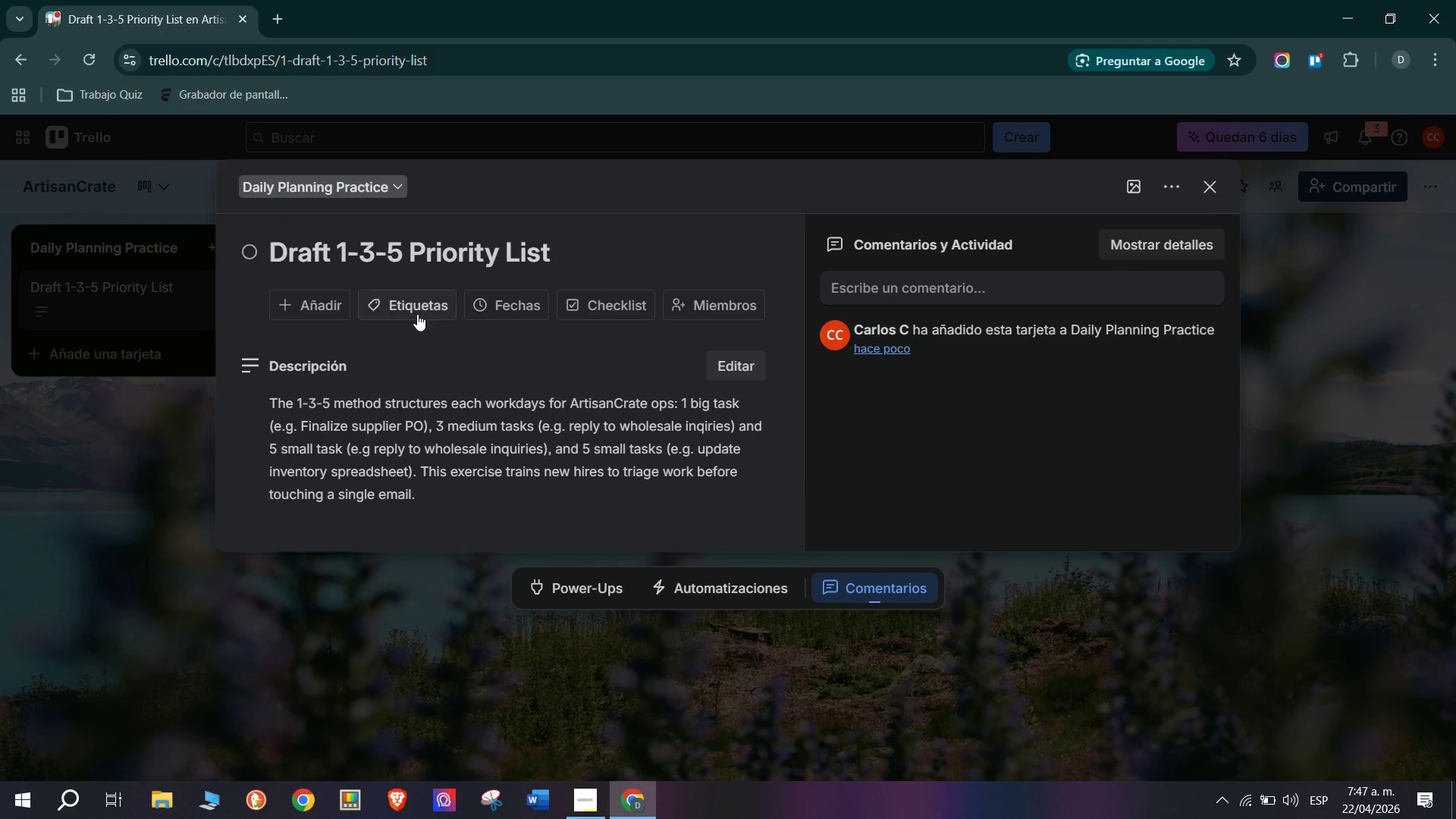 
left_click([417, 312])
 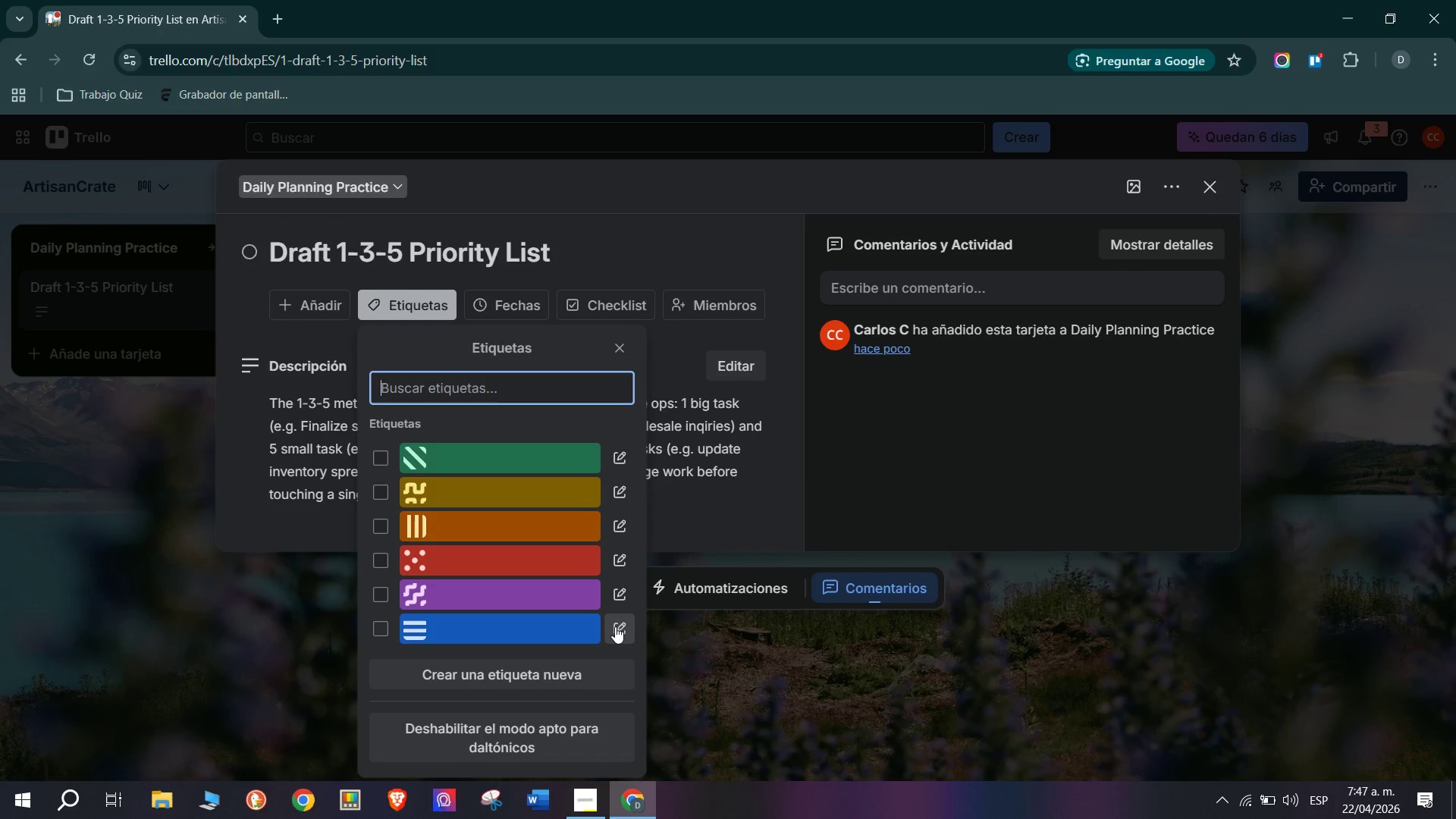 
left_click([615, 626])
 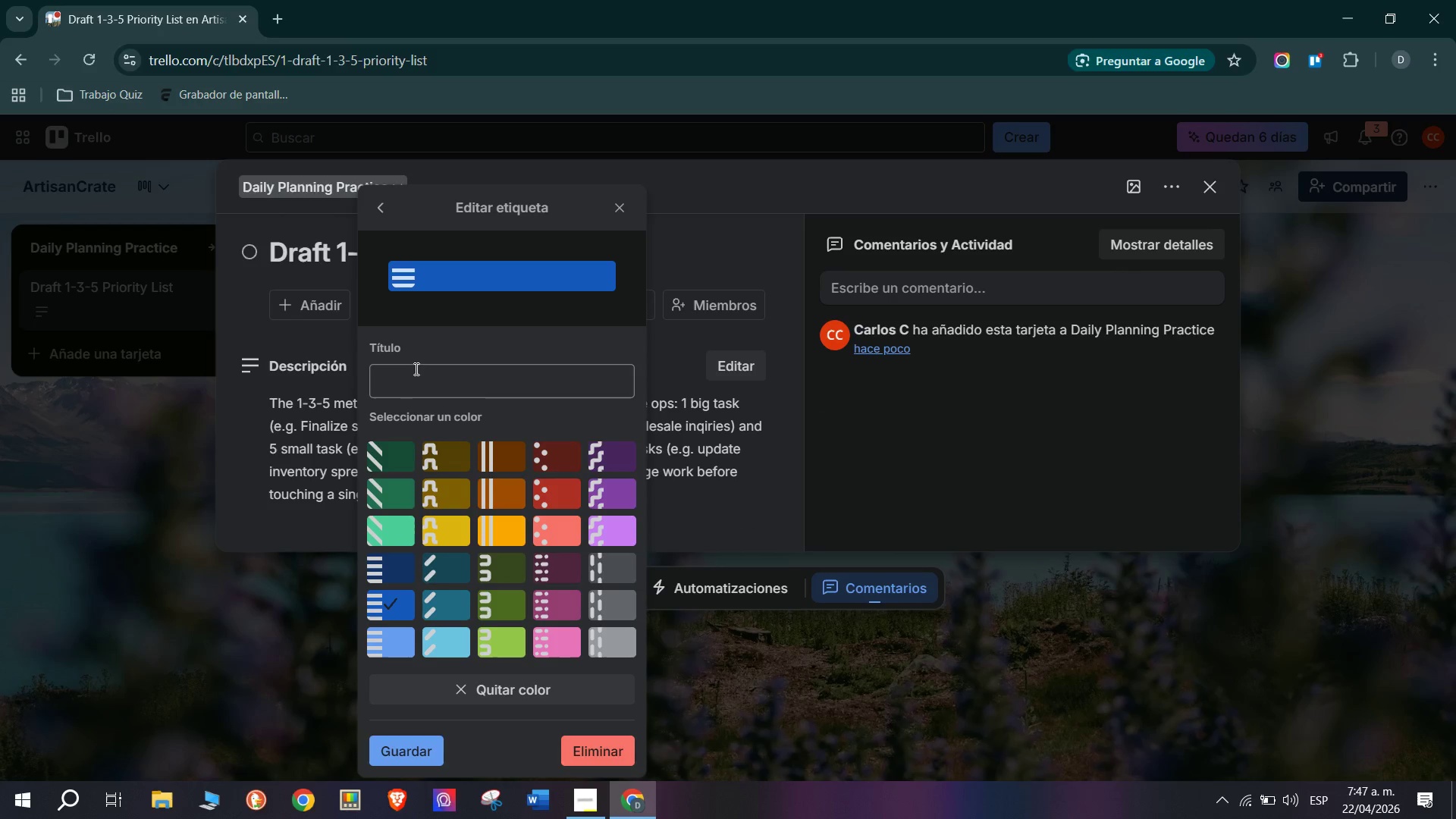 
left_click([436, 389])
 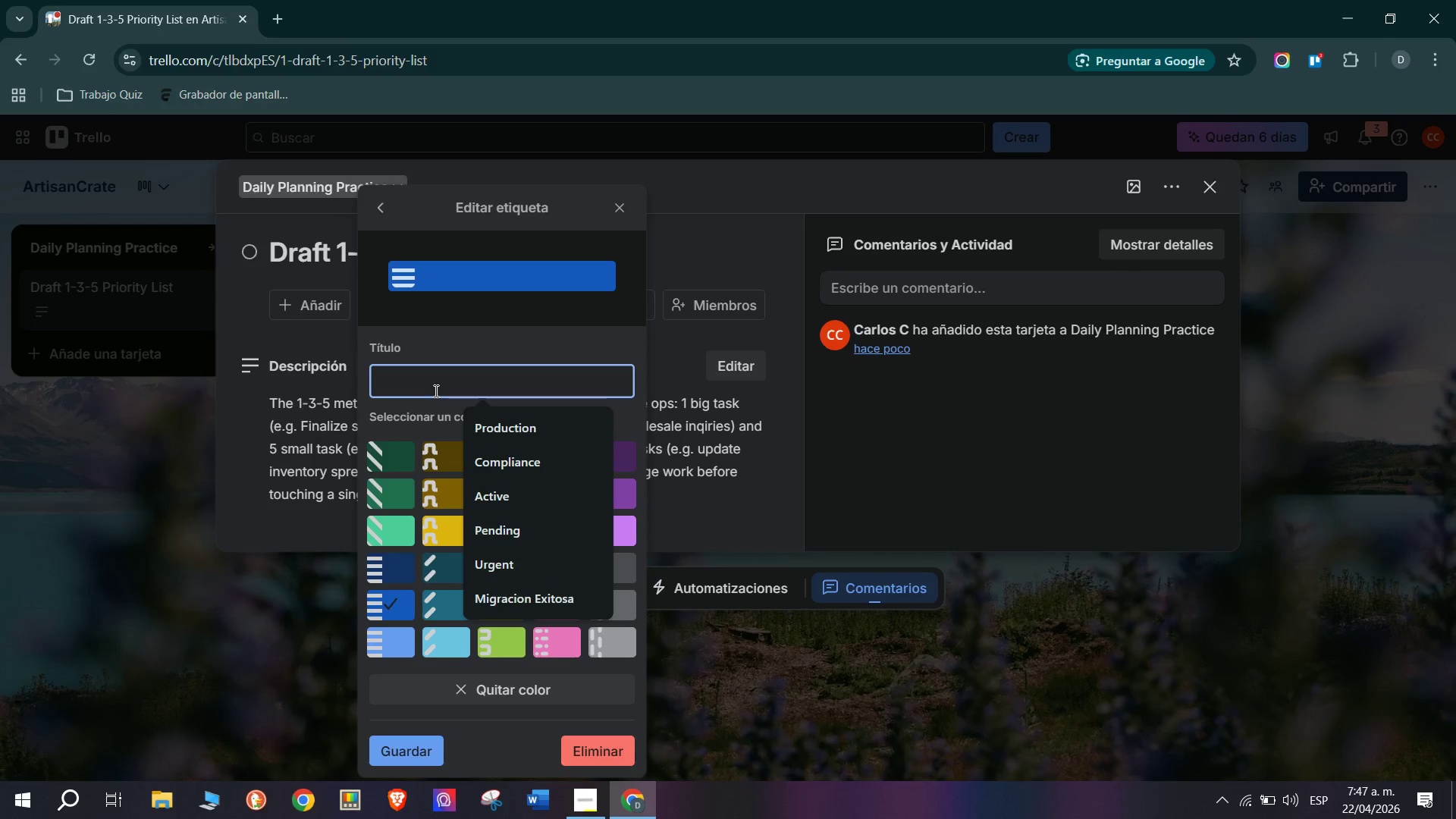 
type(Panning)
 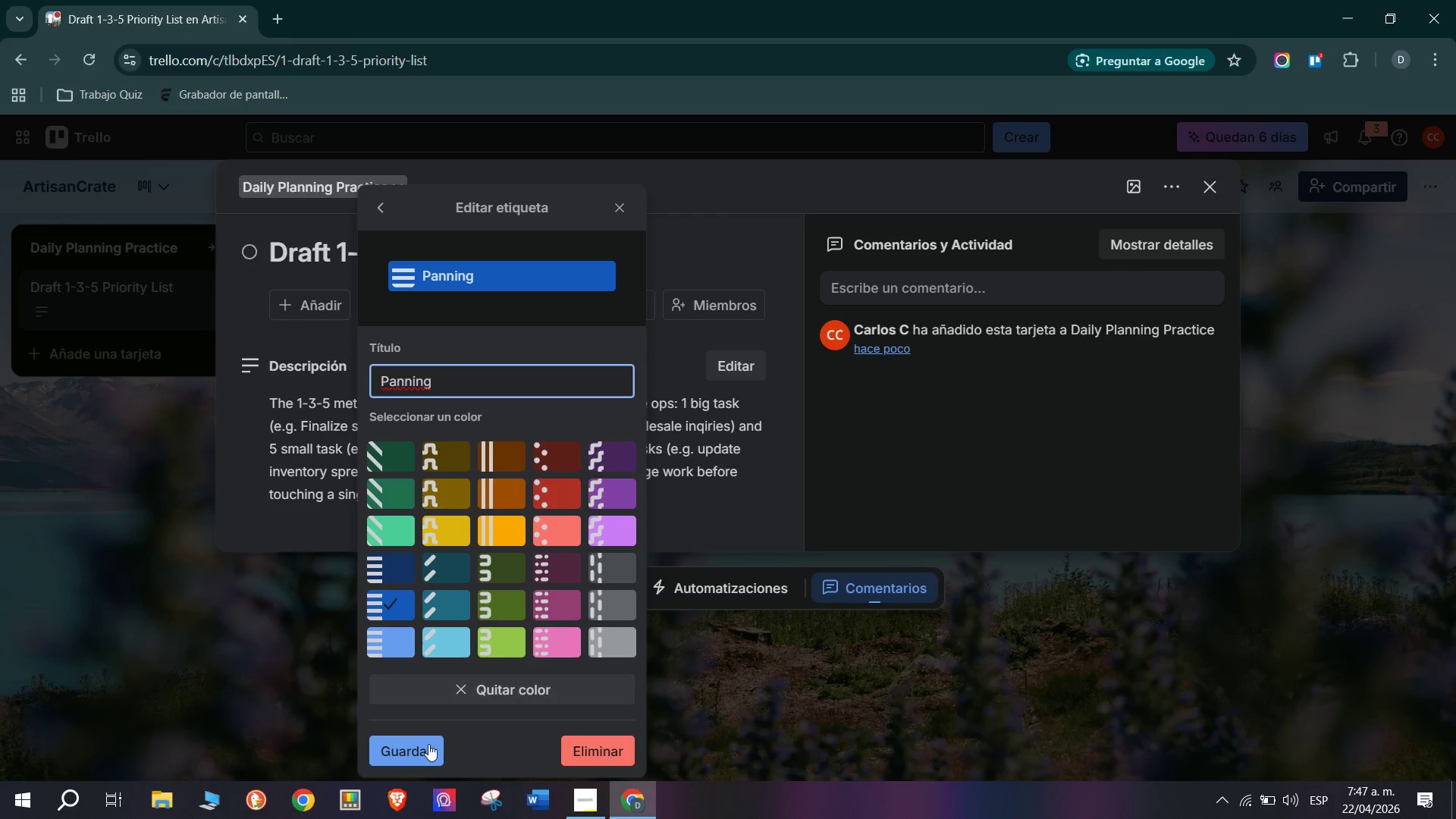 
left_click([405, 749])
 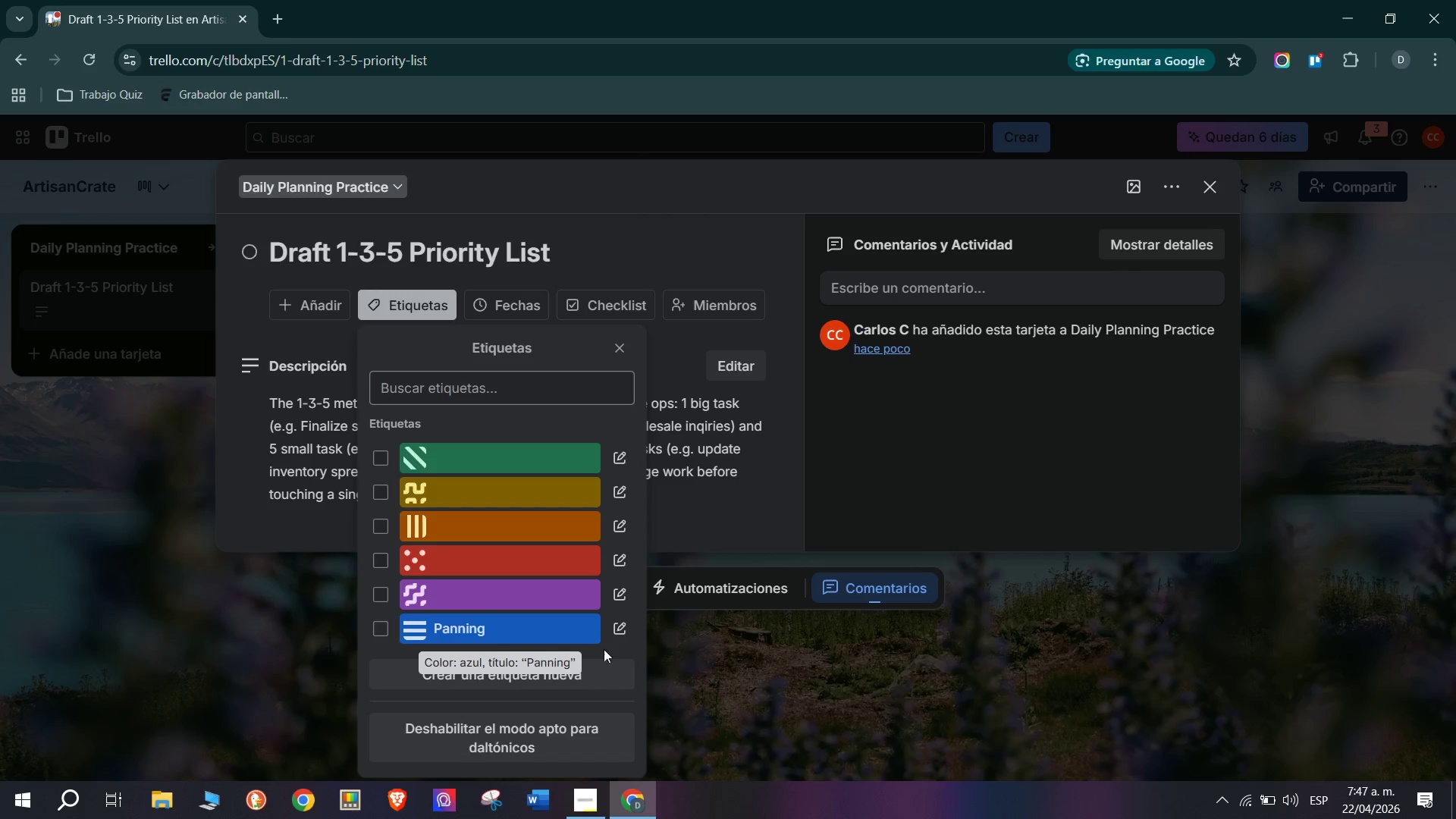 
left_click([611, 633])
 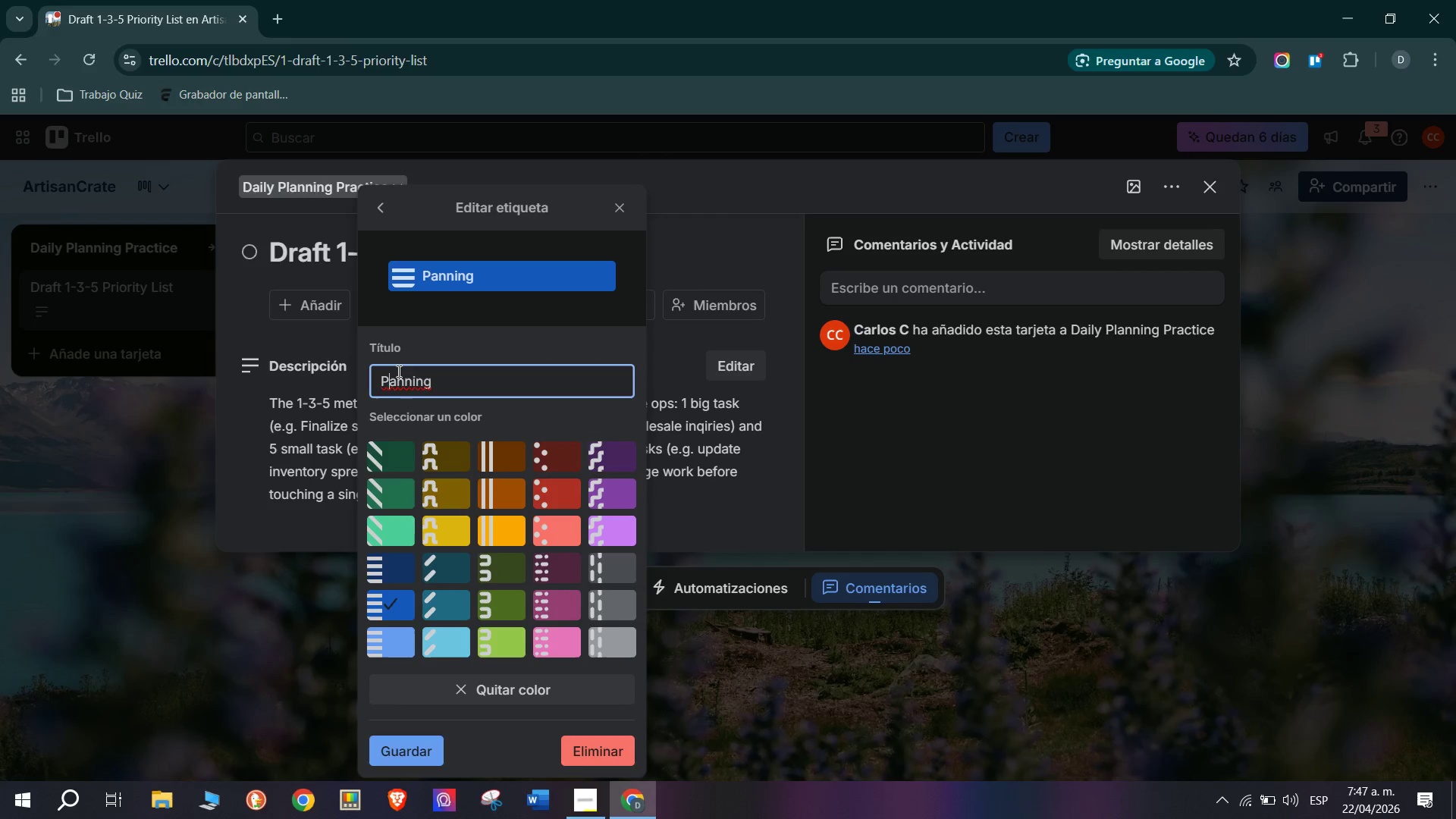 
key(L)
 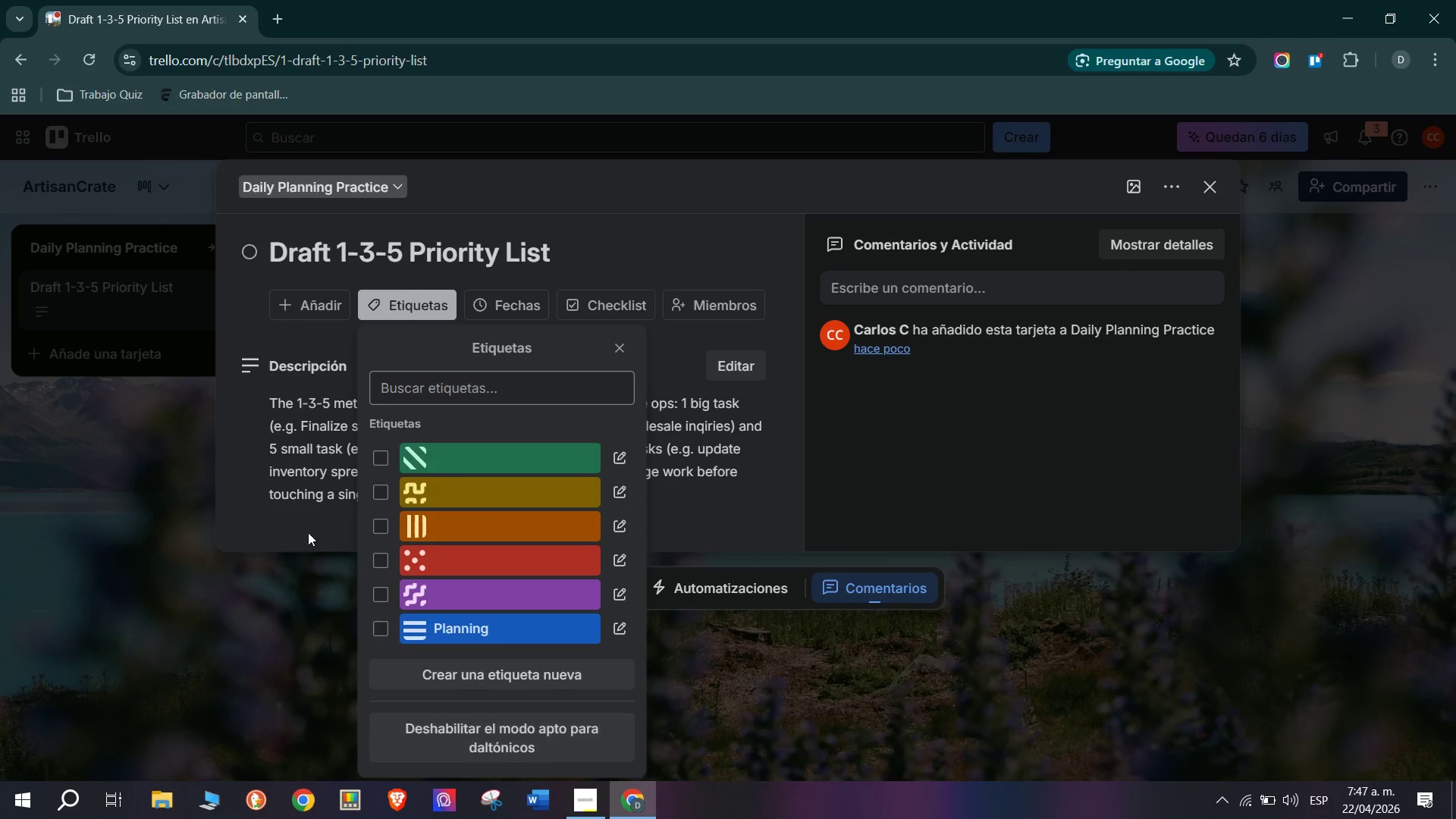 
left_click([289, 324])
 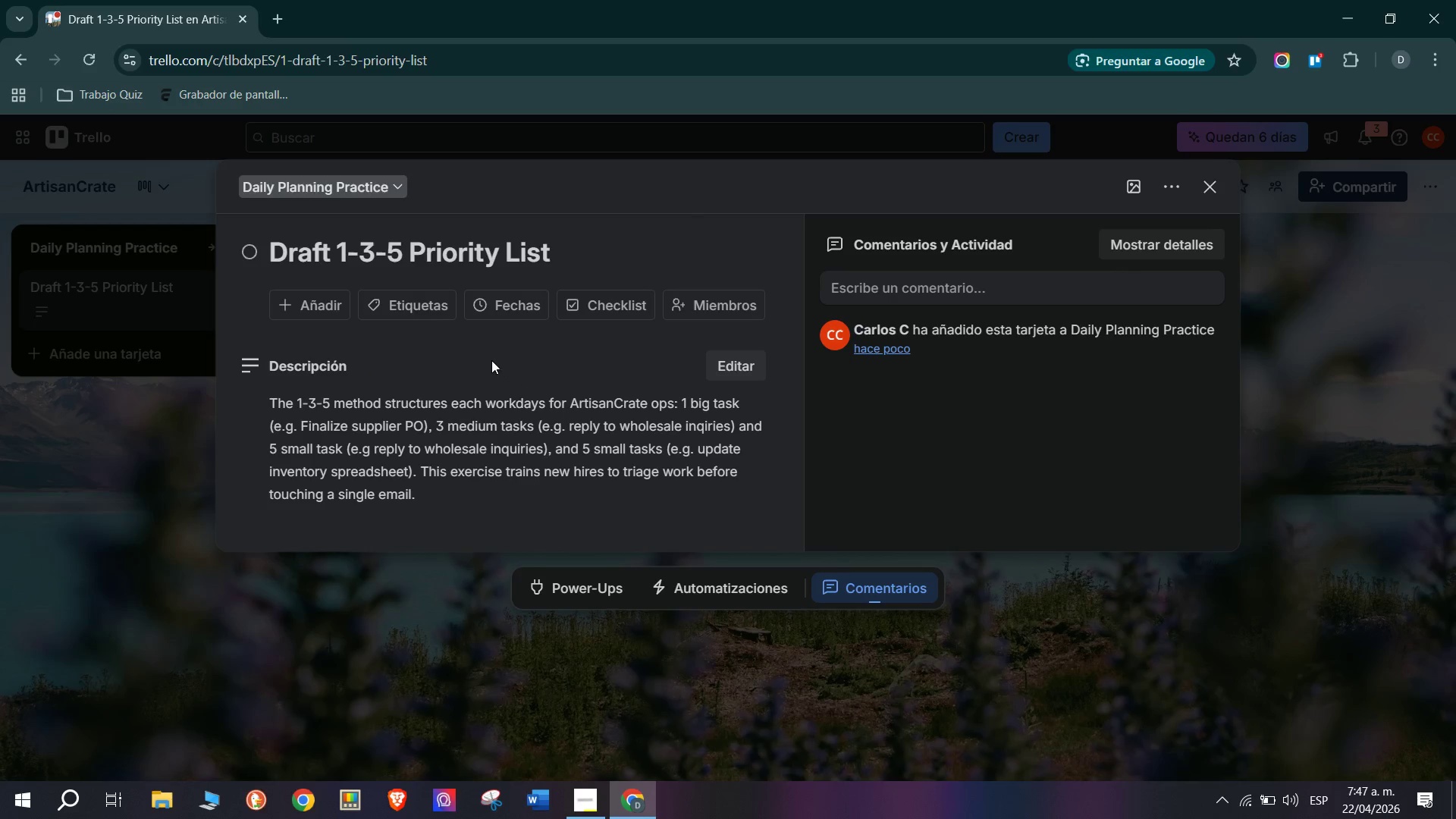 
left_click([424, 319])
 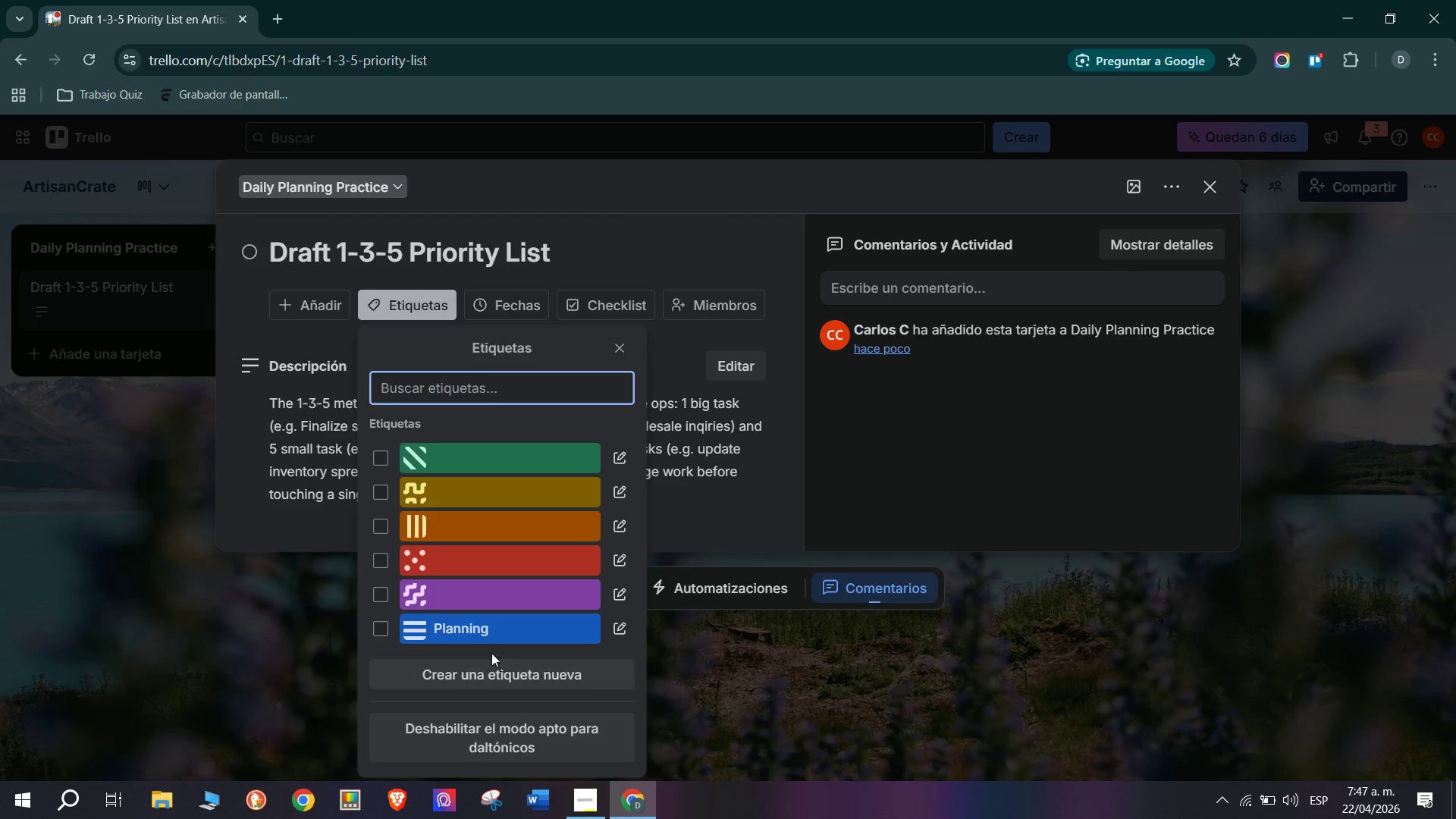 
left_click([477, 640])
 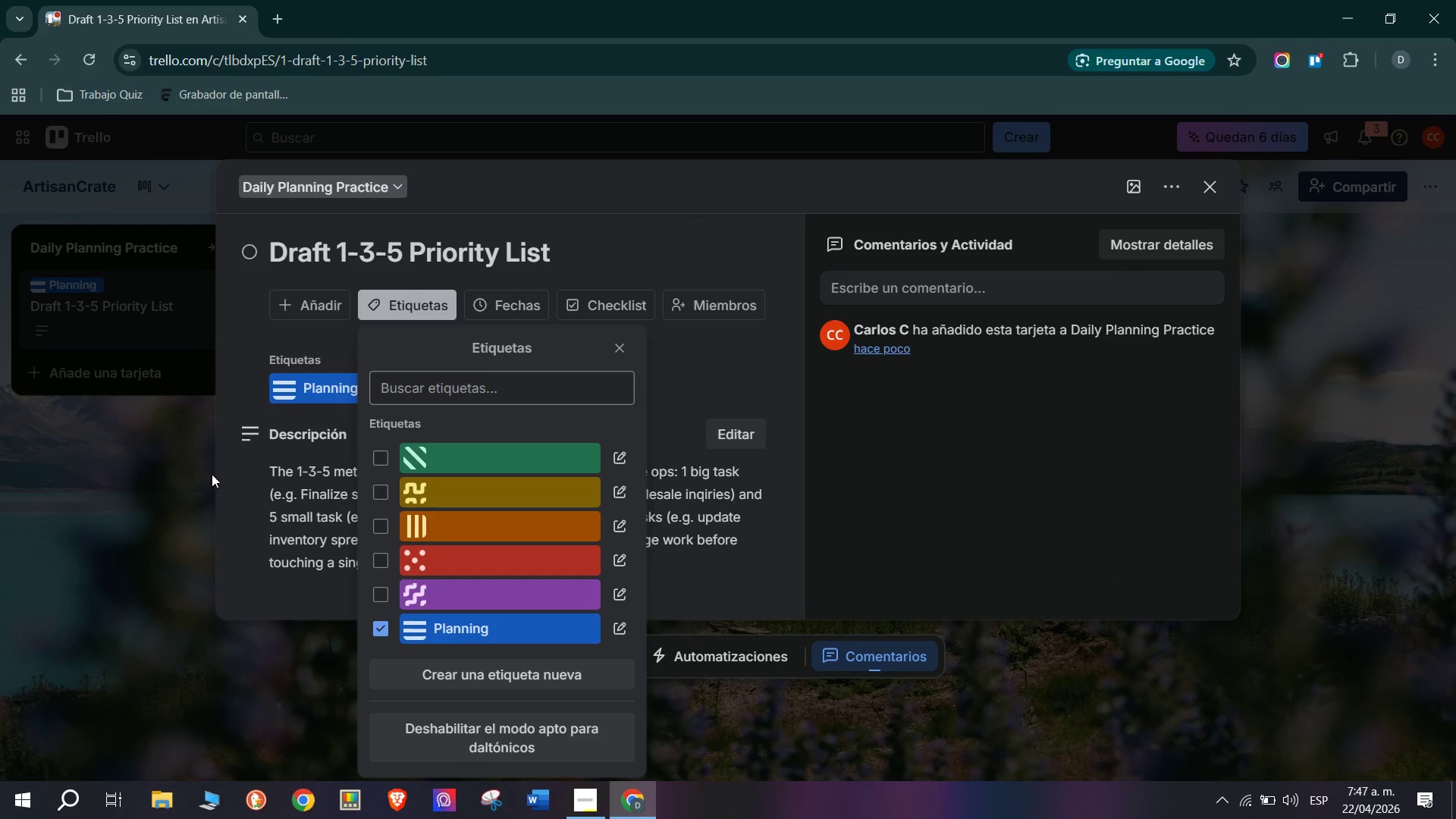 
left_click([212, 479])
 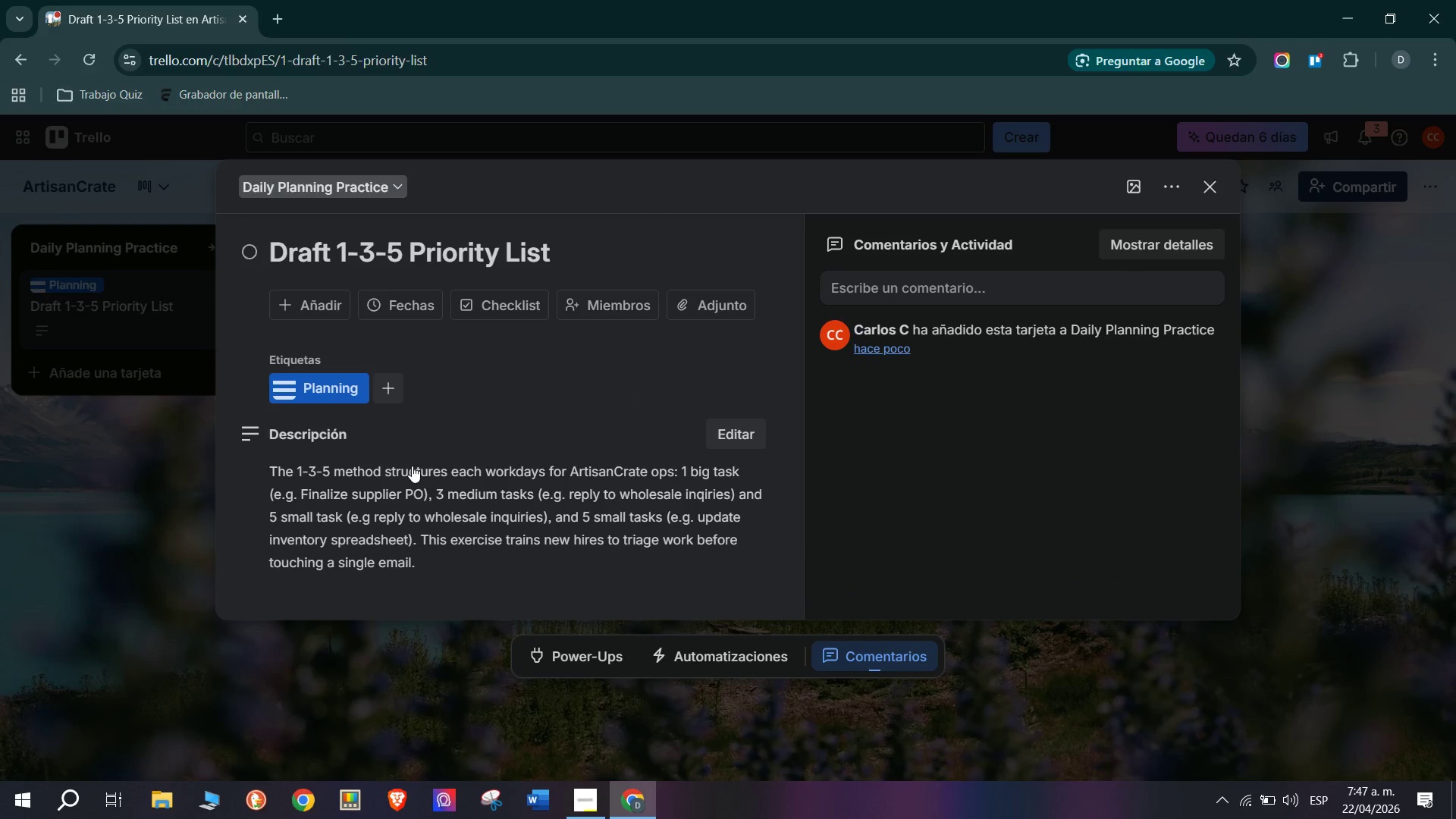 
scroll: coordinate [412, 466], scroll_direction: down, amount: 1.0
 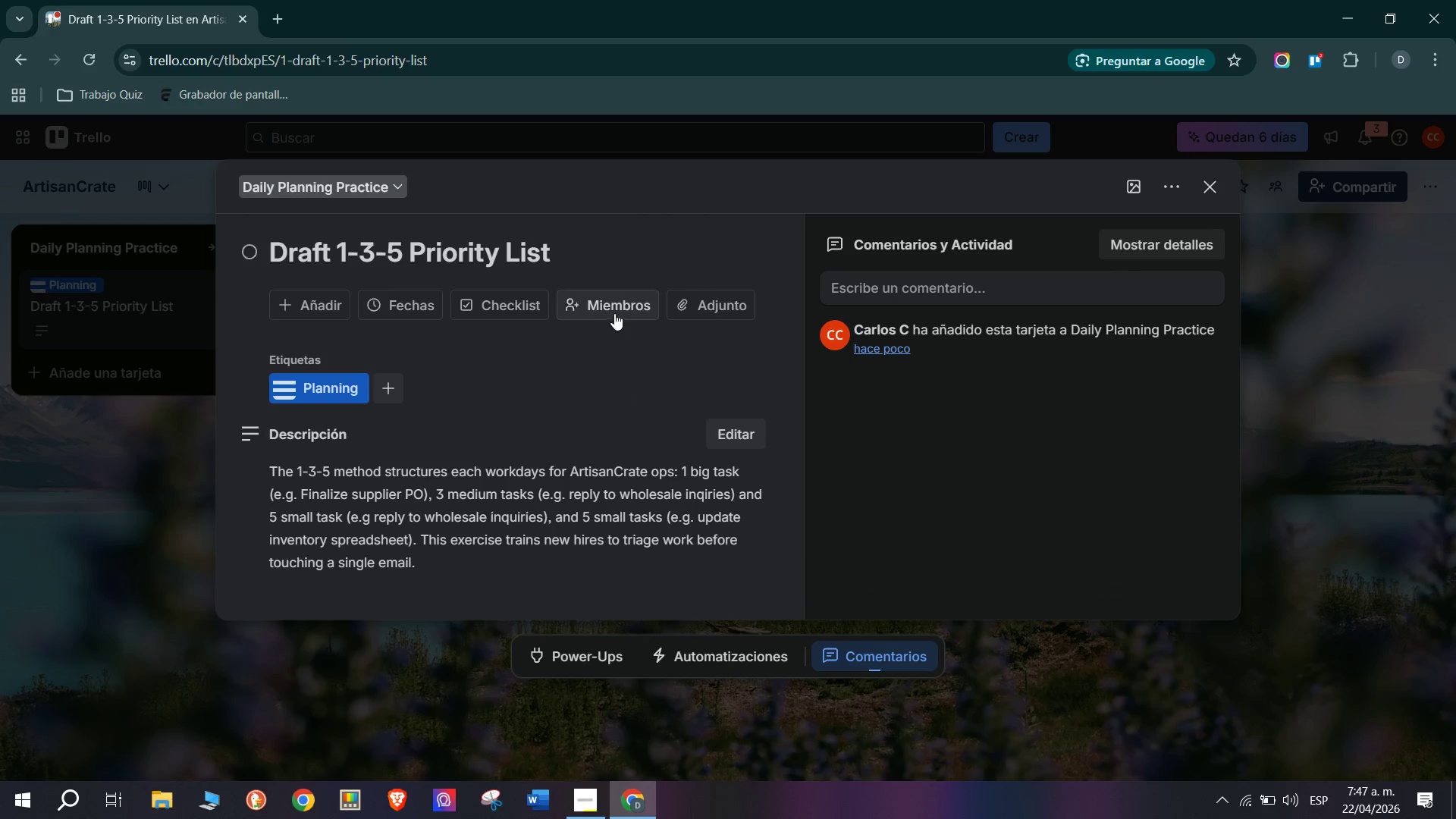 
left_click([525, 305])
 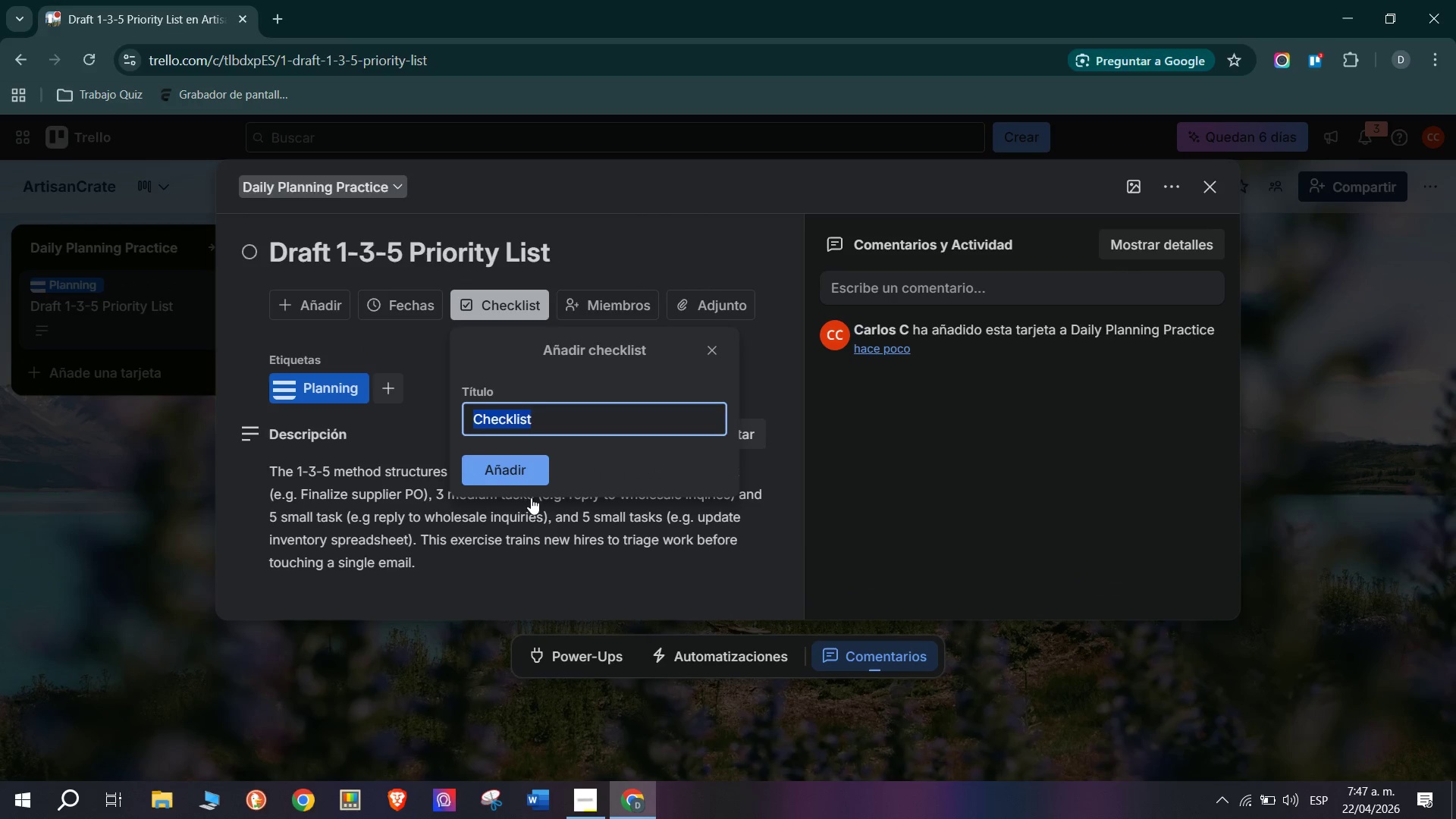 
left_click([531, 474])
 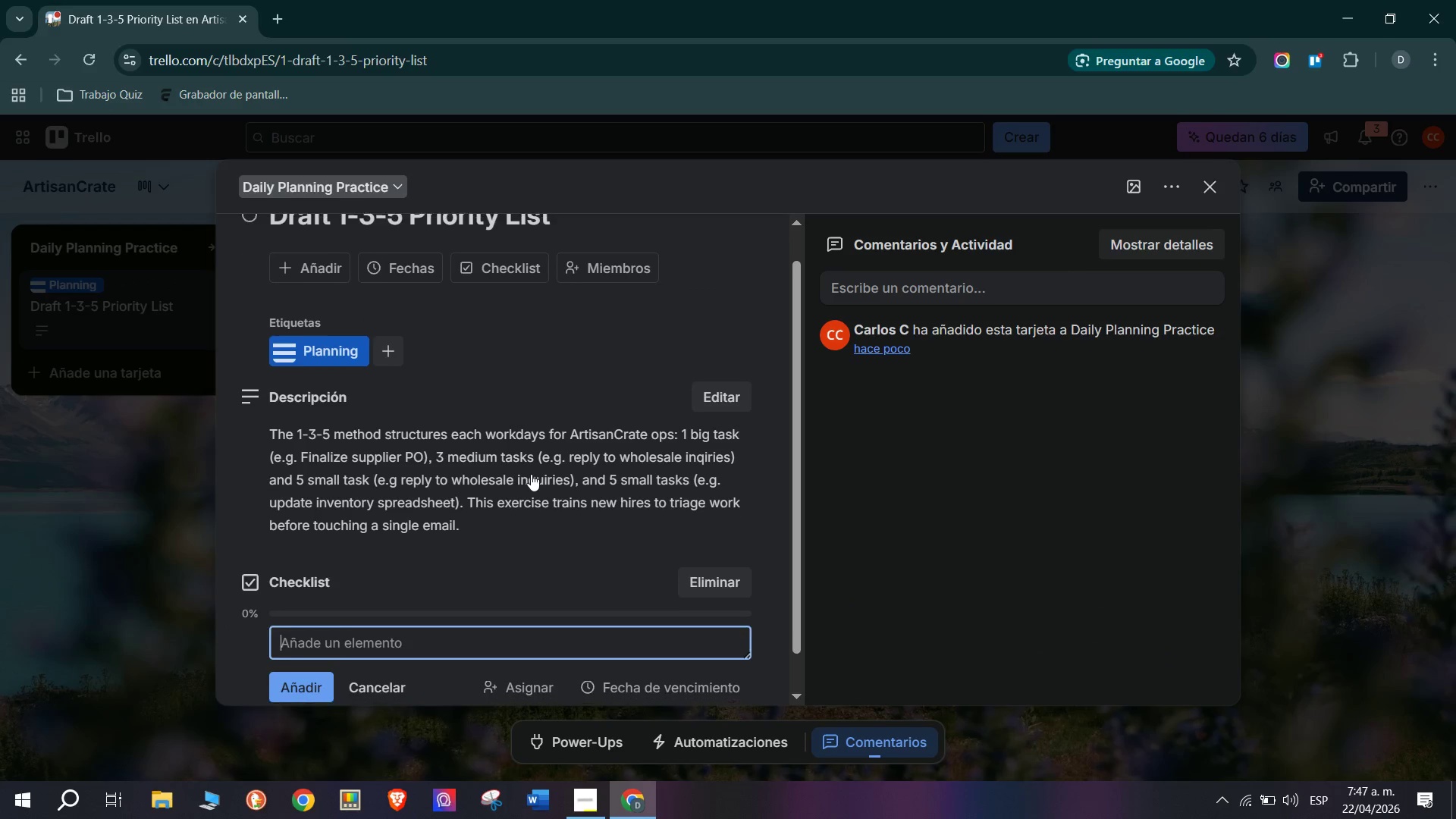 
scroll: coordinate [531, 474], scroll_direction: down, amount: 3.0
 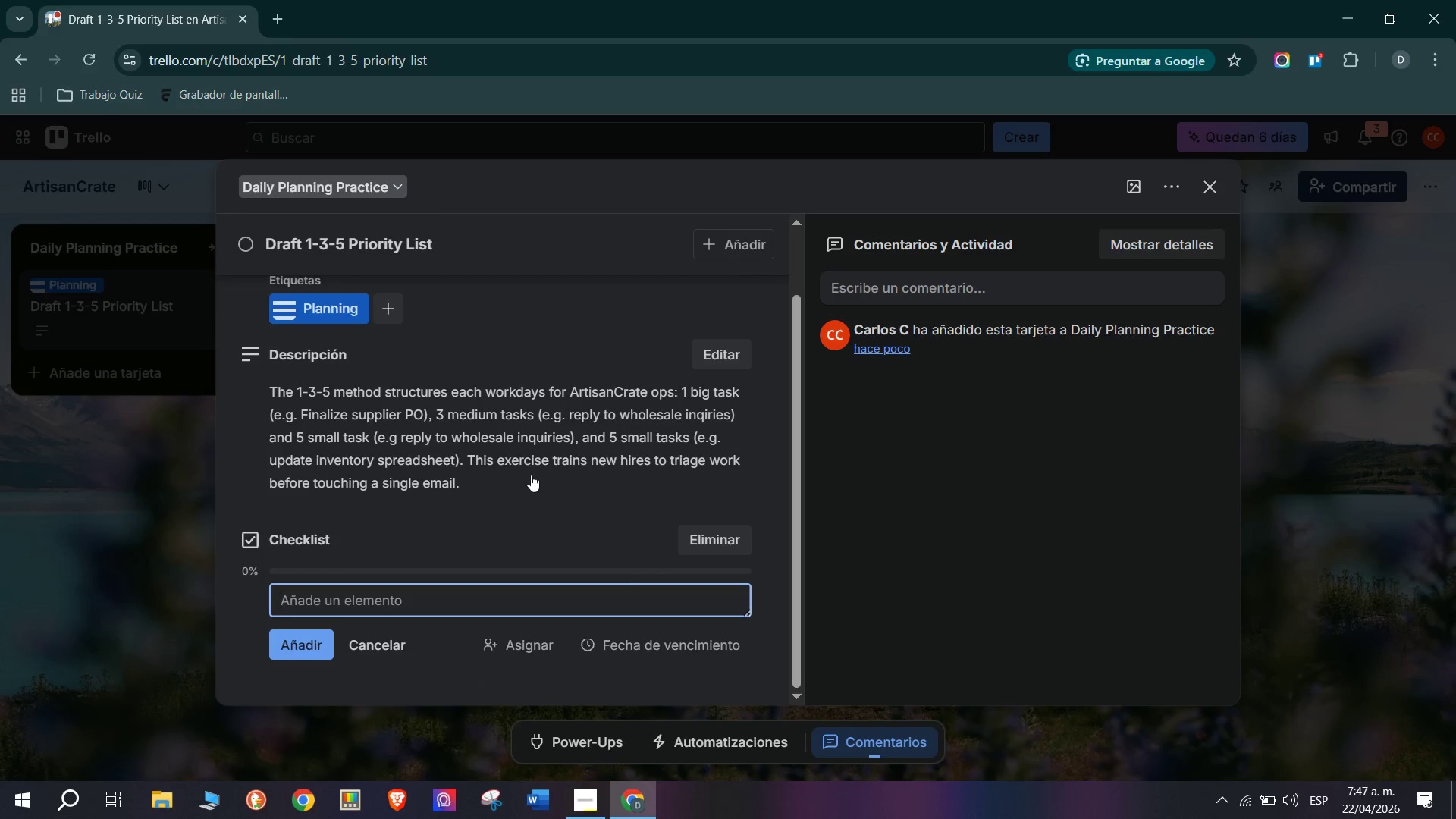 
type(Write down your 1 @big rox)
key(Backspace)
type(ck@ task for the days)
key(Backspace)
type( *e.g. complete supplier audit()
 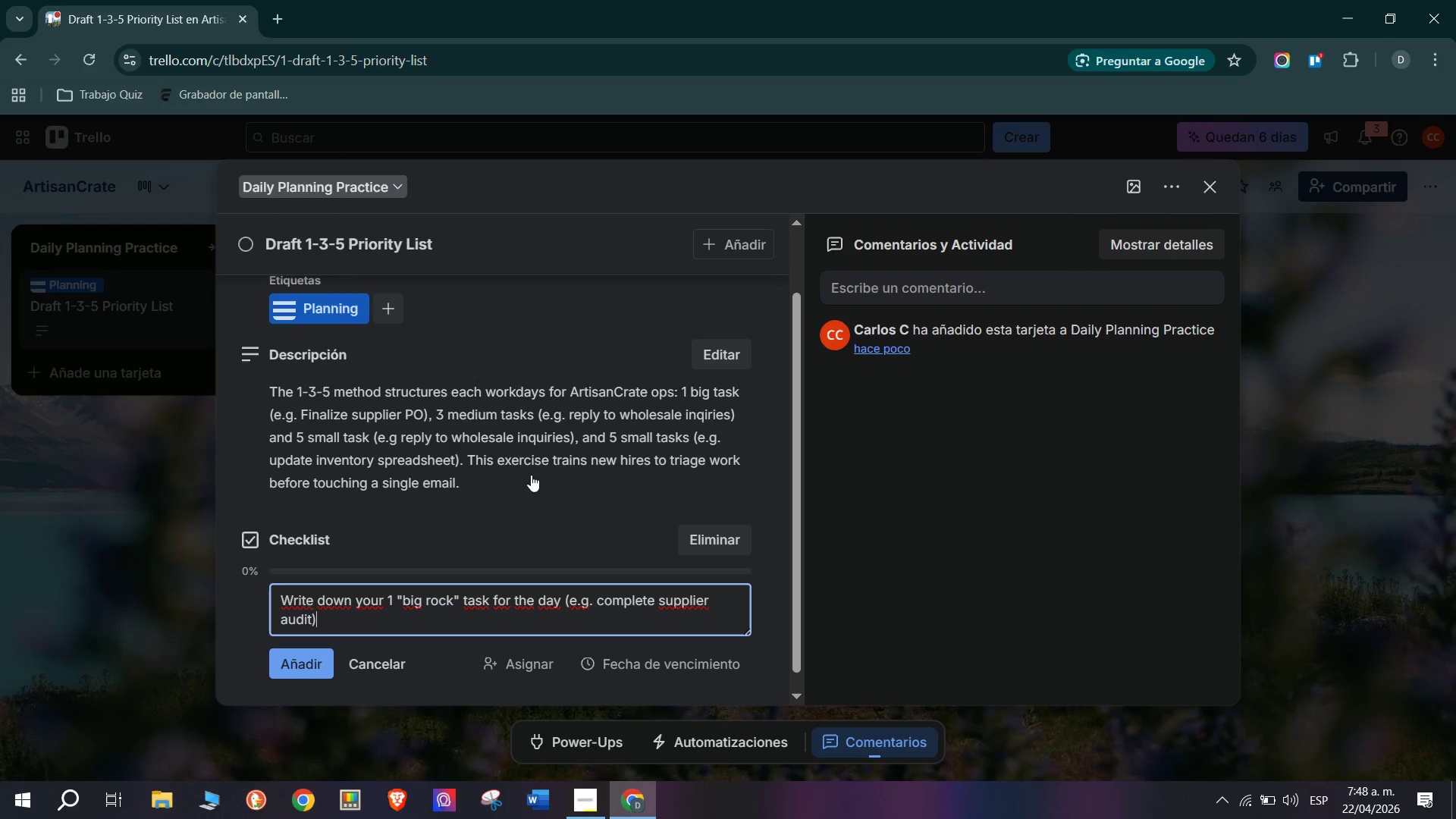 
left_click([298, 667])
 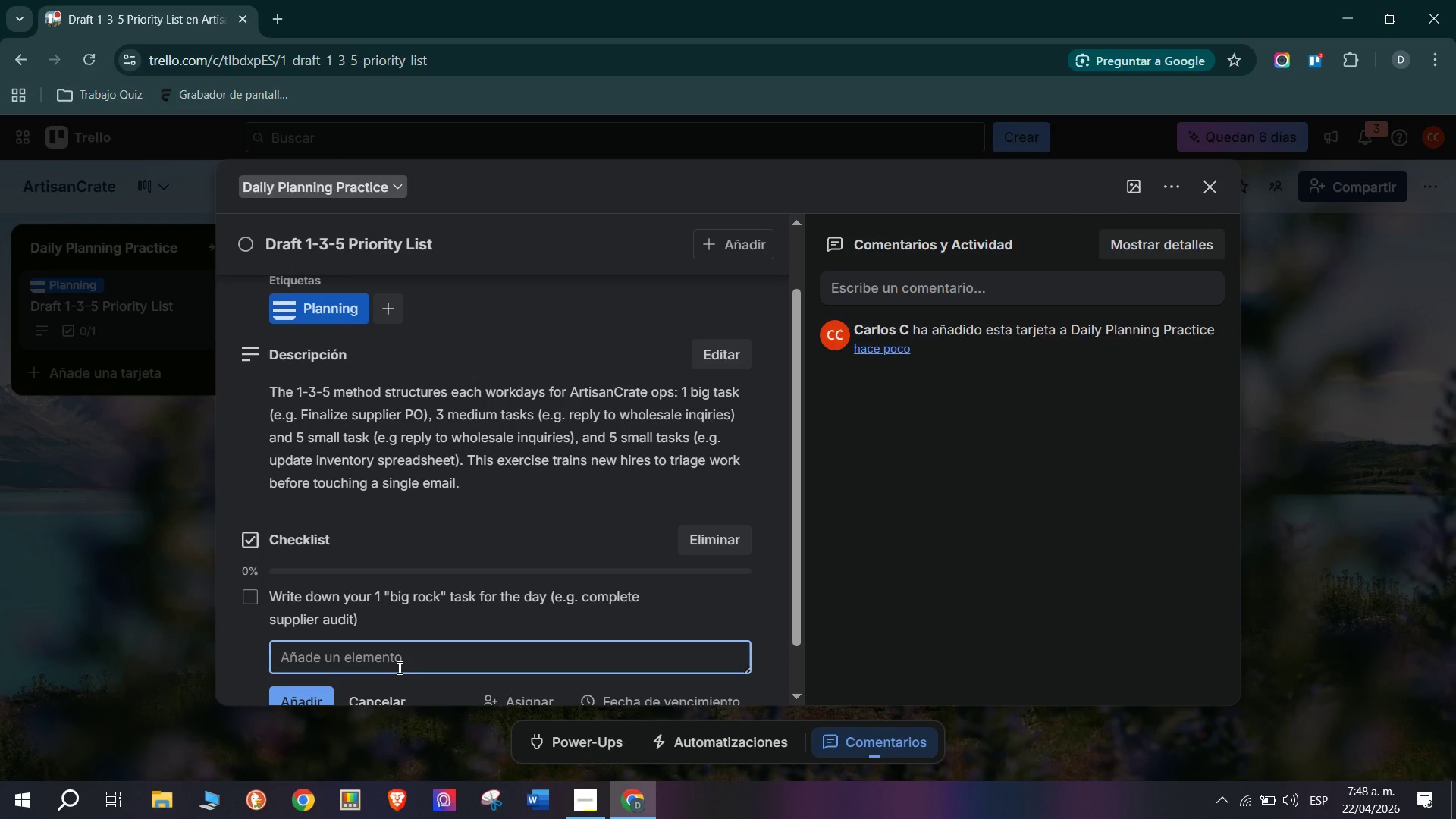 
type(List 3 medium- )
key(Backspace)
type(priority tasks tied to ax)
key(Backspace)
type(ctive a)
key(Backspace)
type(ArtisanCrate projects)
 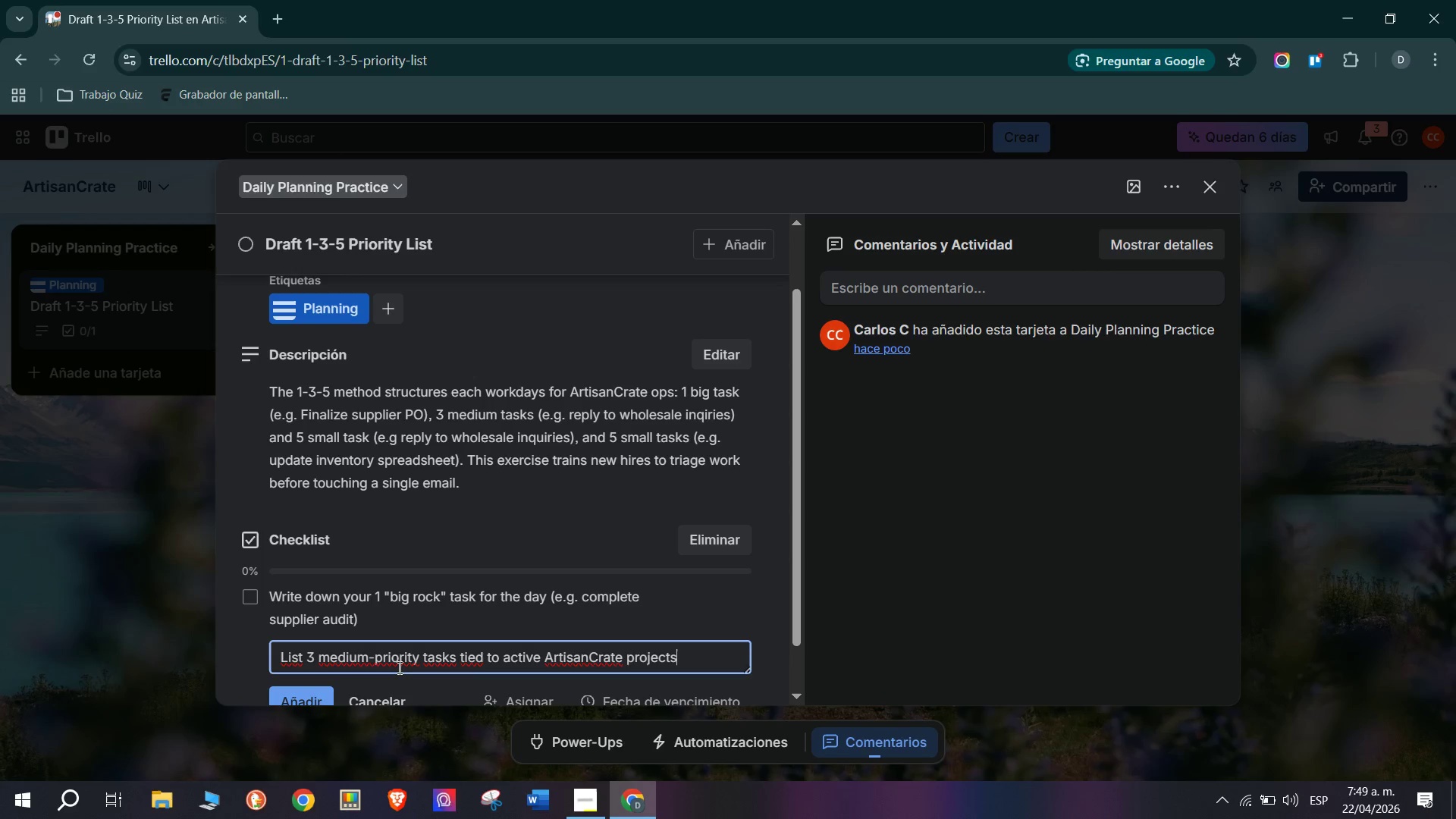 
key(Enter)
 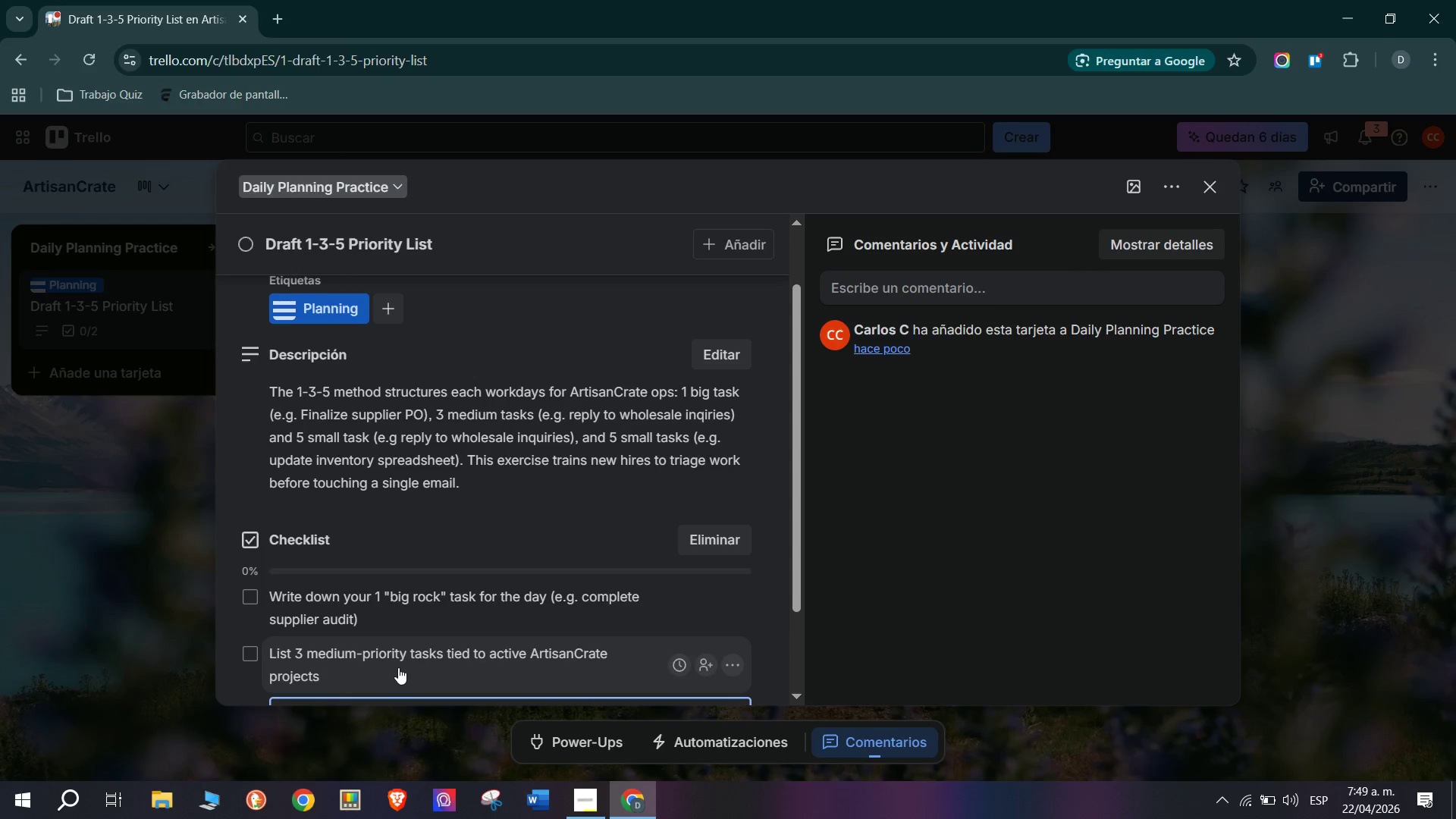 
scroll: coordinate [358, 588], scroll_direction: down, amount: 2.0
 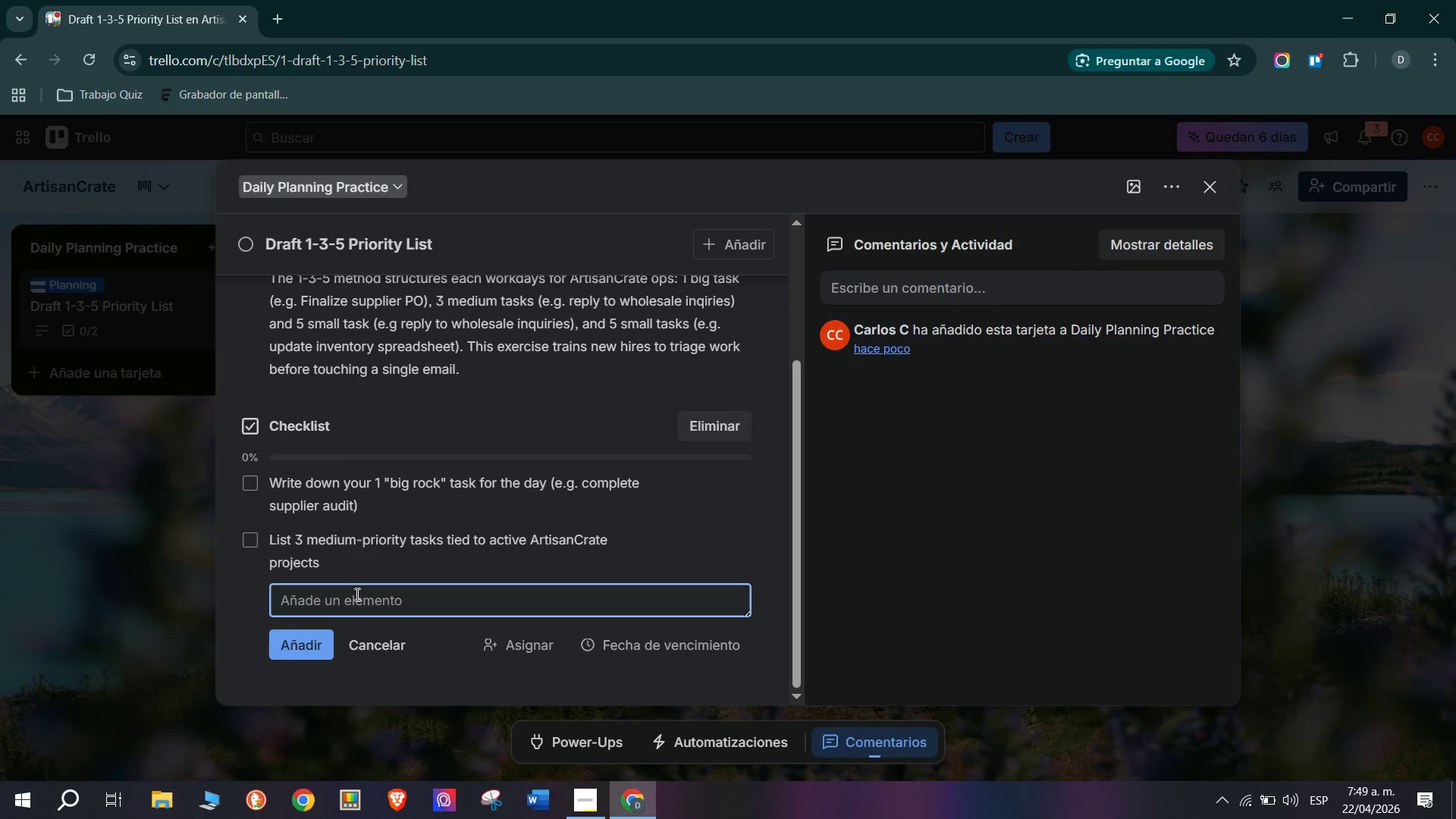 
type(Add 5 small administrative tasks &)
key(Backspace)
type(*emails.)
key(Backspace)
type(, Slack replies )
key(Backspace)
type(, dara entry()
 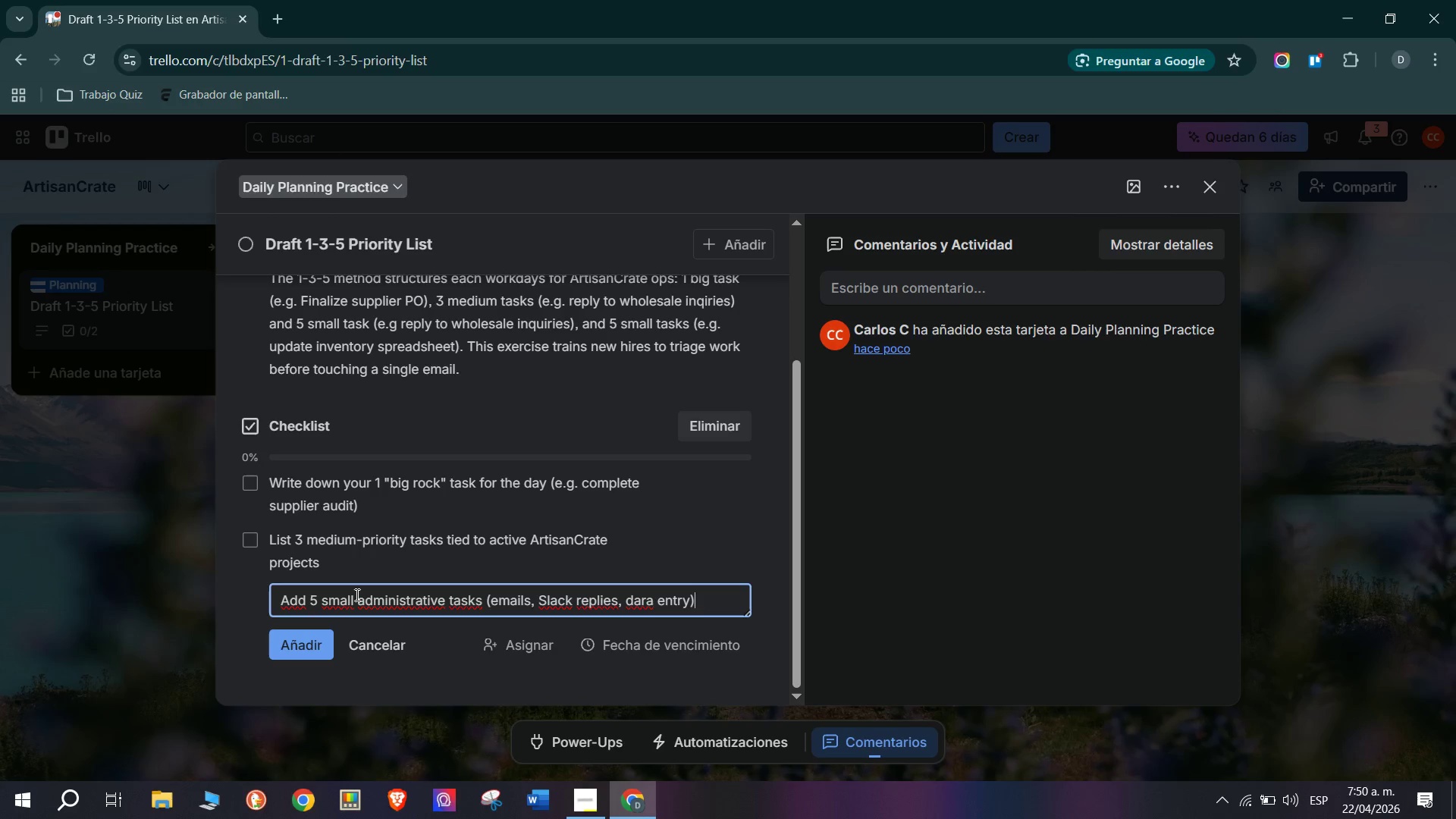 
key(Enter)
 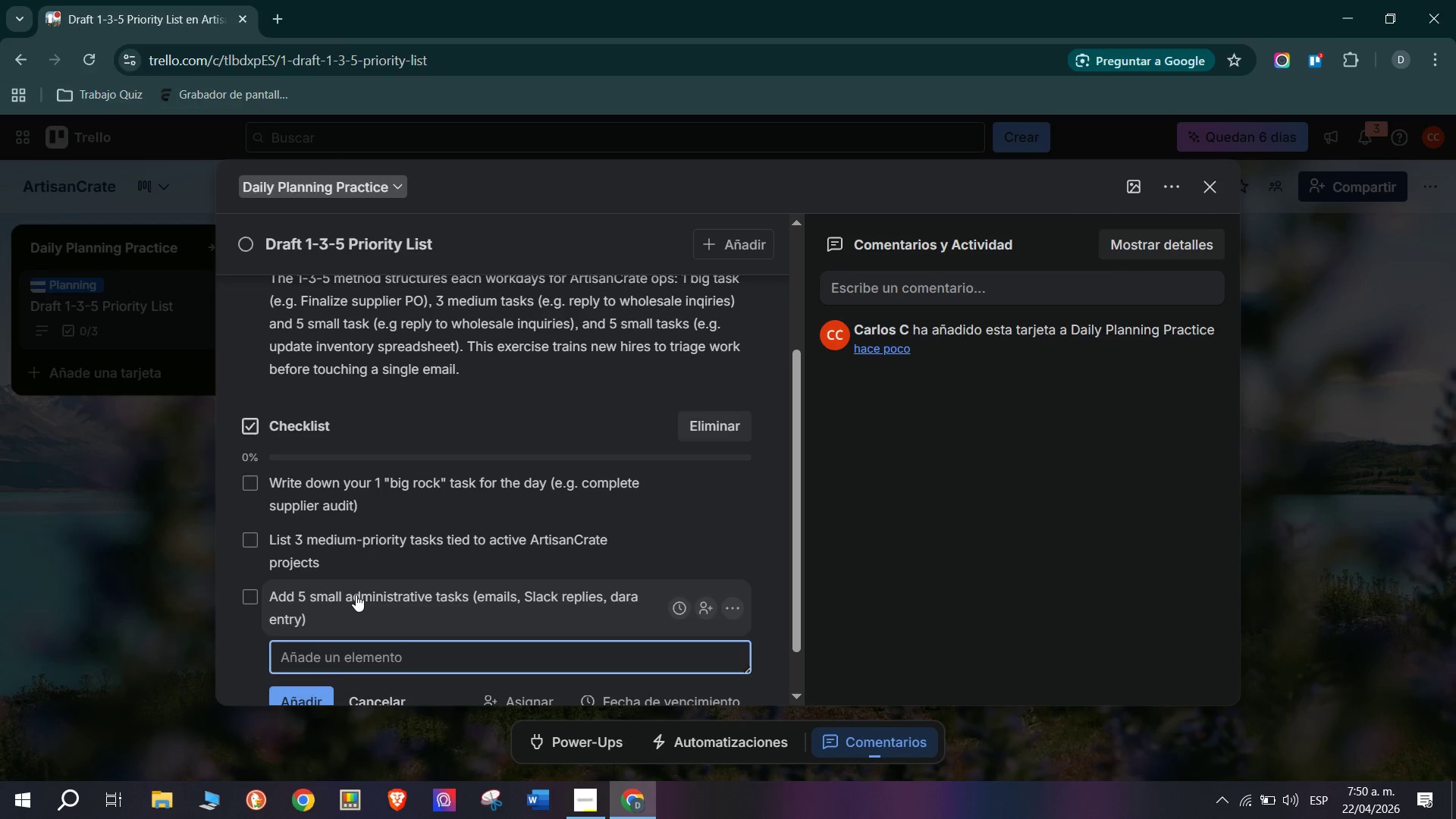 
left_click([356, 595])
 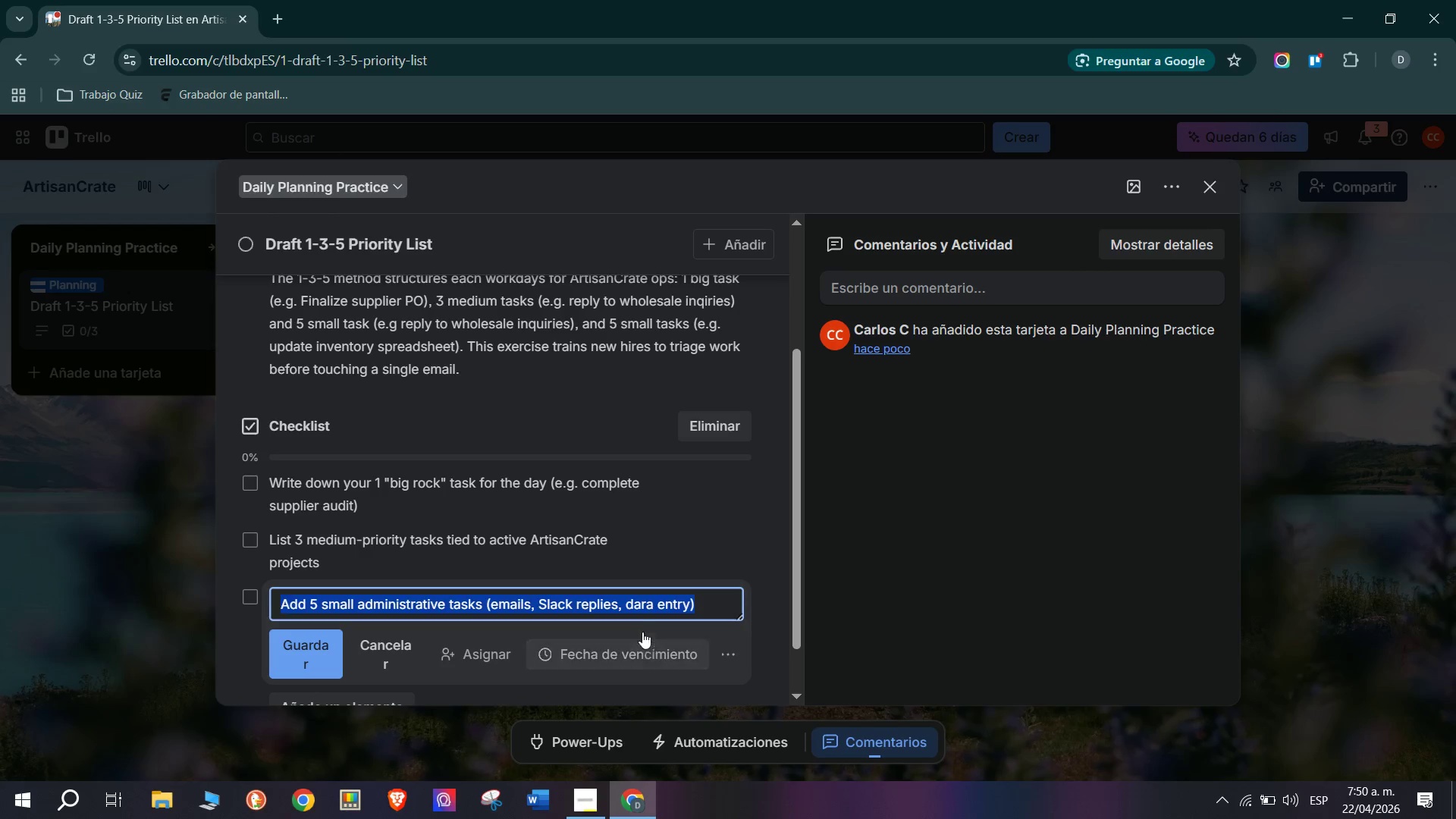 
left_click([635, 607])
 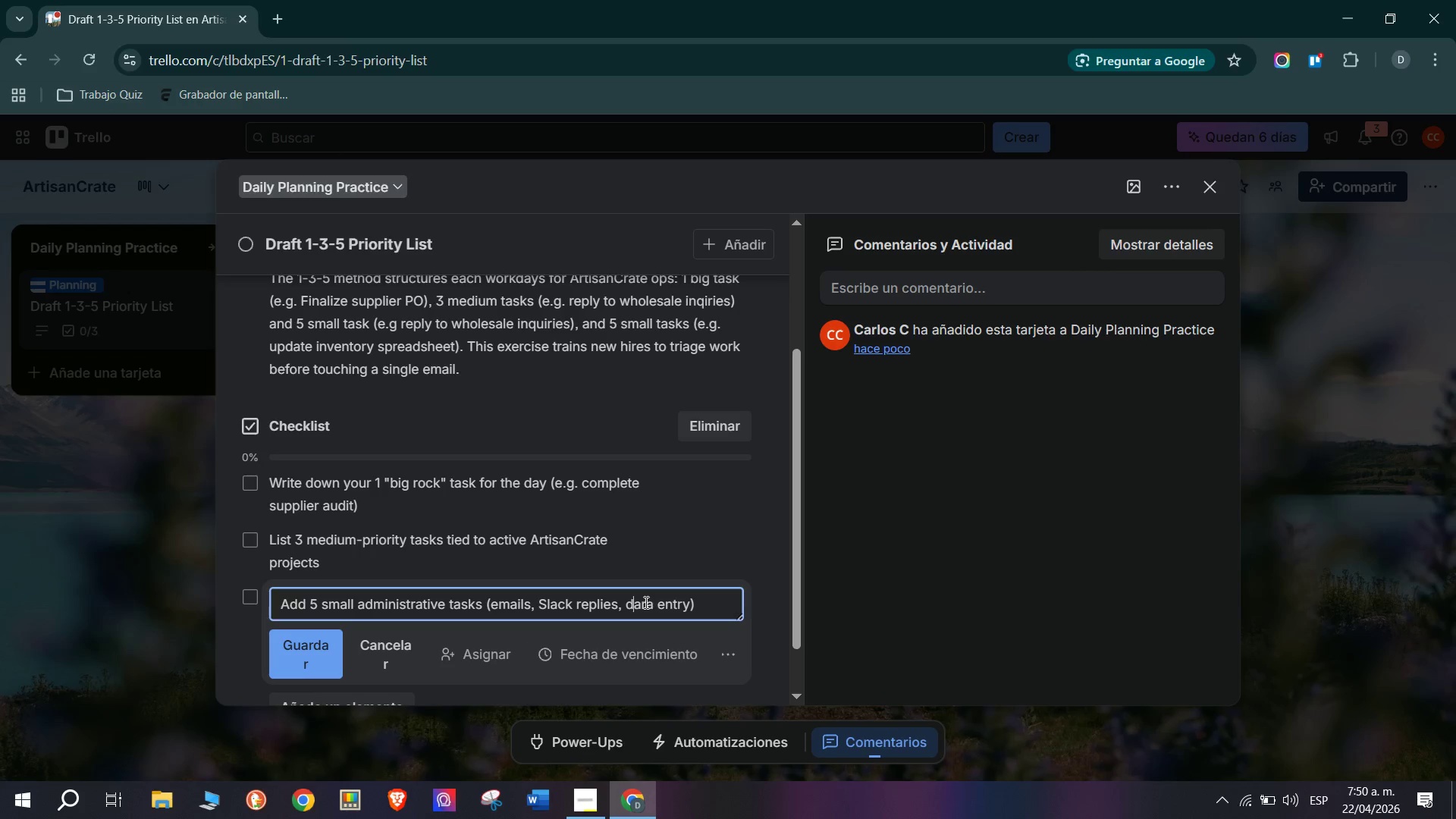 
left_click([648, 602])
 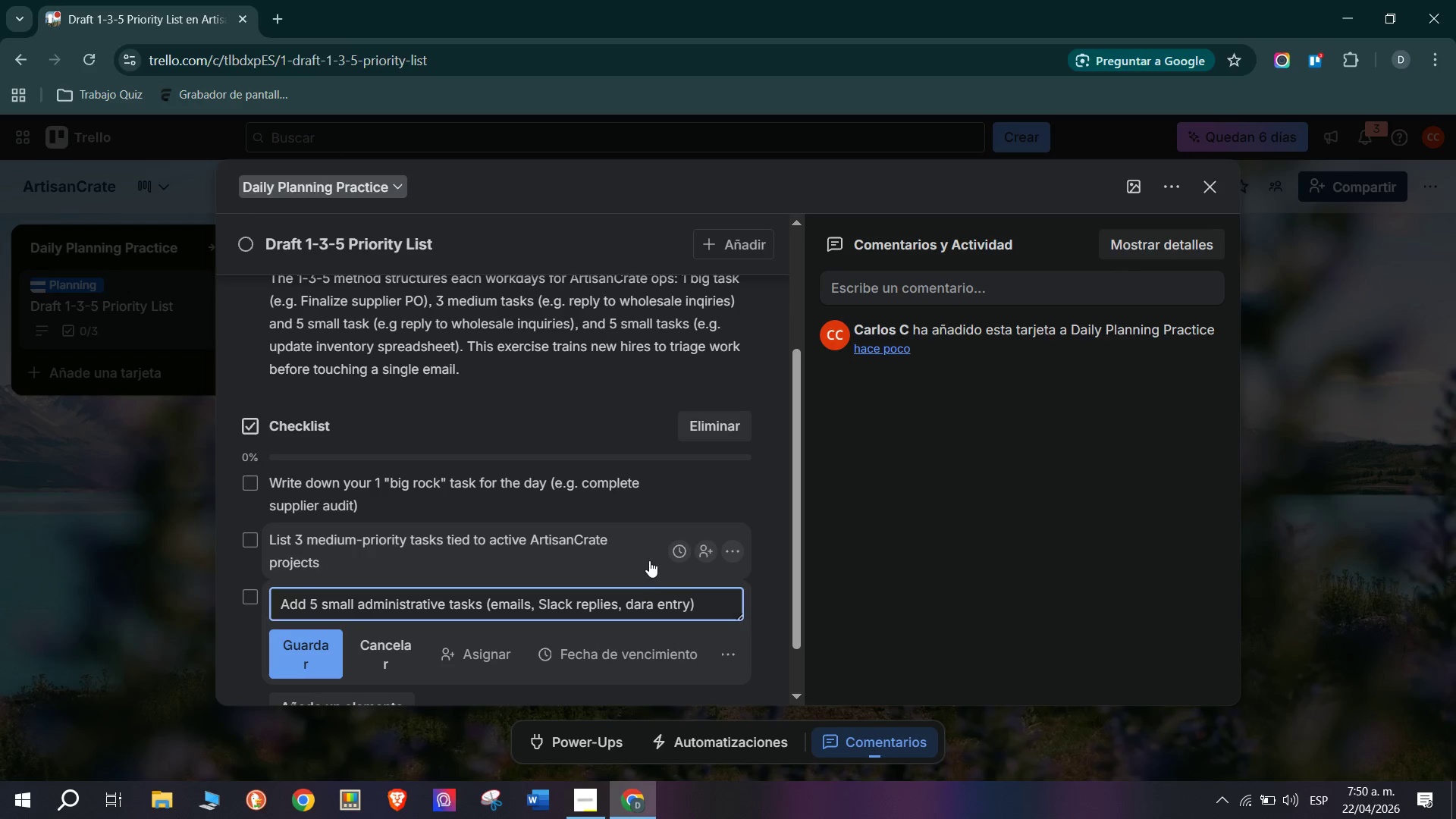 
key(Backspace)
 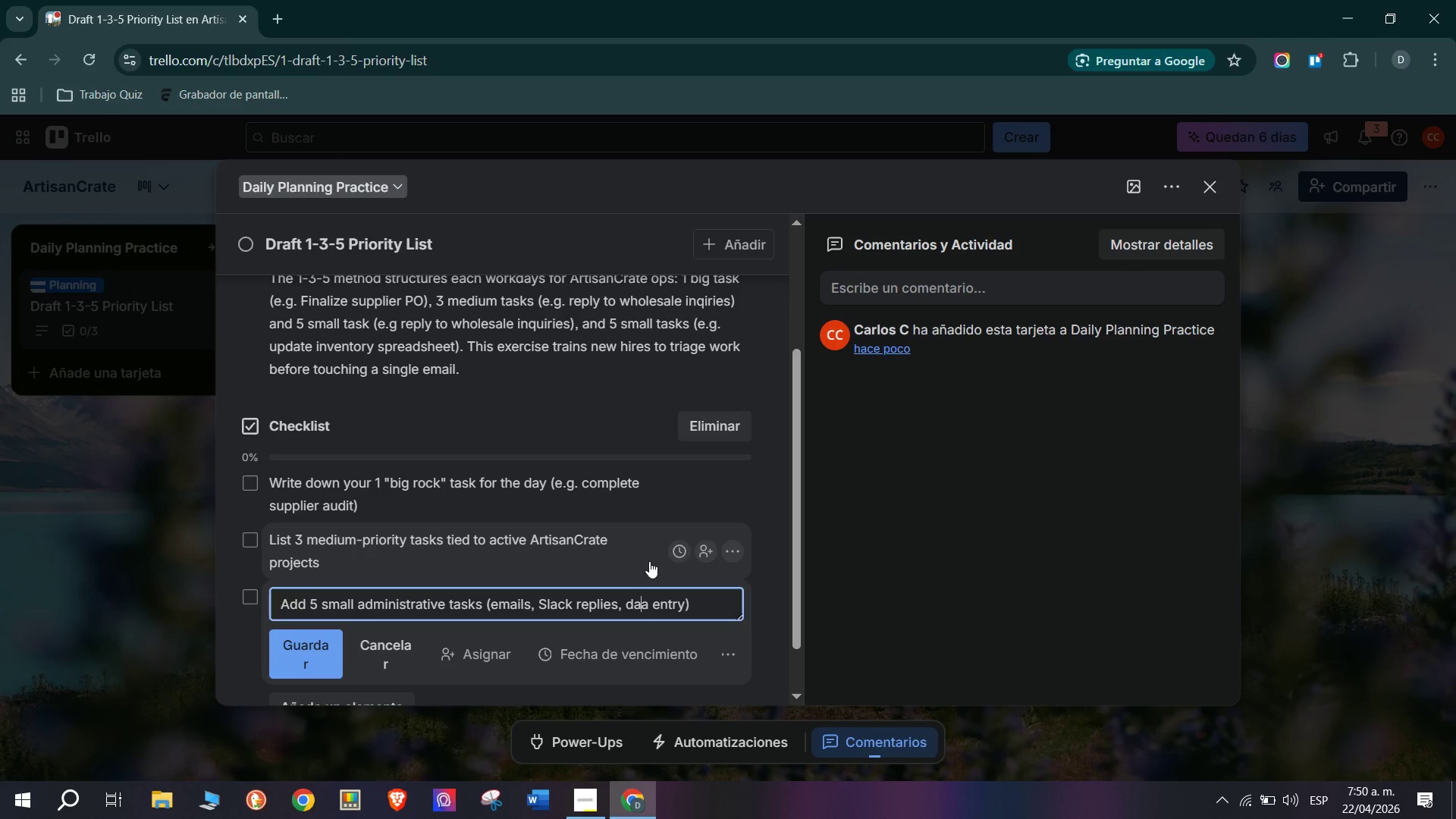 
key(T)
 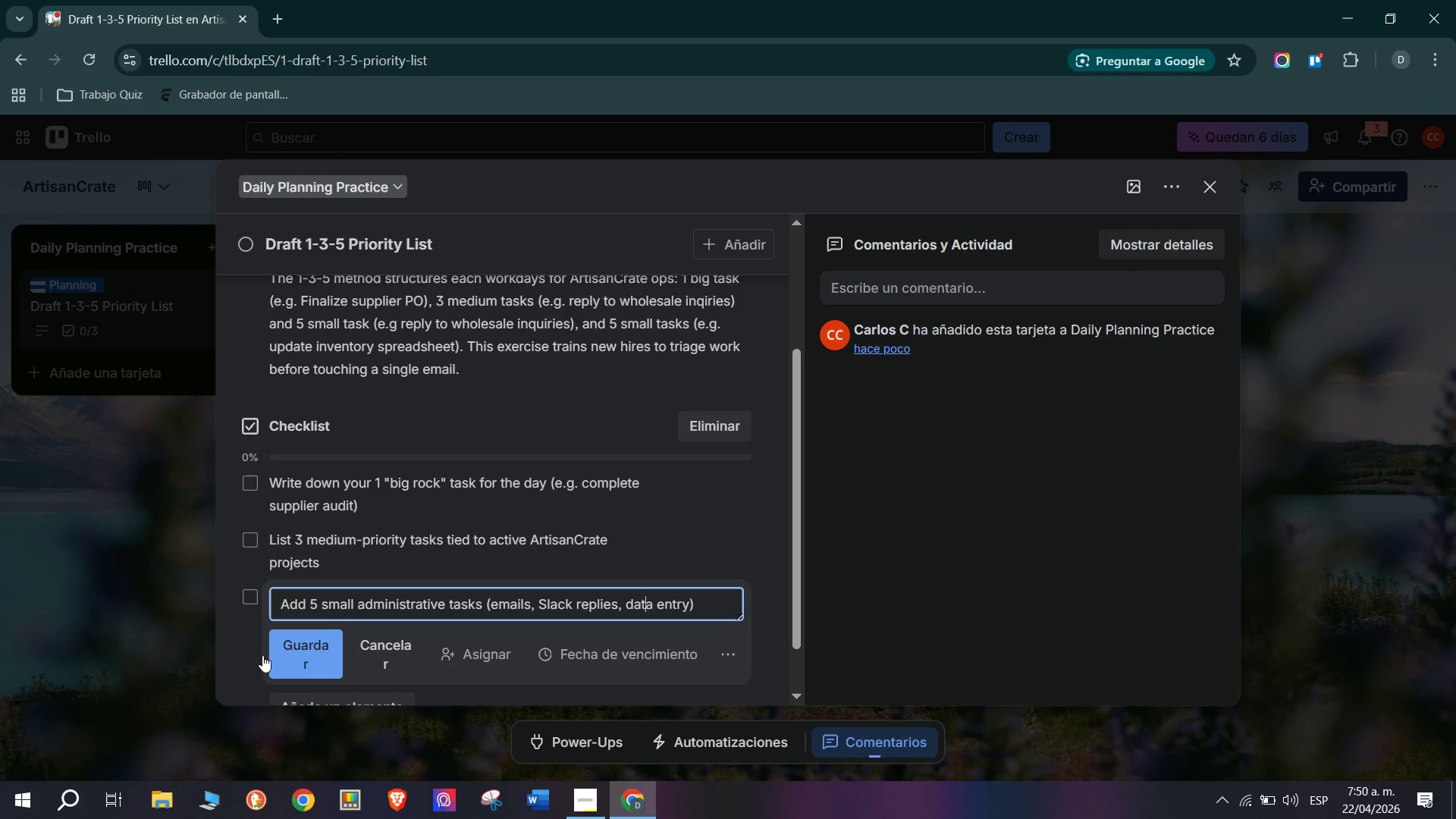 
left_click([311, 658])
 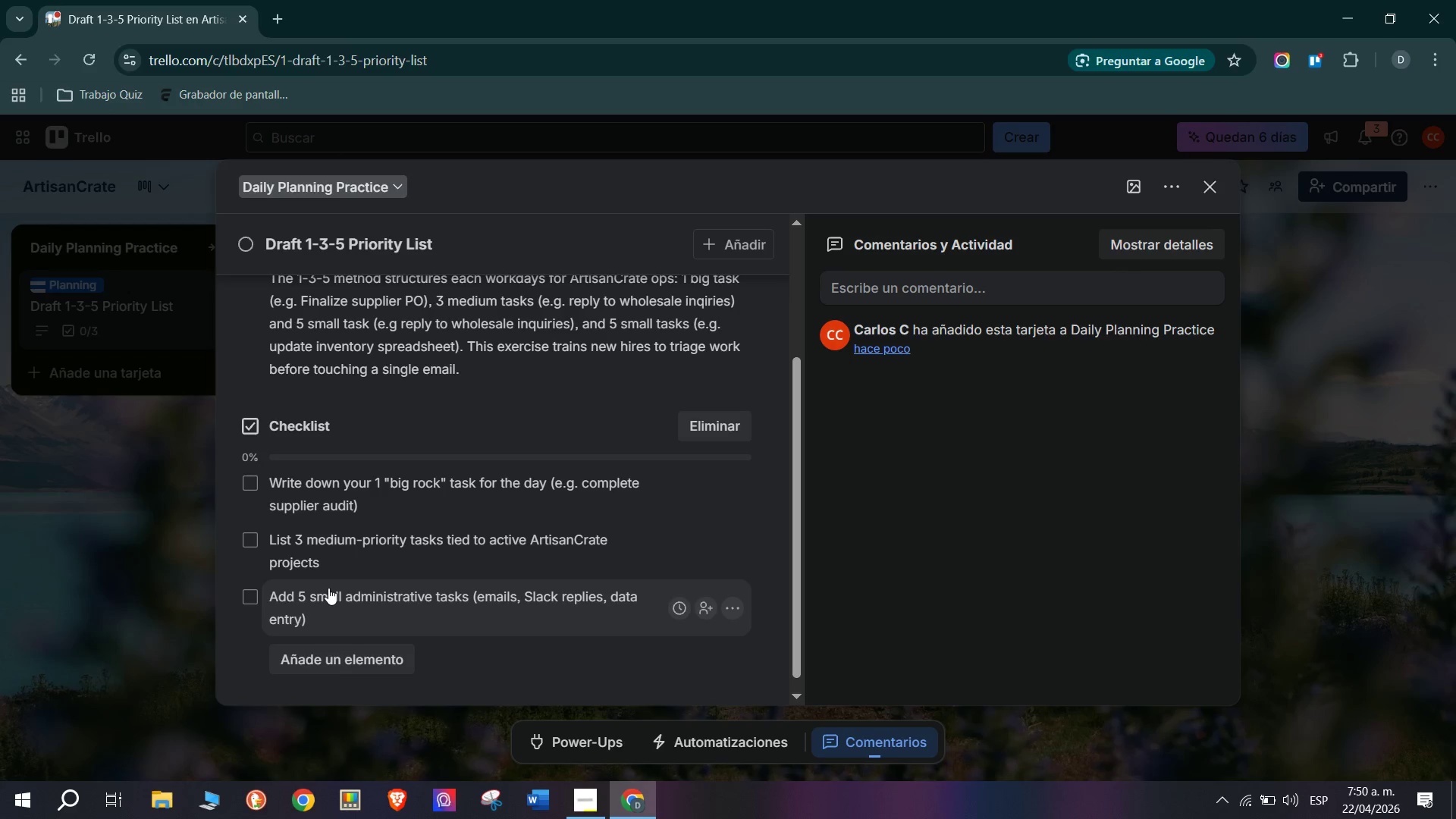 
scroll: coordinate [328, 588], scroll_direction: down, amount: 2.0
 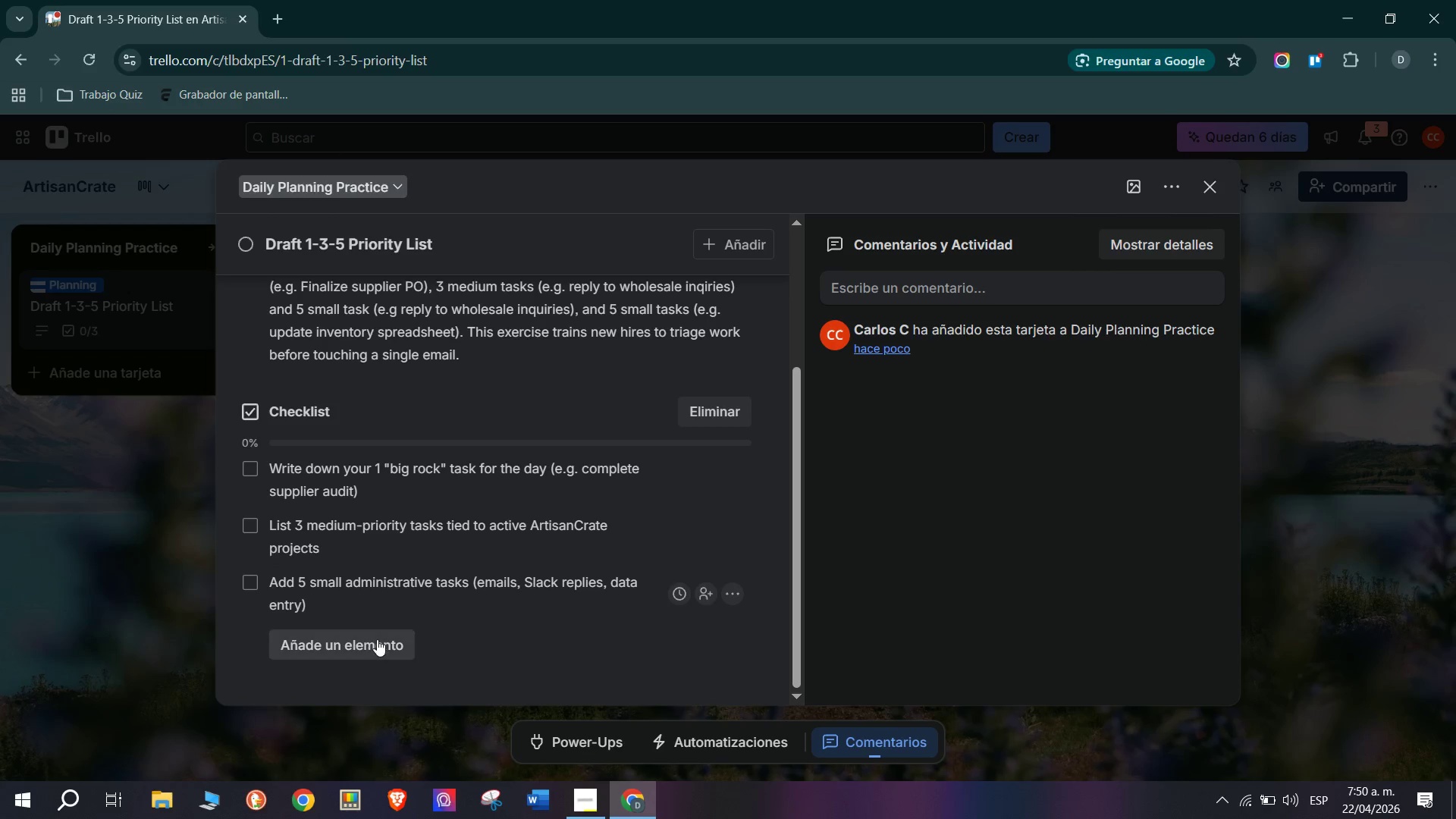 
left_click([377, 639])
 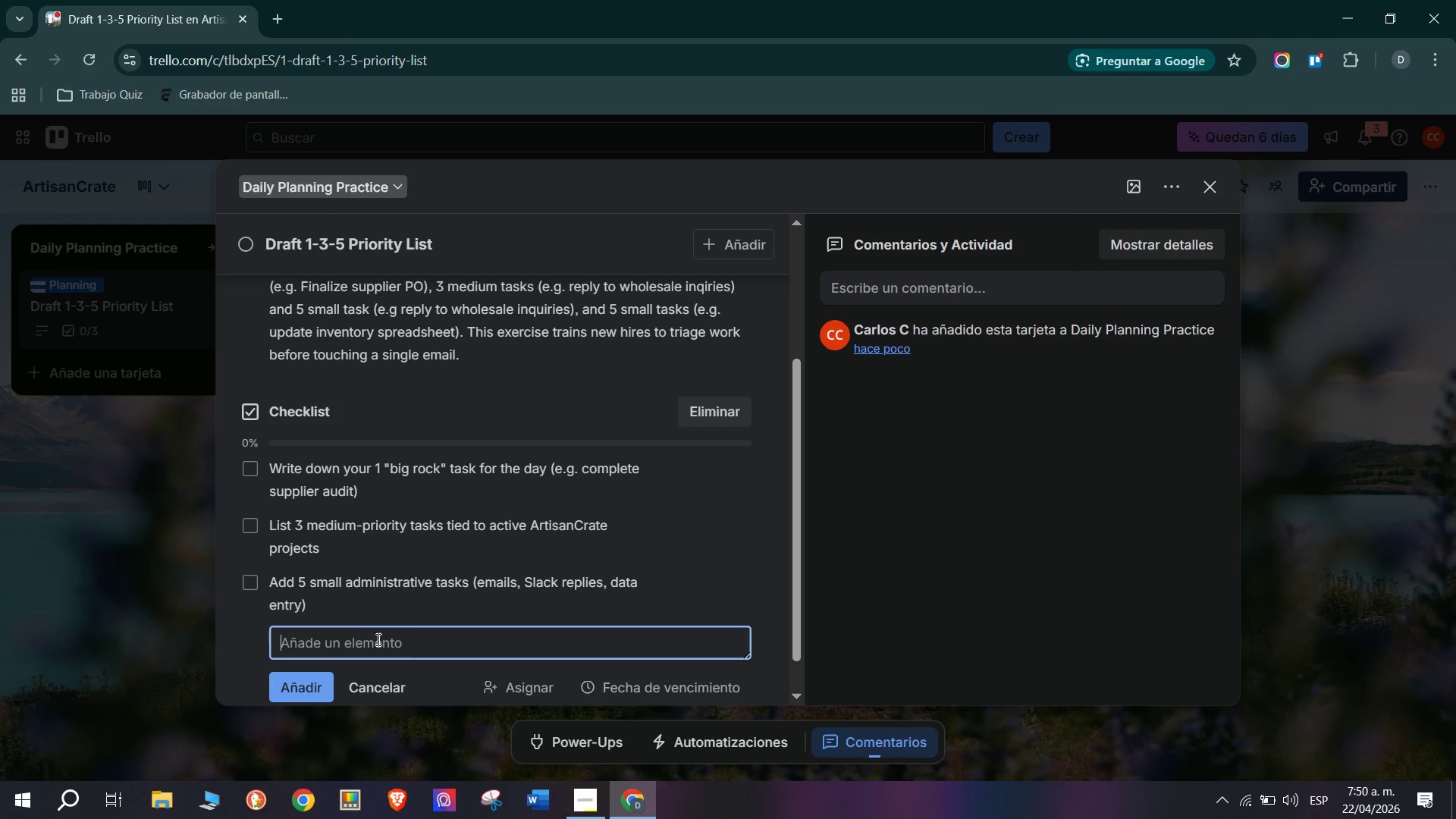 
type(Review the list at end of day - note what carried over and why)
 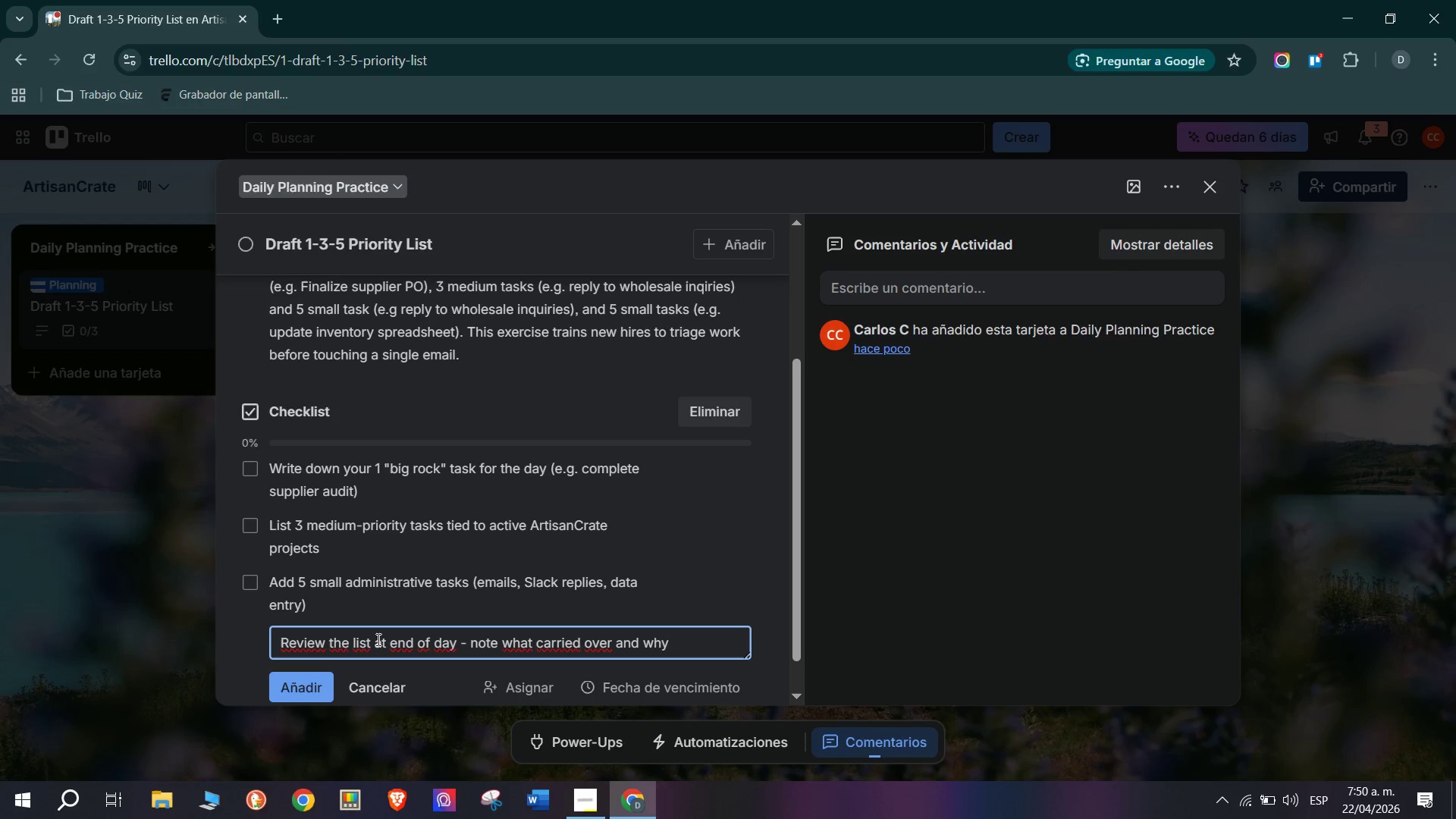 
key(Enter)
 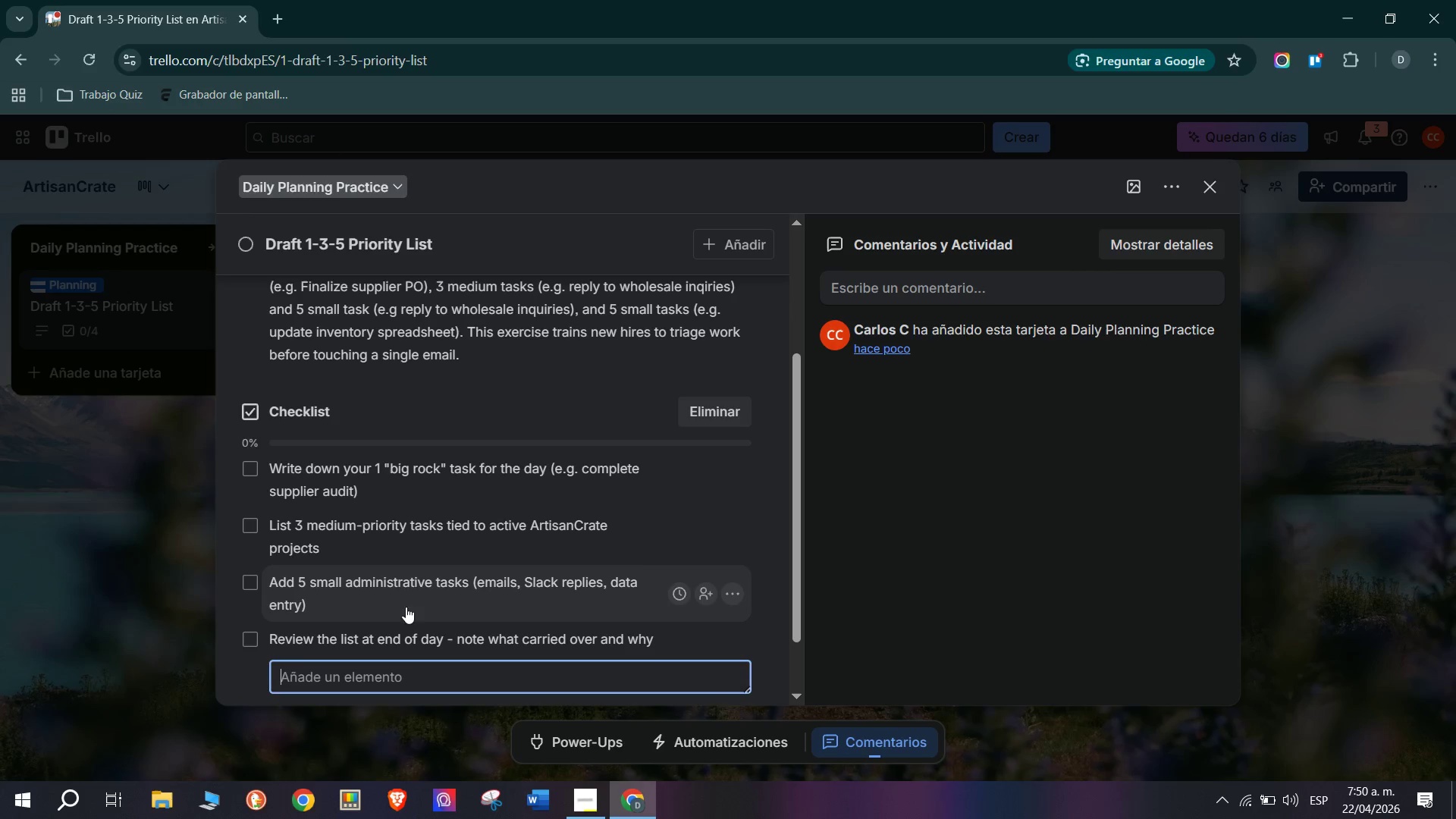 
scroll: coordinate [400, 494], scroll_direction: down, amount: 2.0
 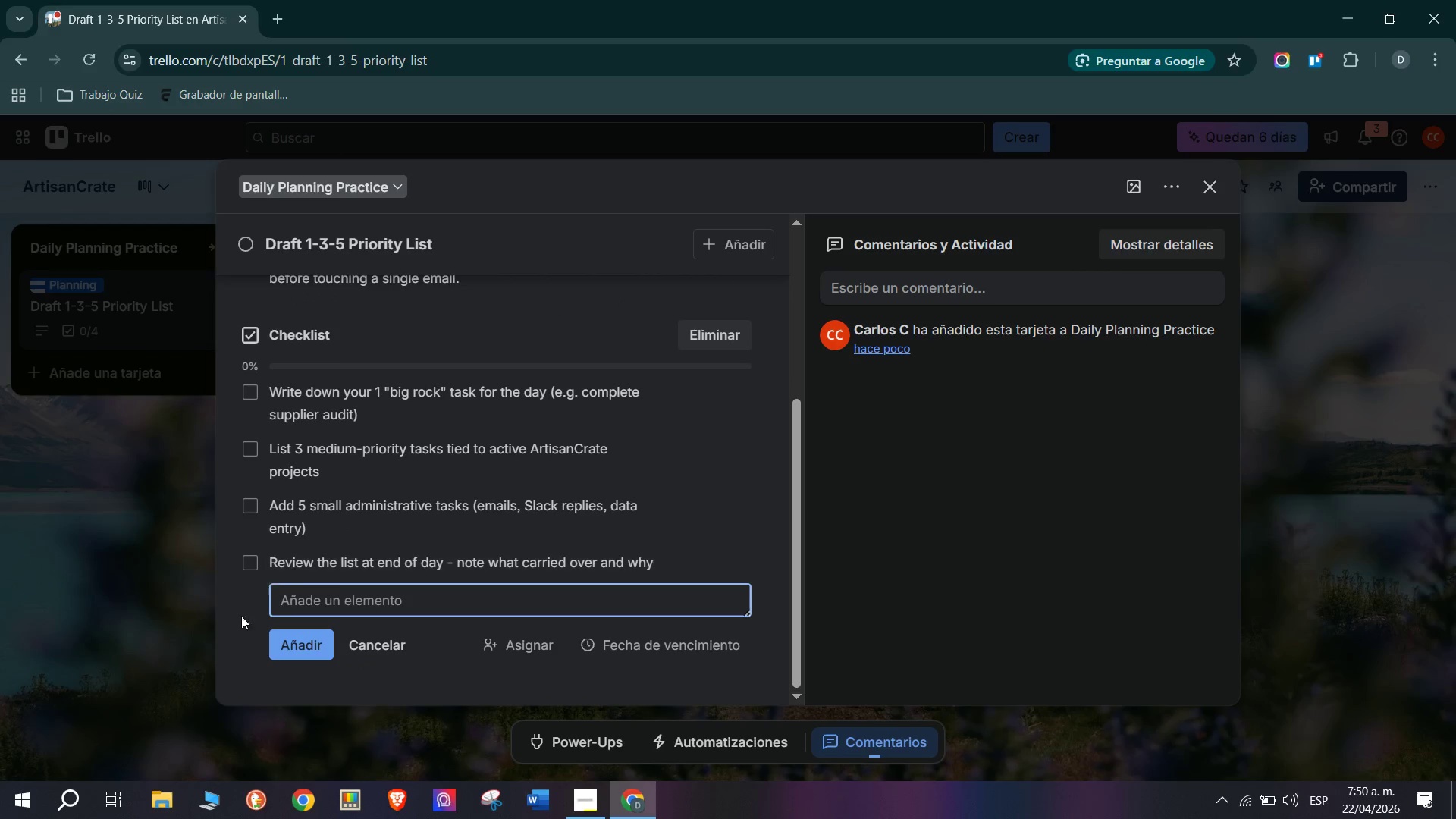 
left_click([209, 652])
 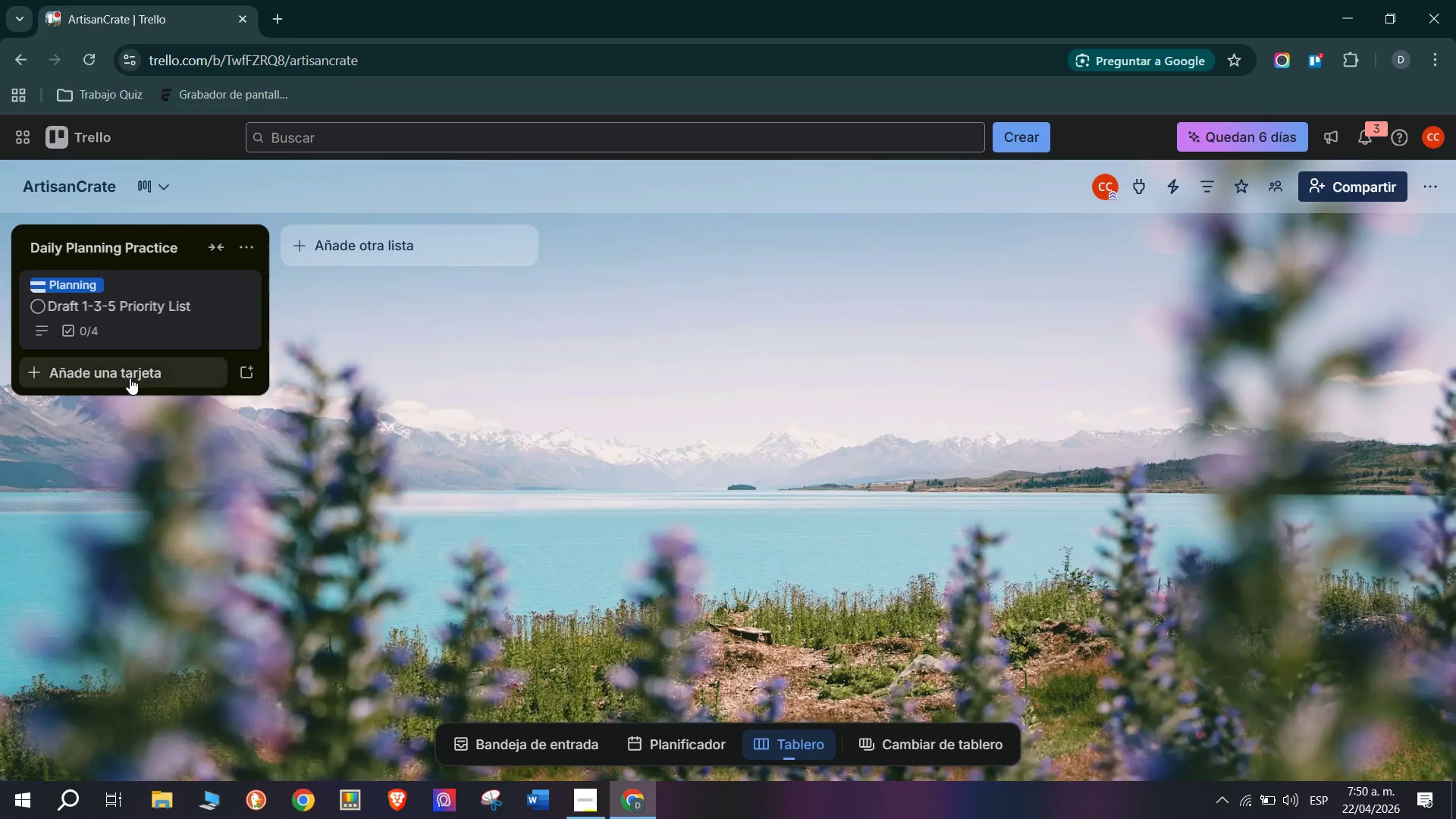 
left_click([130, 378])
 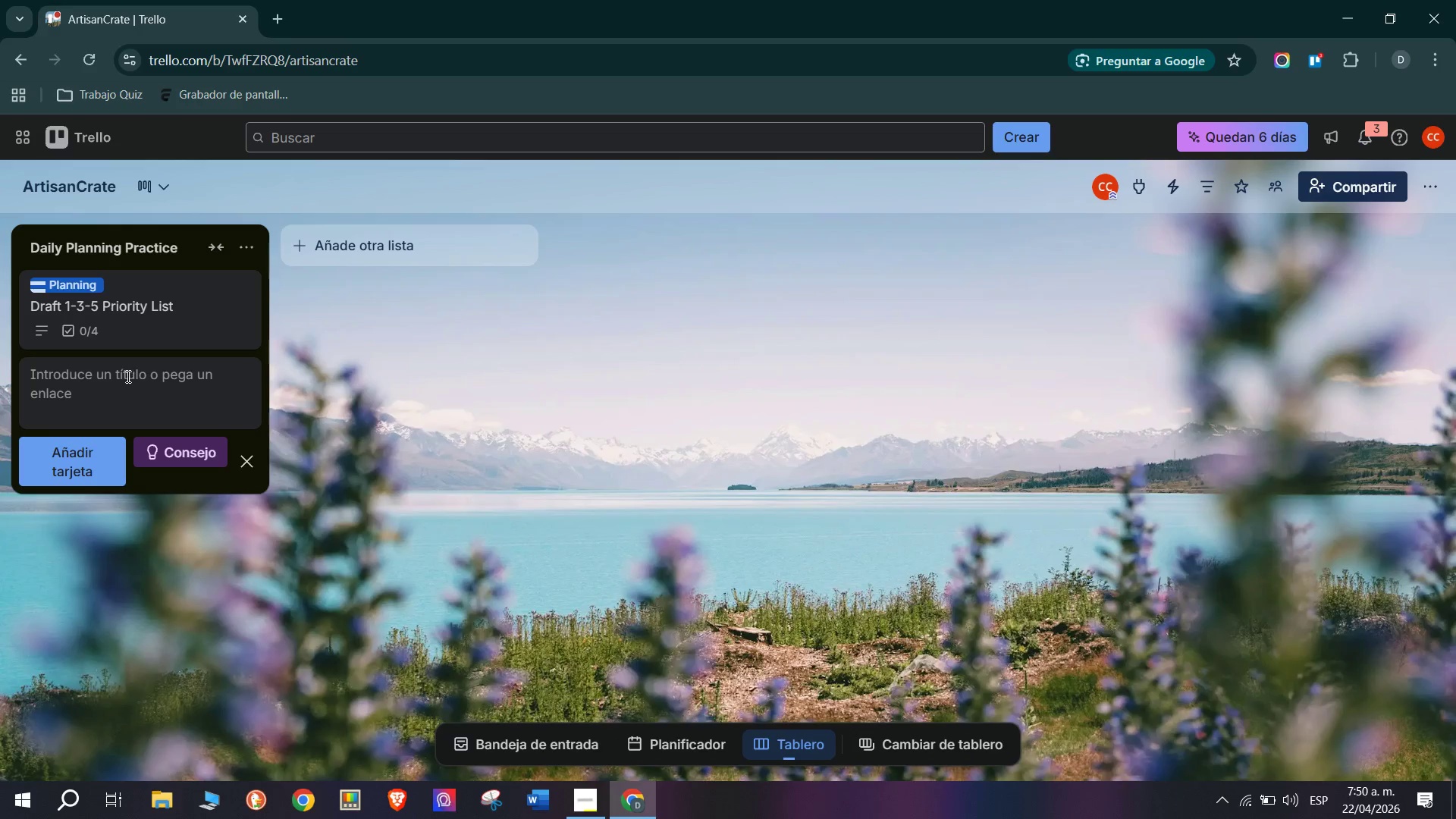 
left_click([108, 378])
 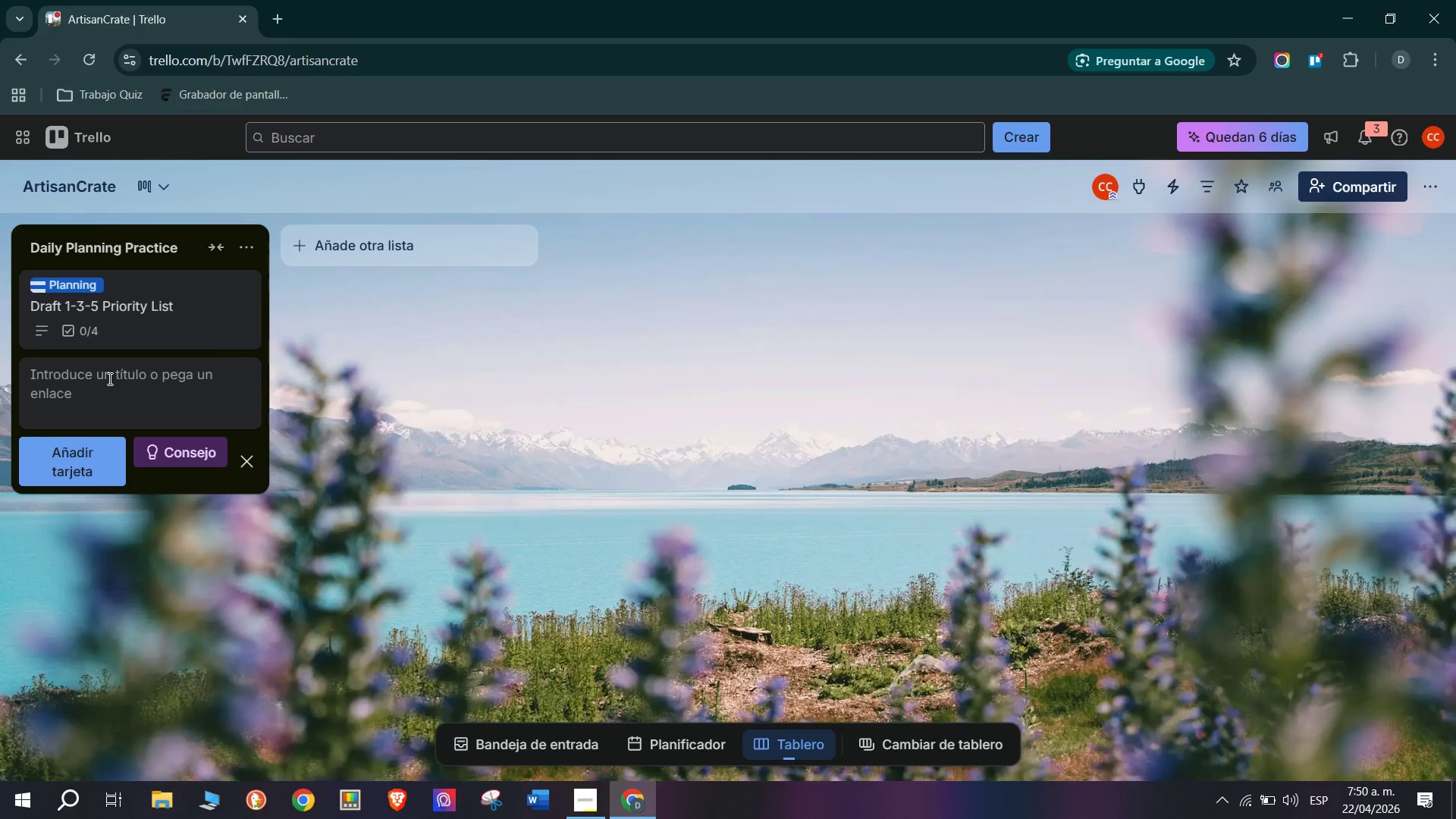 
wait(9.73)
 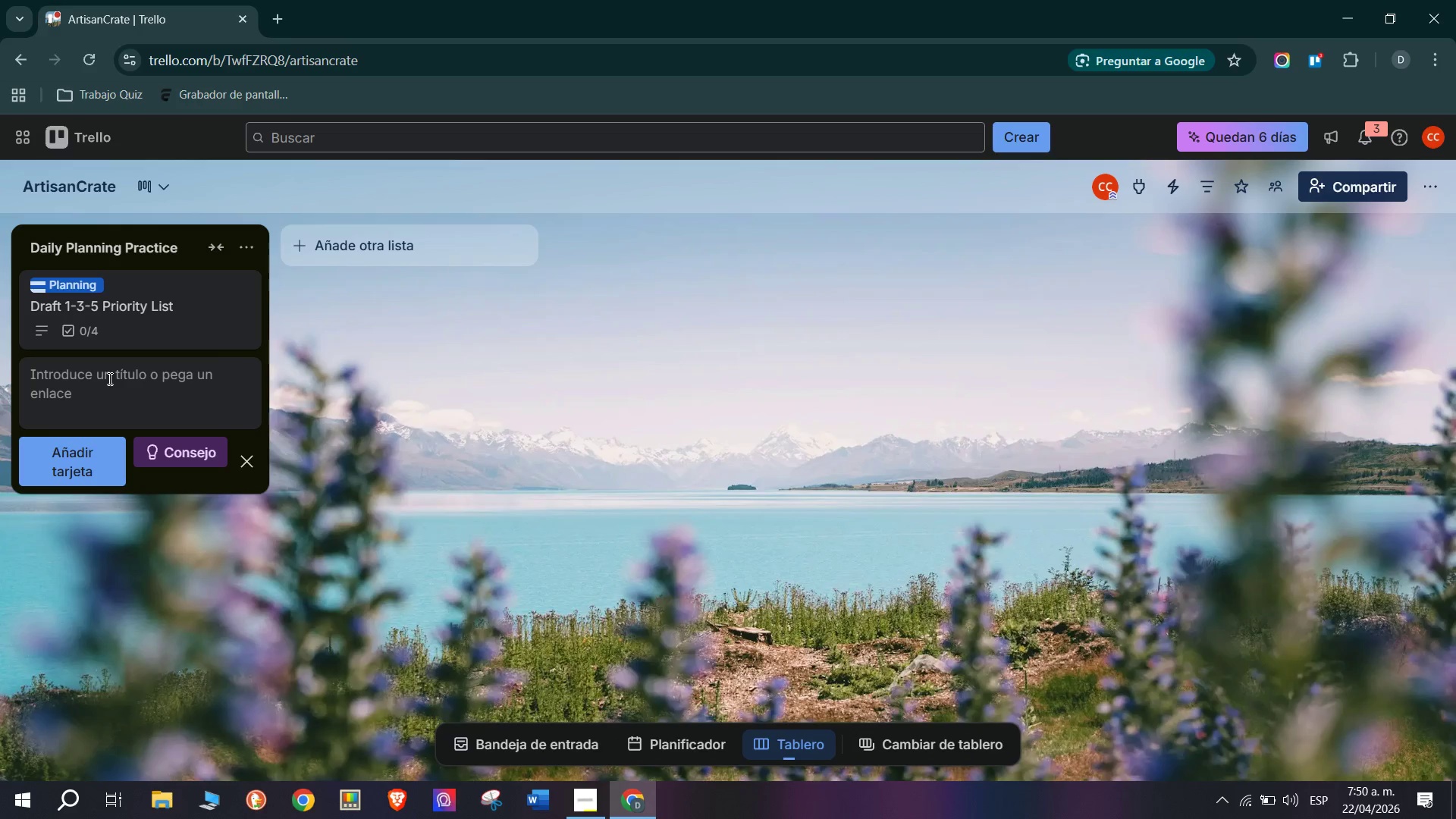 
type(Morning Starup Routine Design)
 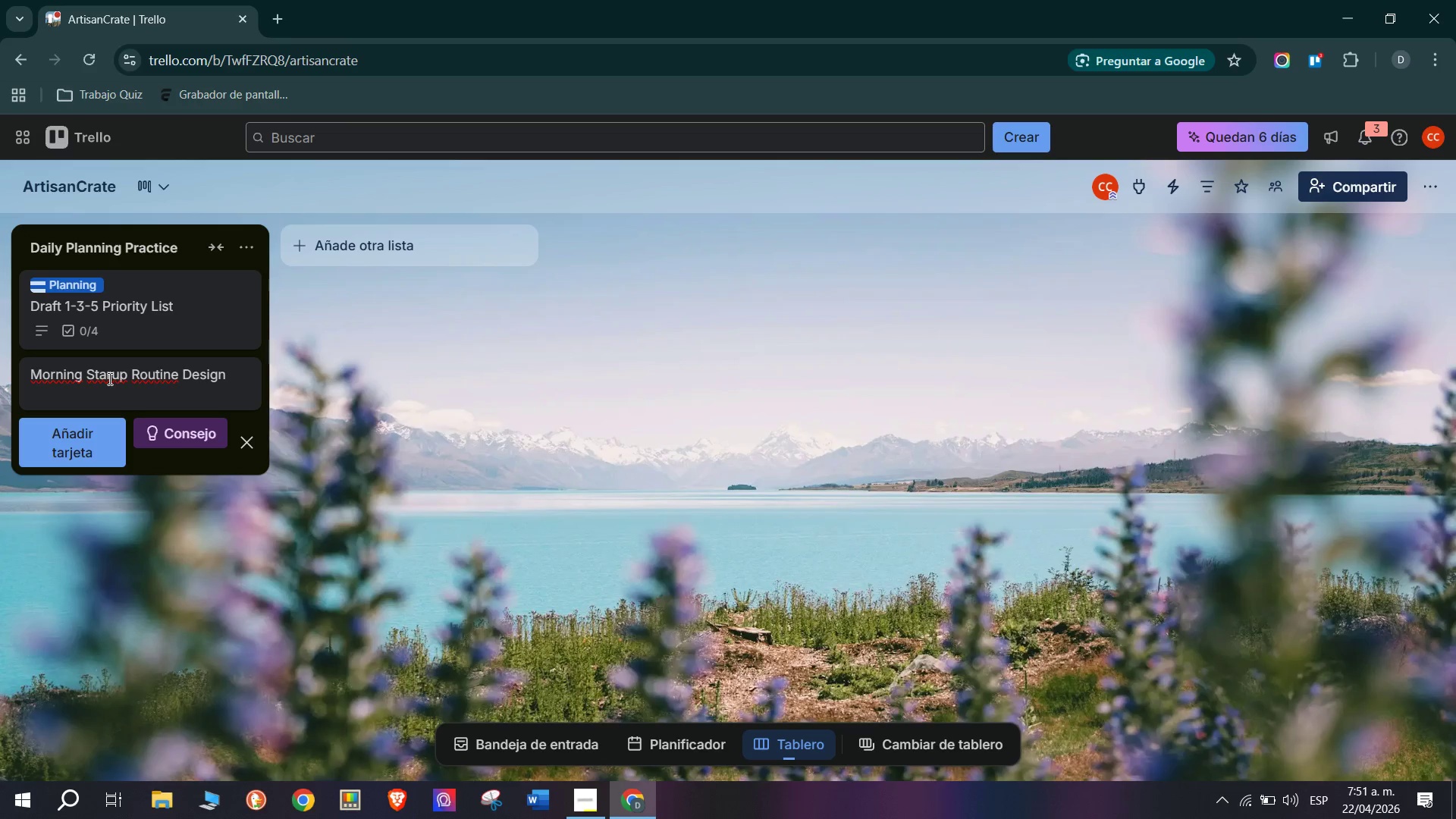 
key(Enter)
 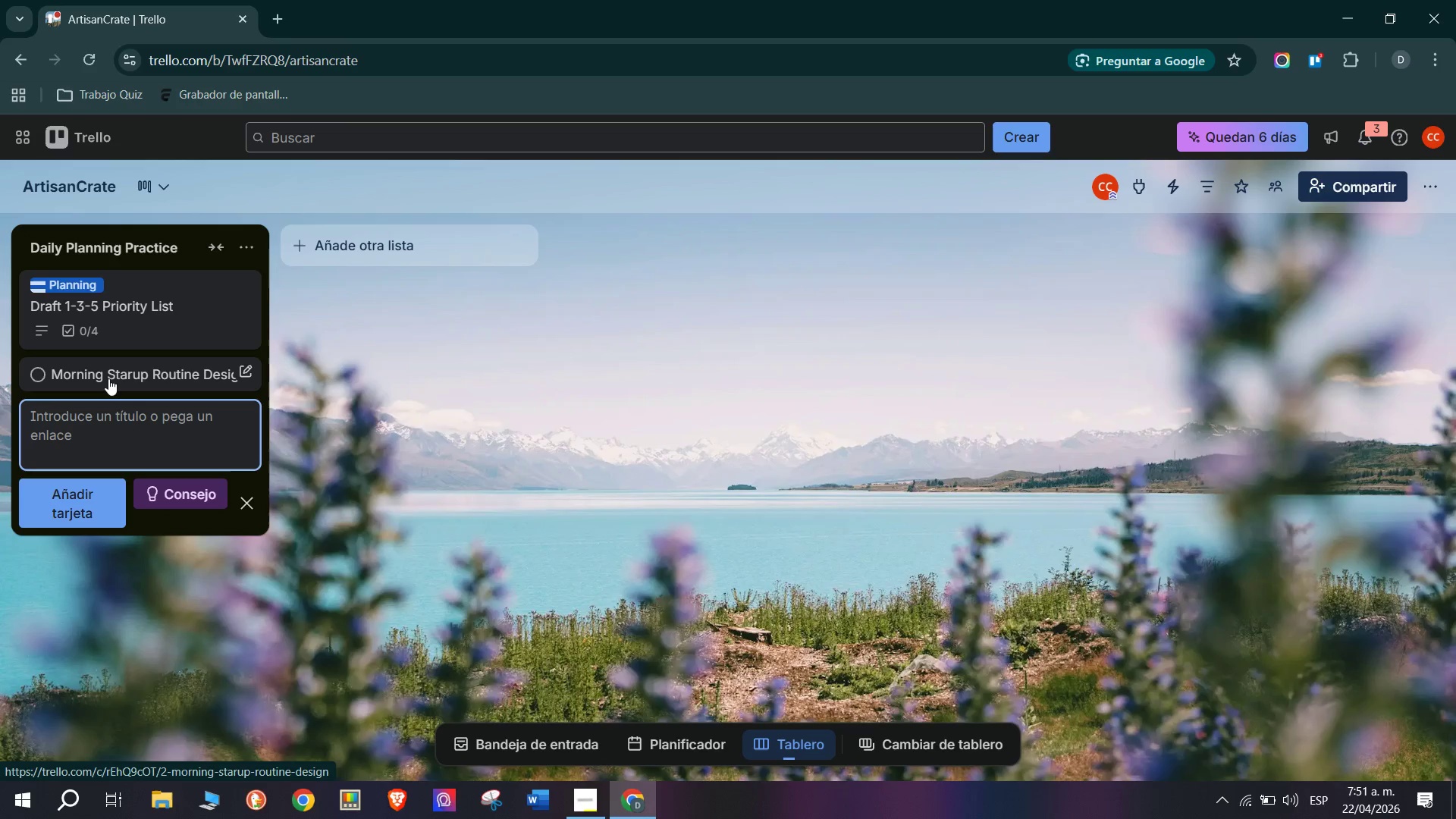 
left_click([108, 378])
 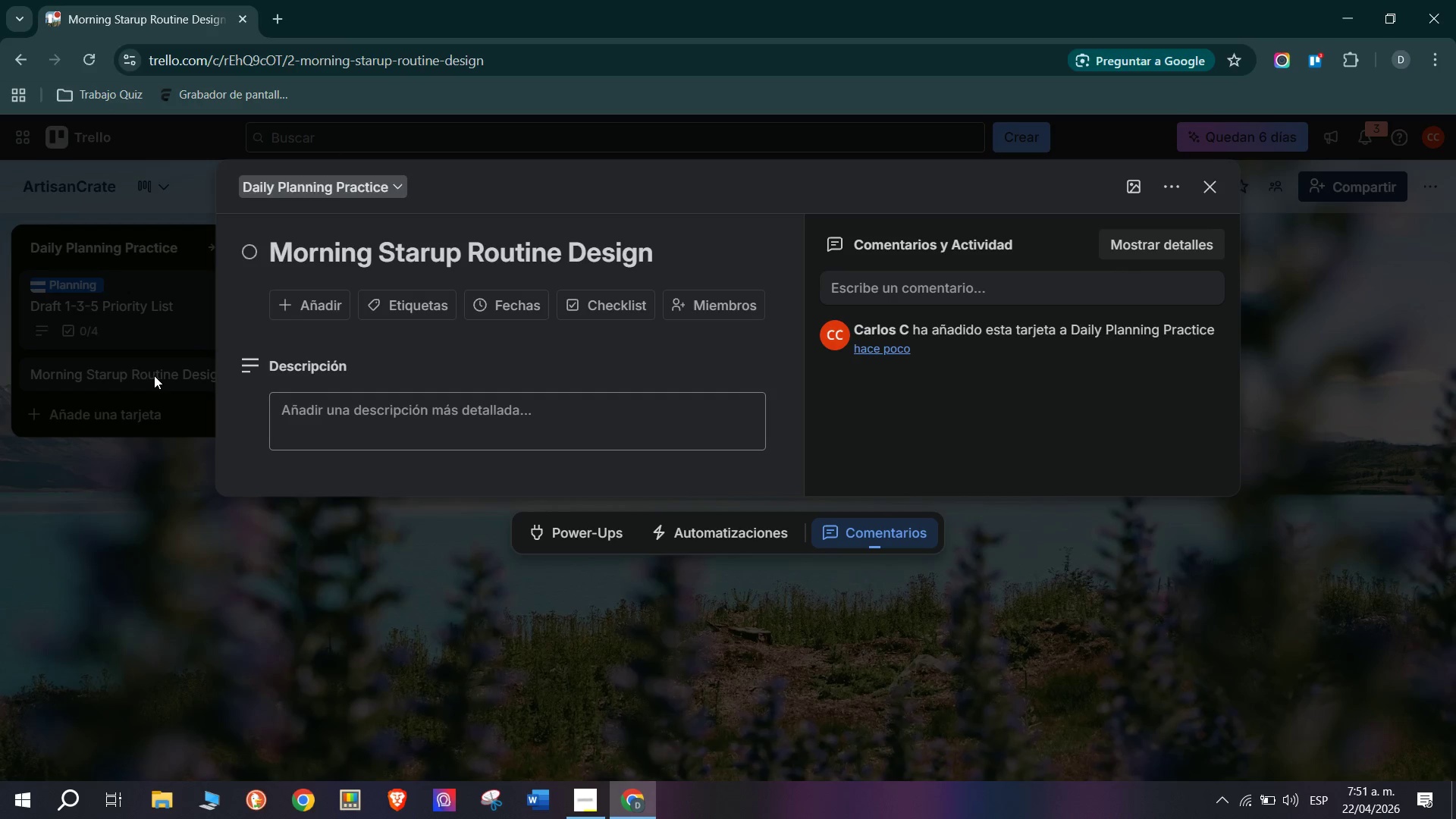 
wait(12.17)
 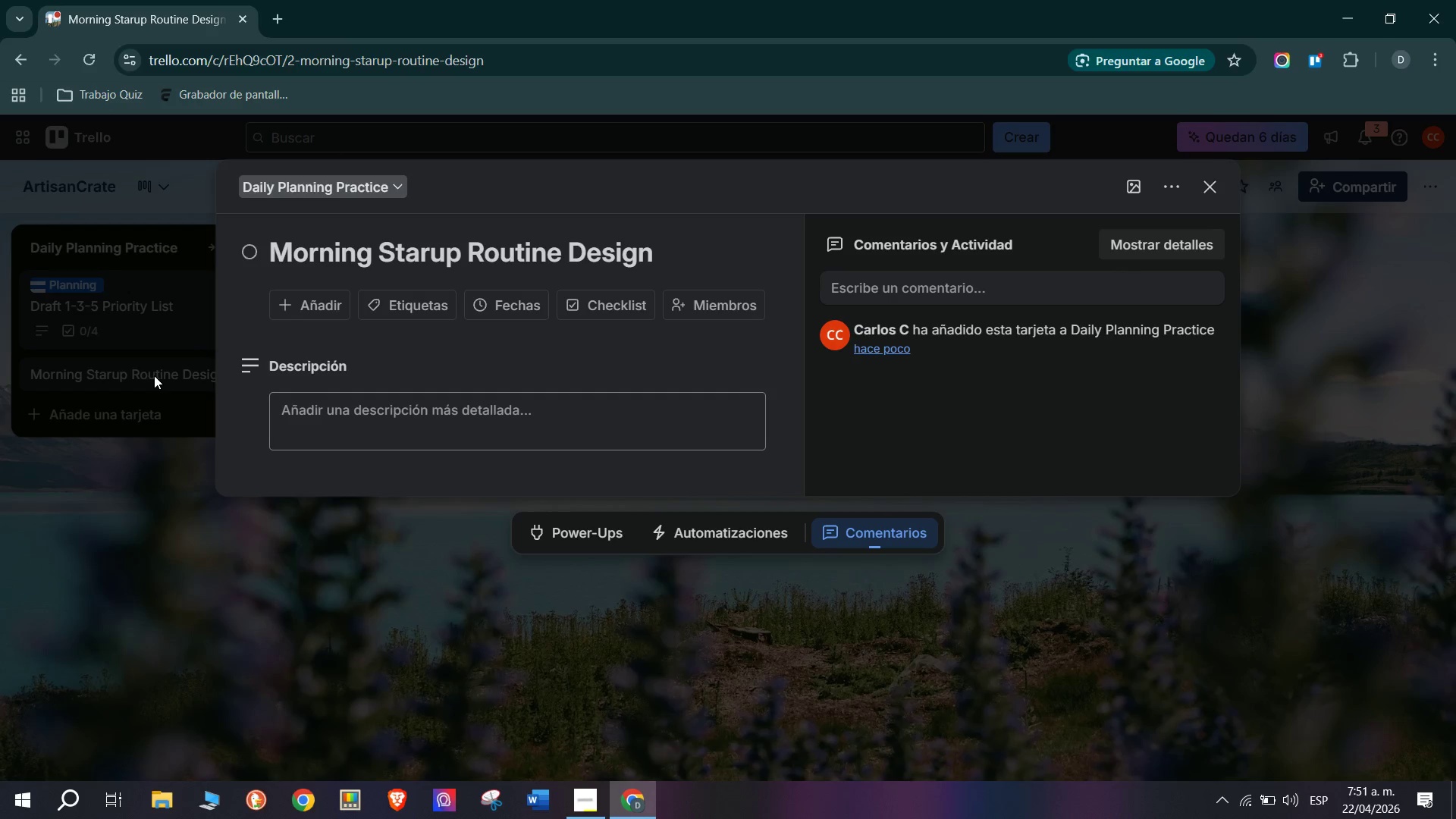 
left_click([301, 410])
 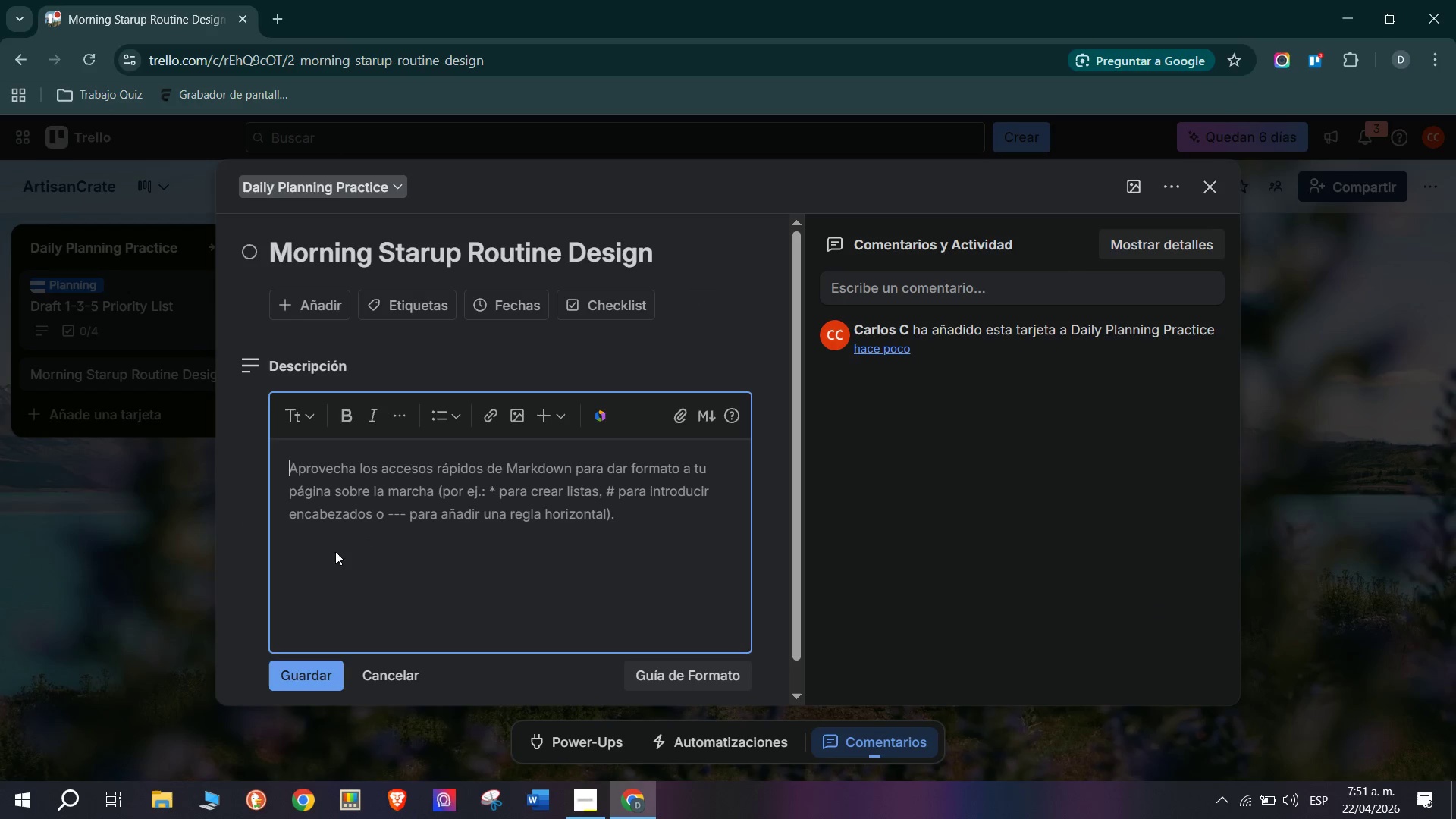 
left_click([339, 474])
 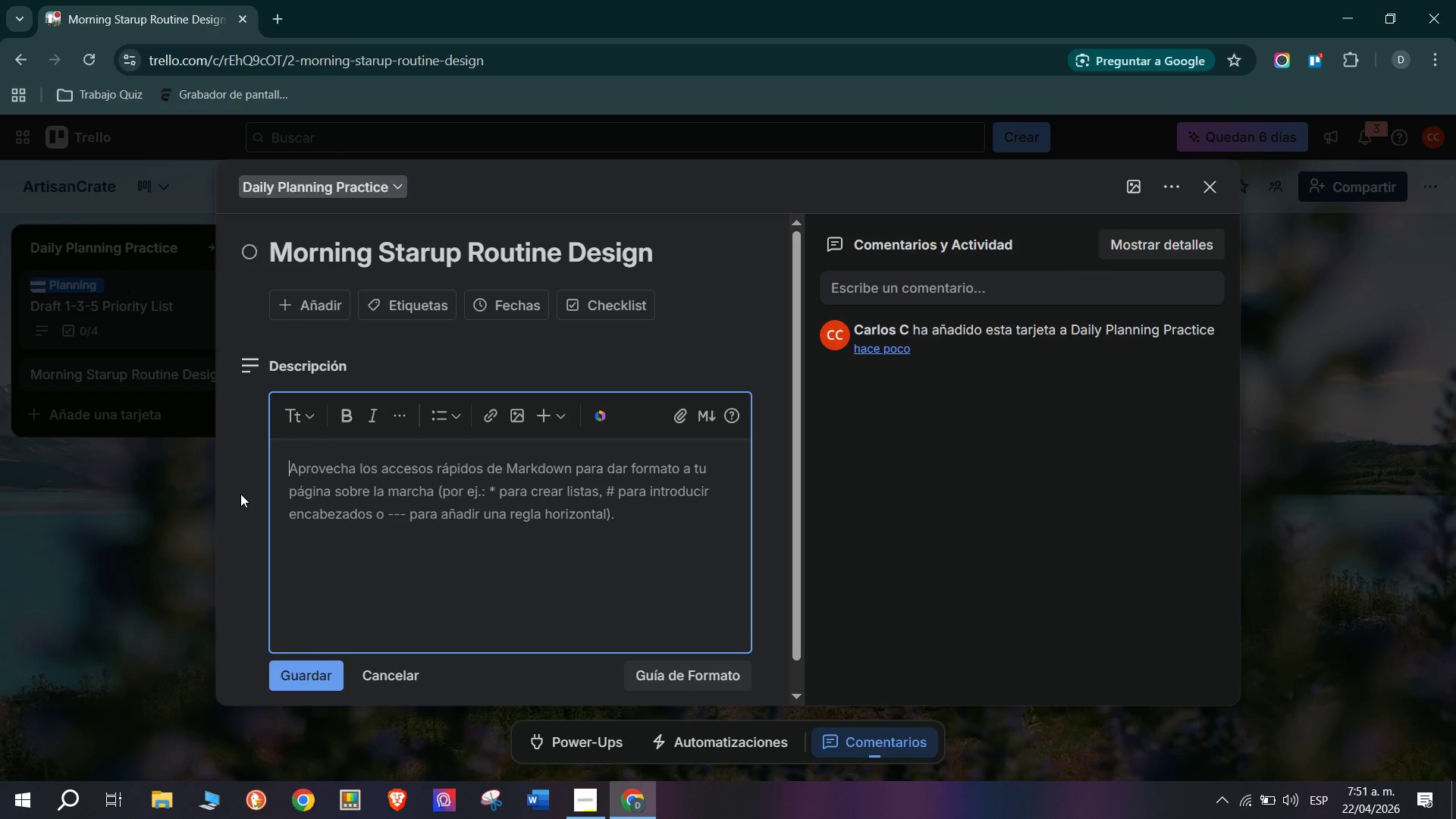 
type(Design a repeatable 15-minute morning starup ritual fot)
key(Backspace)
type(r you first 30 days )
 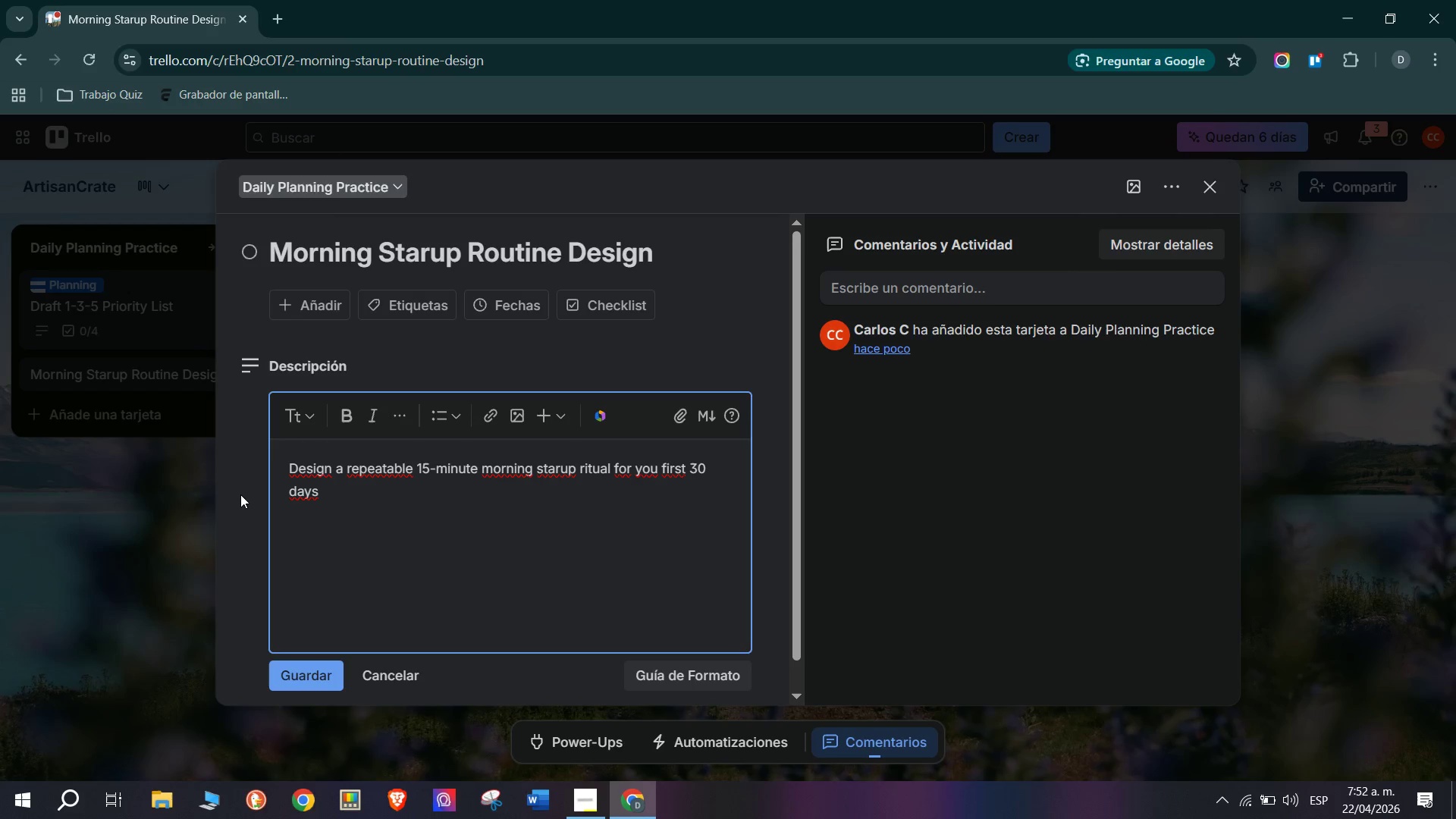 
type(at Artisam)
key(Backspace)
type(nCRAT)
key(Backspace)
key(Backspace)
key(Backspace)
type(rate. Re)
key(Backspace)
type(e)
key(Backspace)
type(esearch shows consistent startup )
 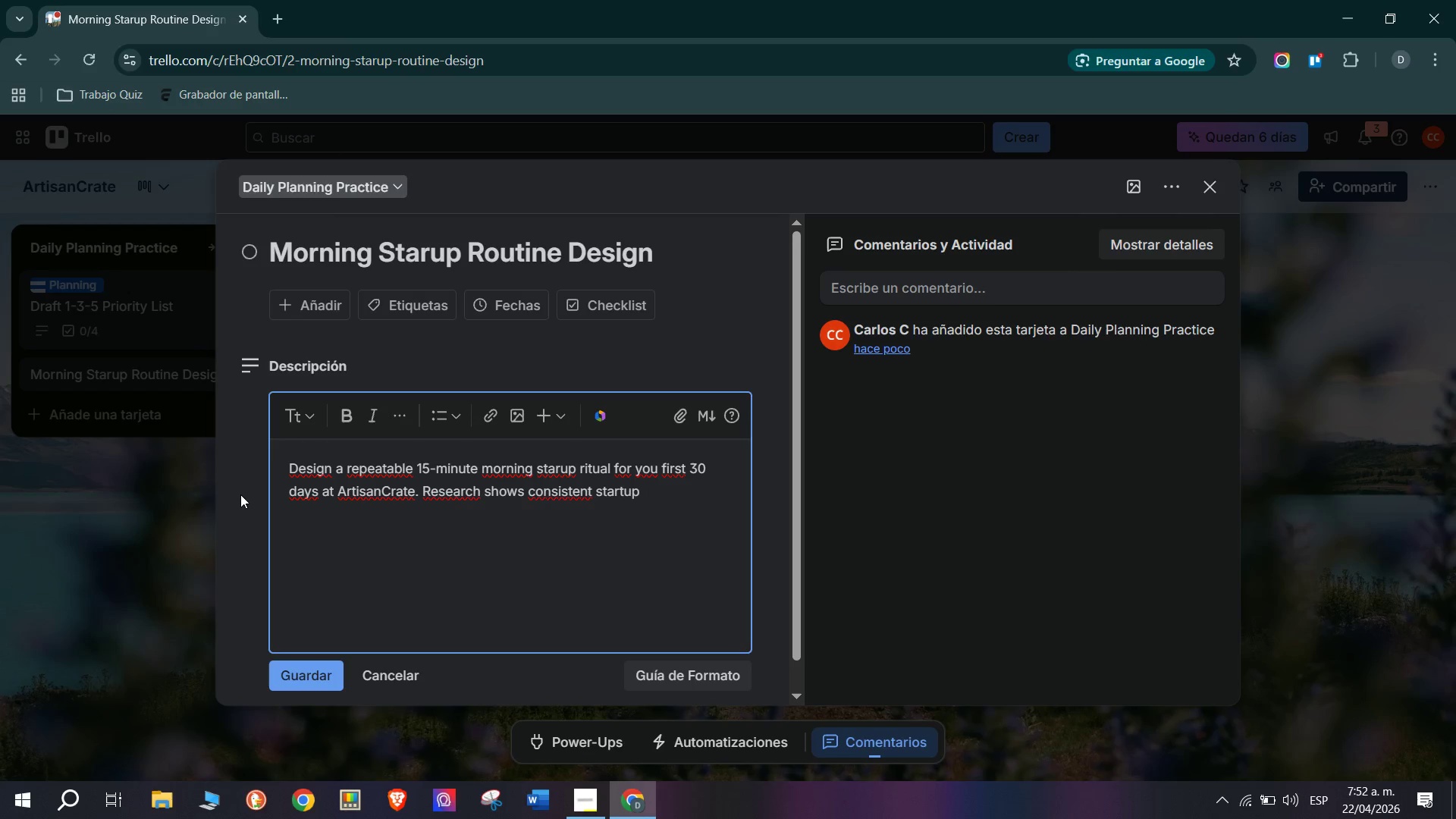 
type(rou)
 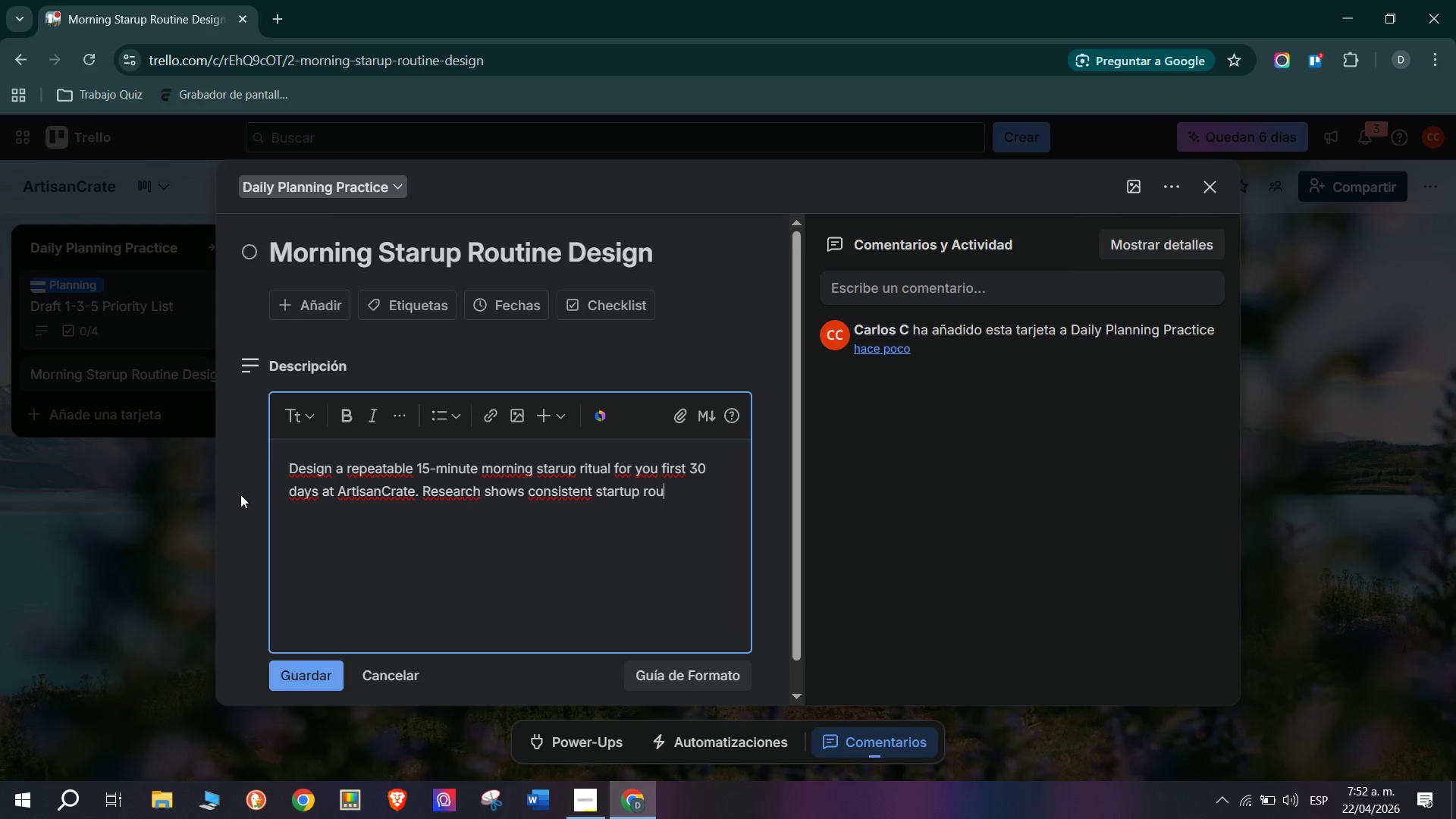 
wait(7.38)
 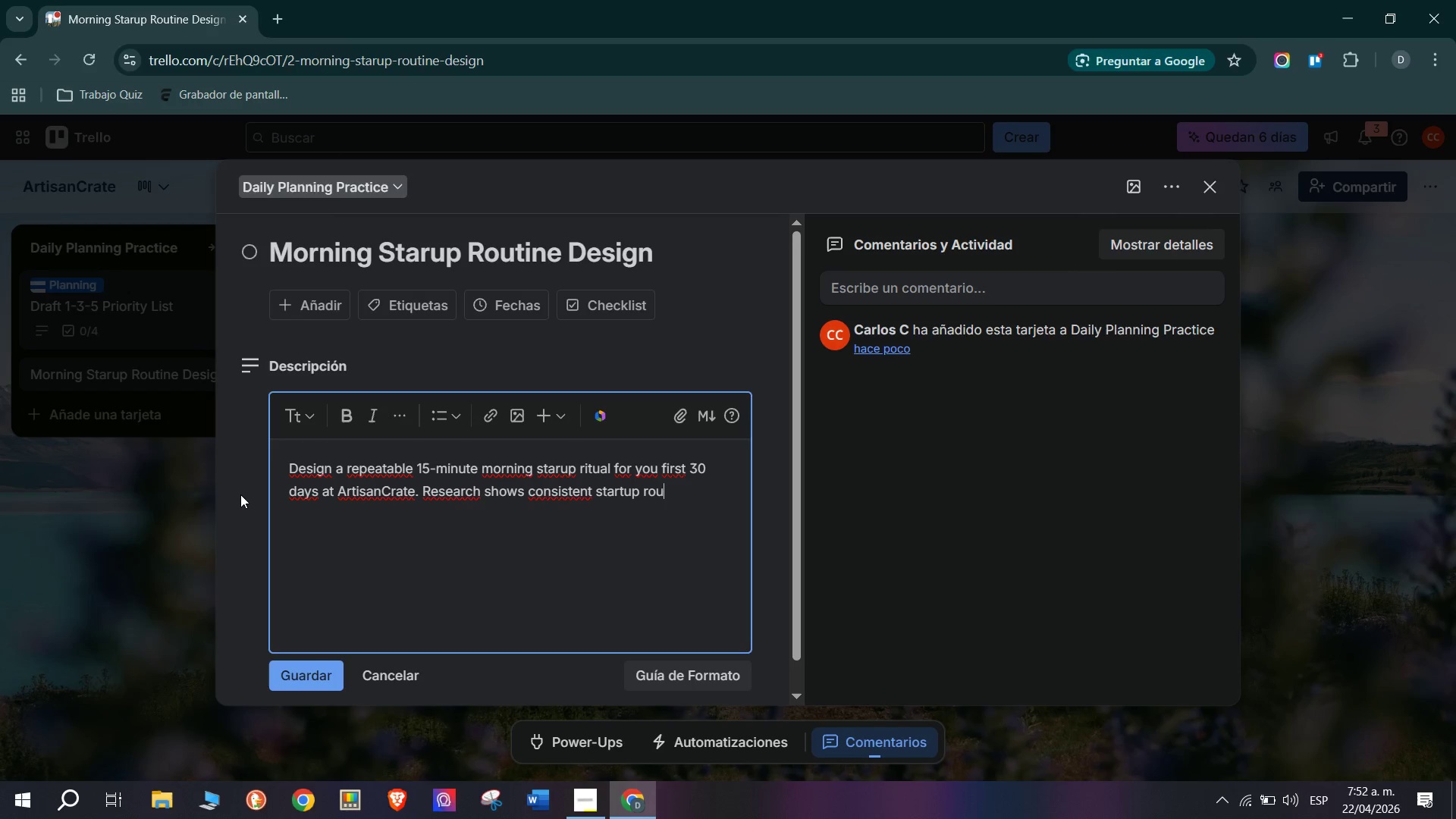 
type(tine should prepare you mentally for the day;s top priority)
 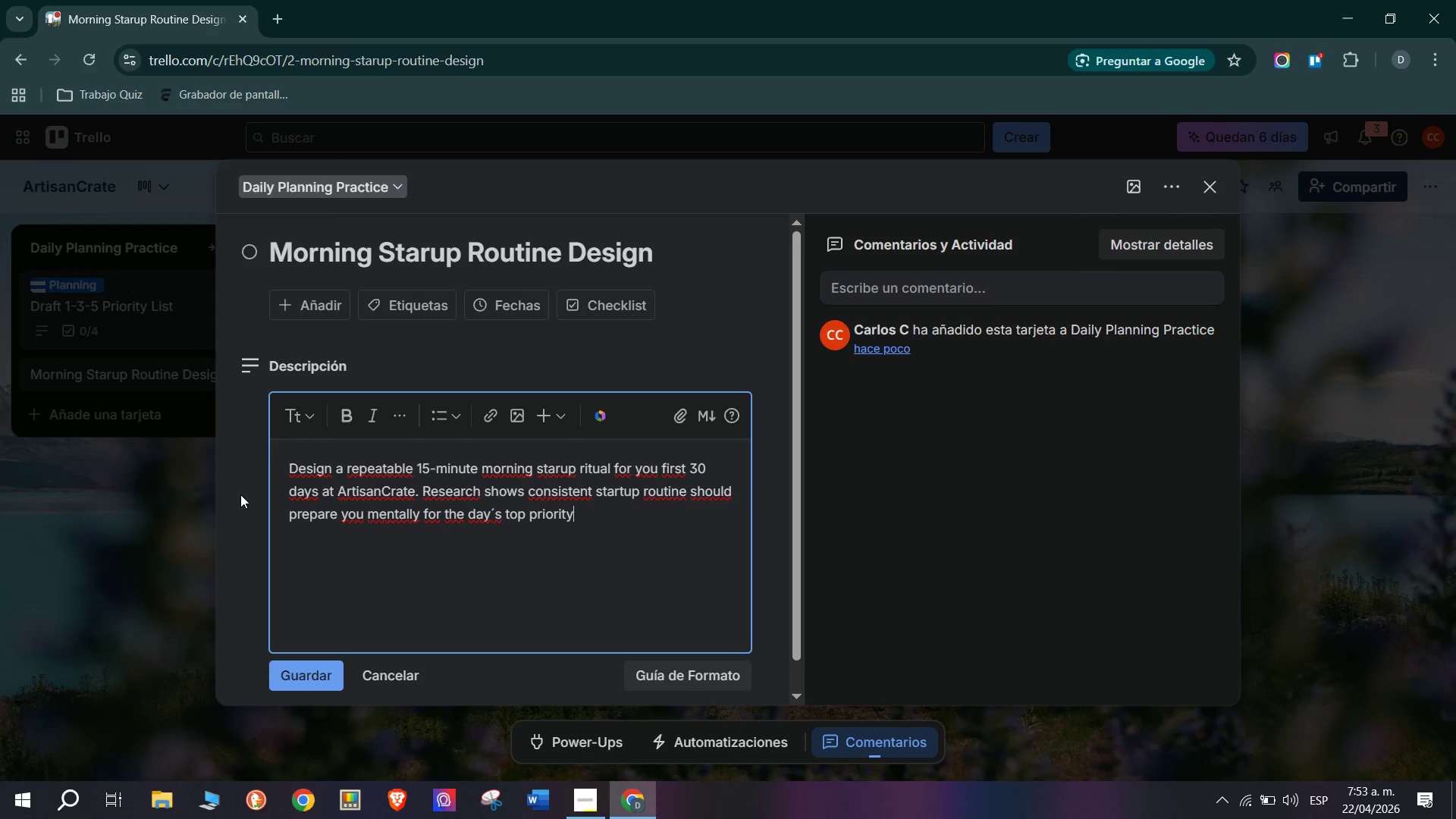 
type(be)
key(Backspace)
key(Backspace)
type( before opening email or Slack)
 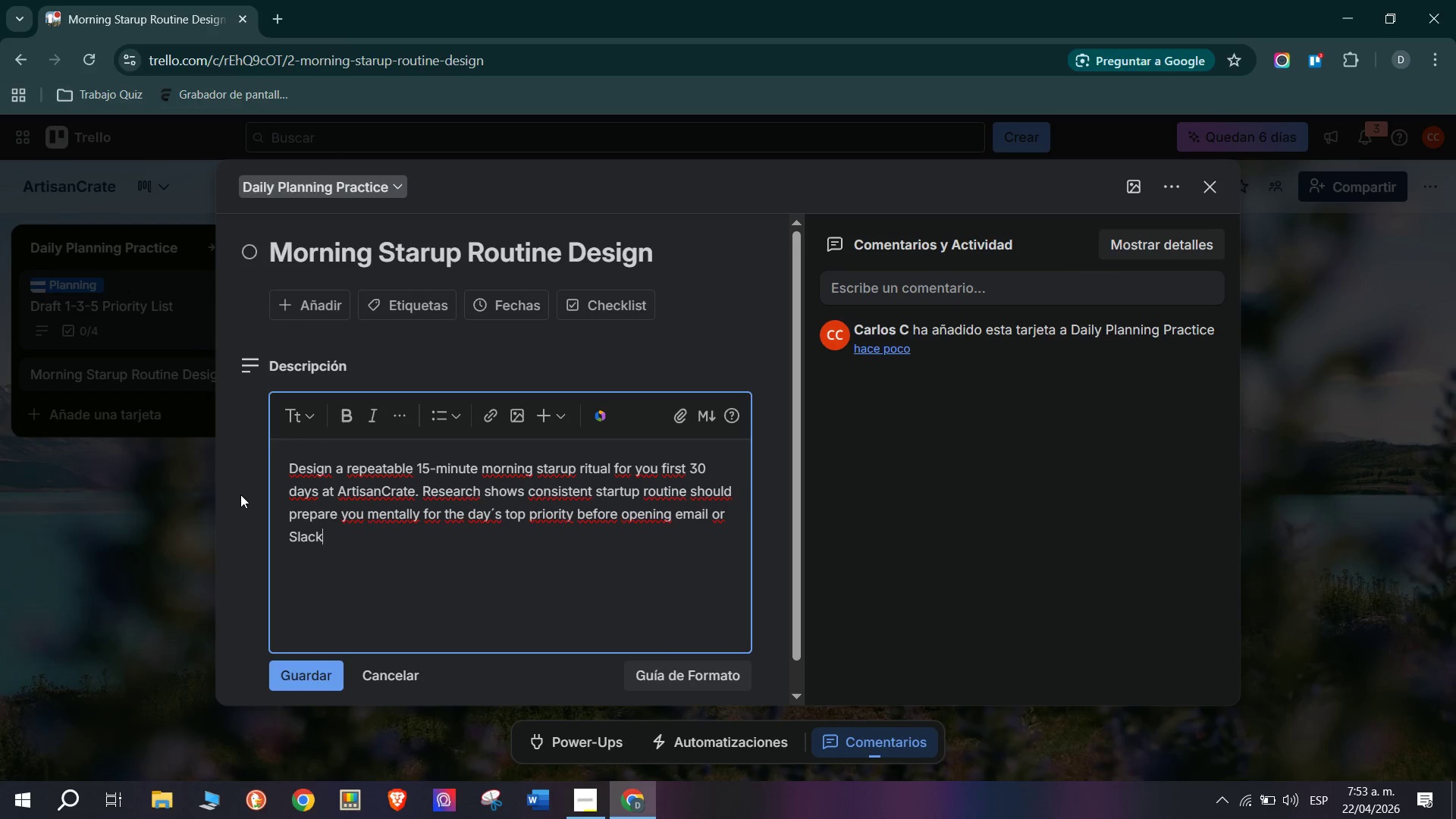 
key(Enter)
 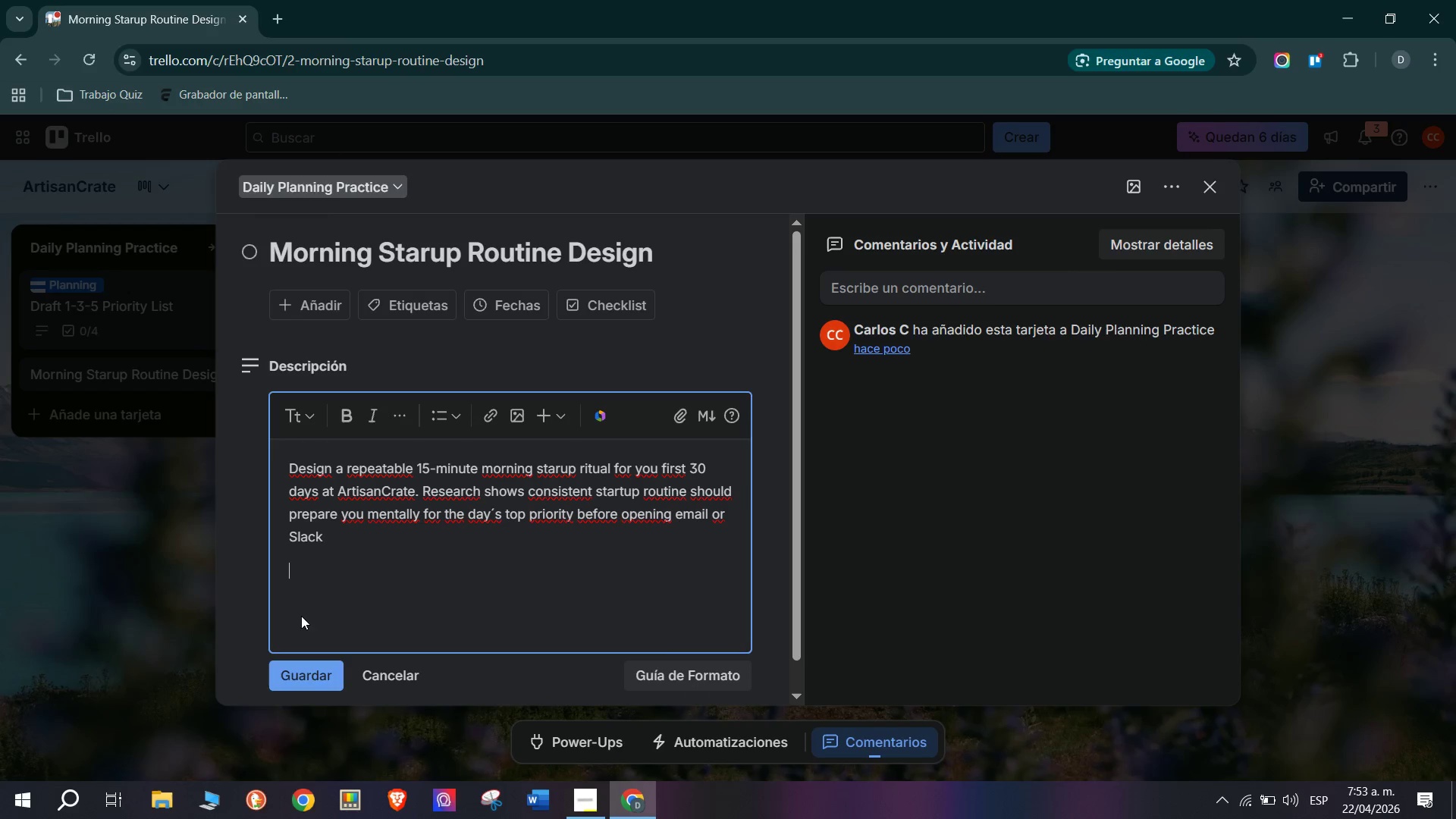 
scroll: coordinate [358, 627], scroll_direction: down, amount: 2.0
 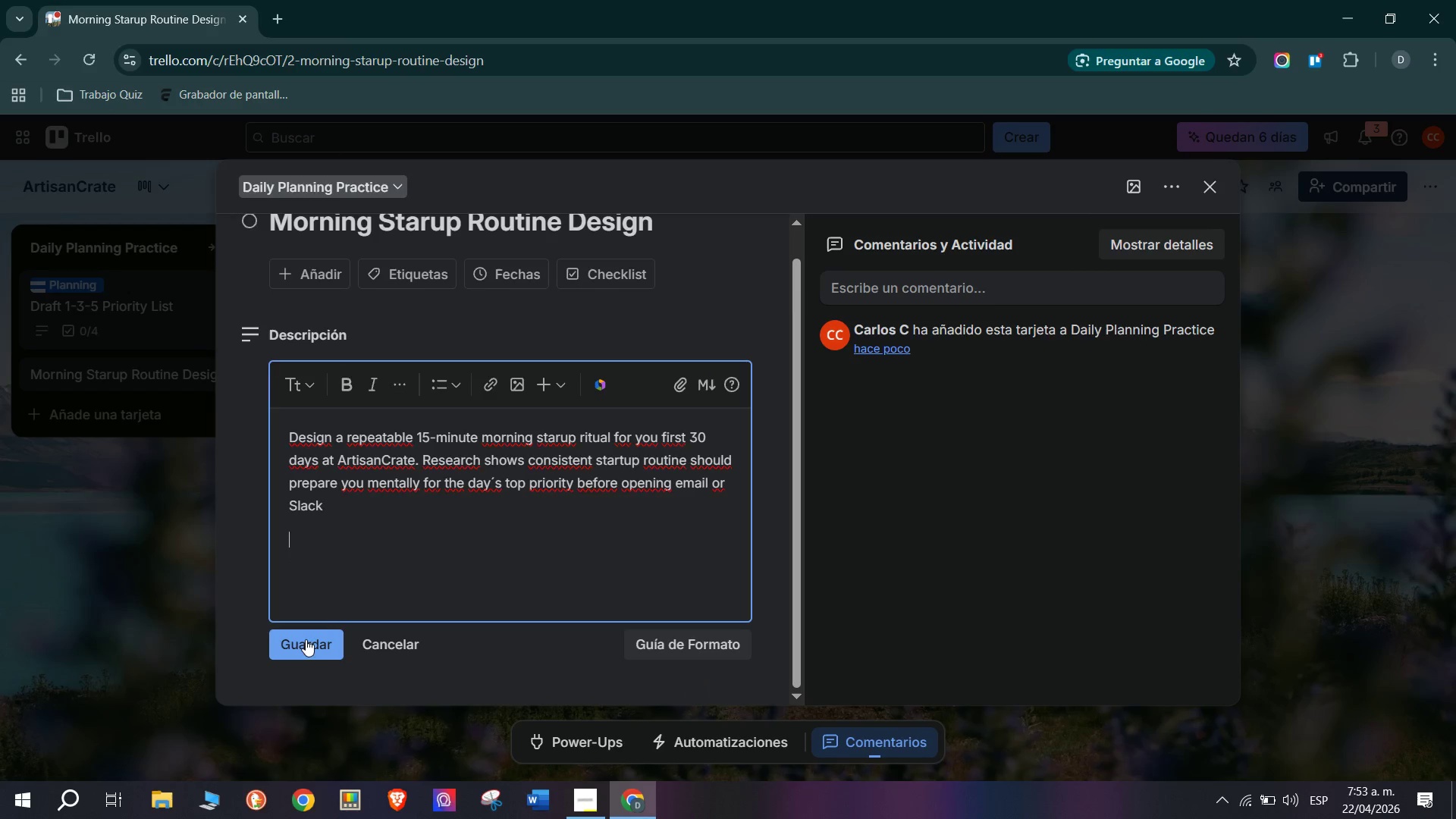 
left_click([309, 654])
 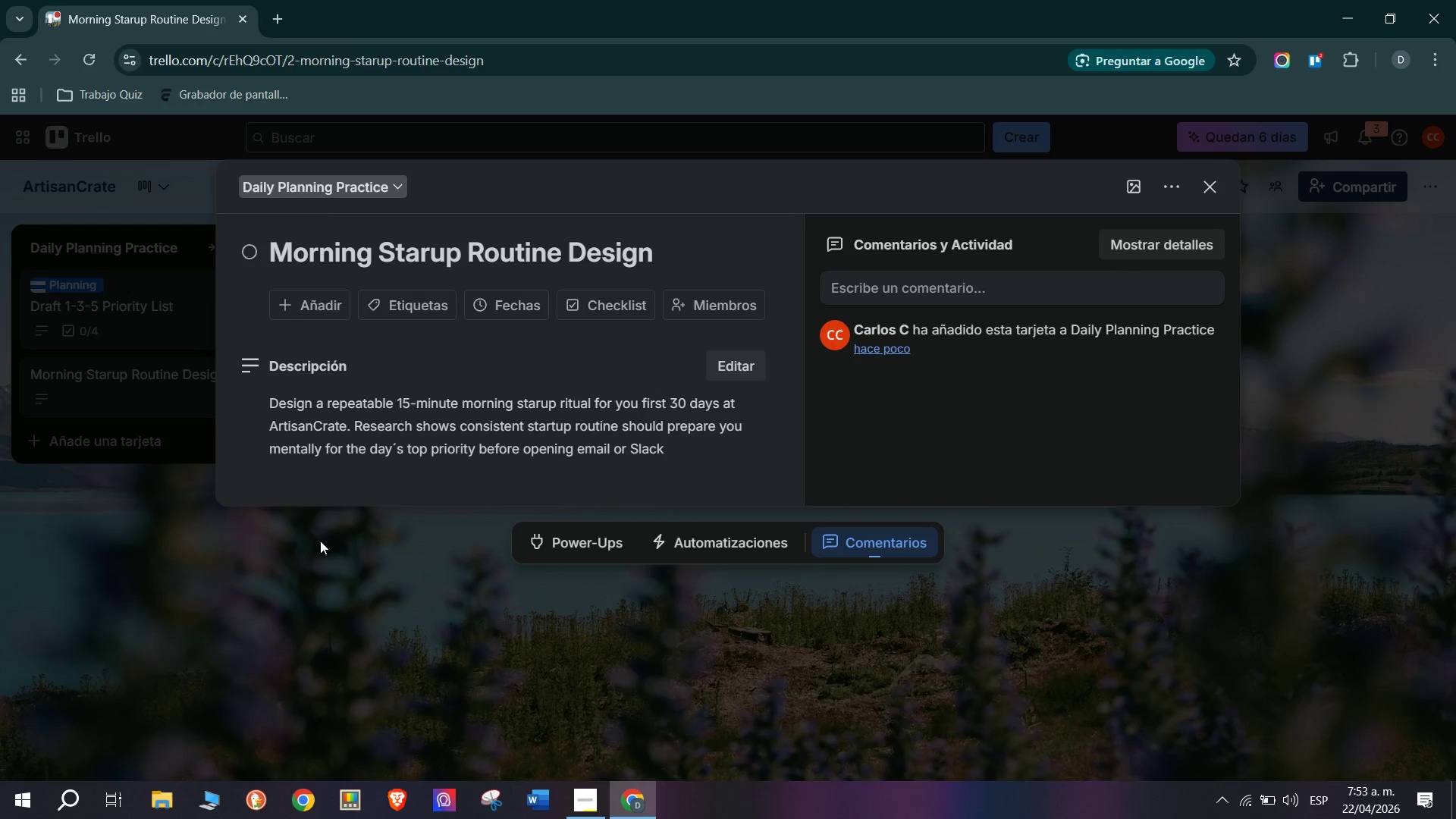 
scroll: coordinate [312, 538], scroll_direction: up, amount: 2.0
 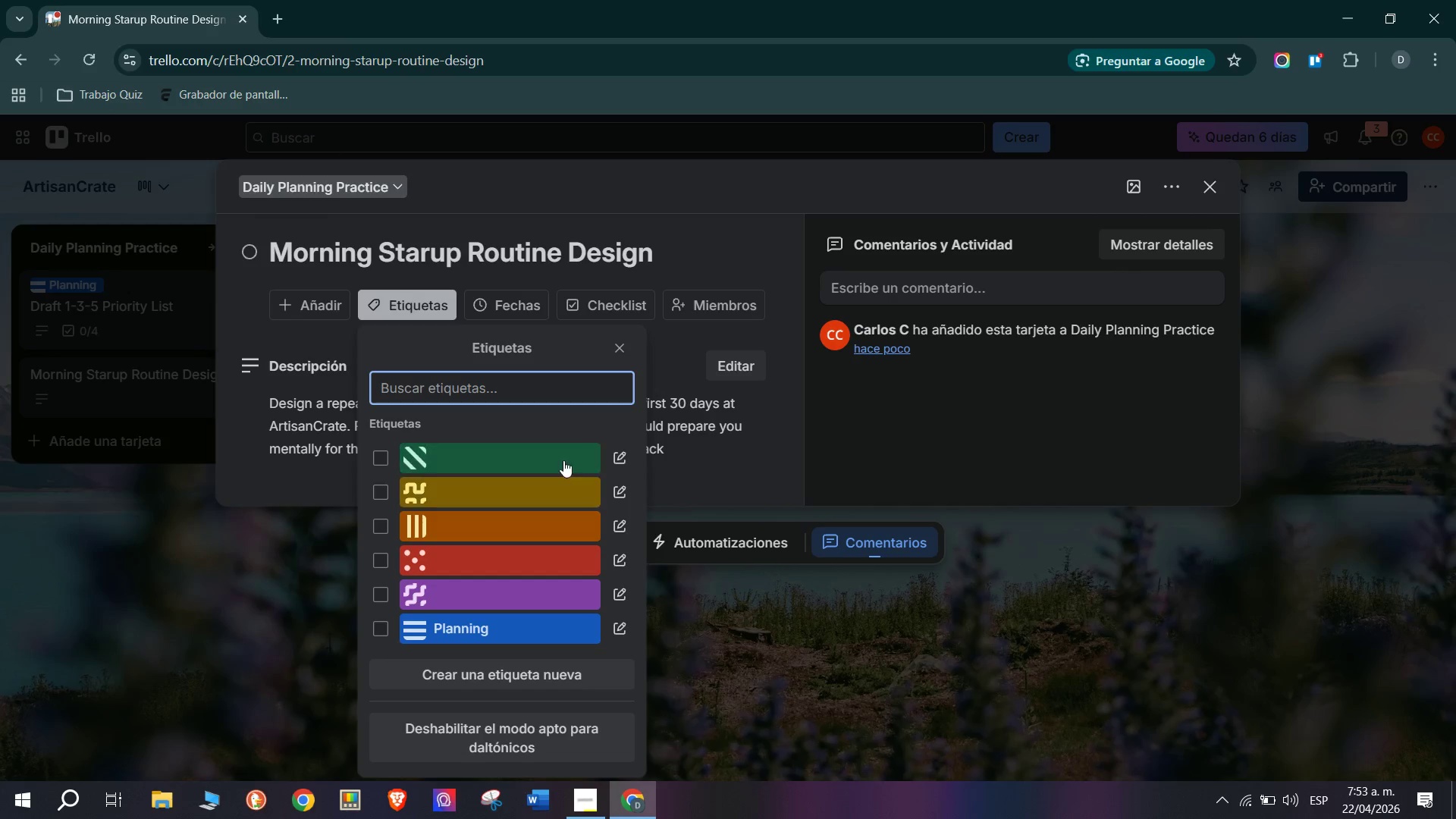 
left_click([623, 454])
 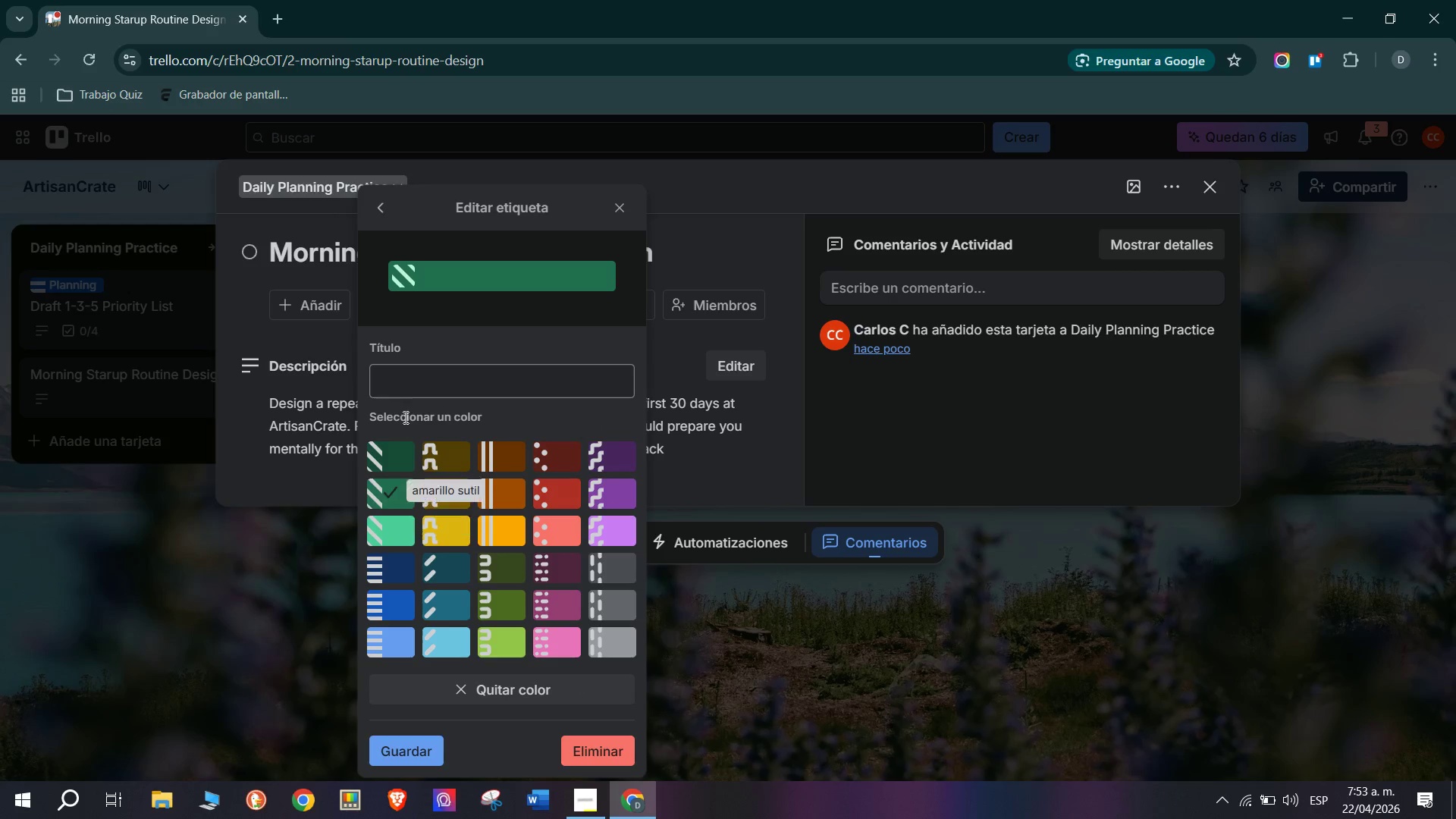 
left_click([404, 383])
 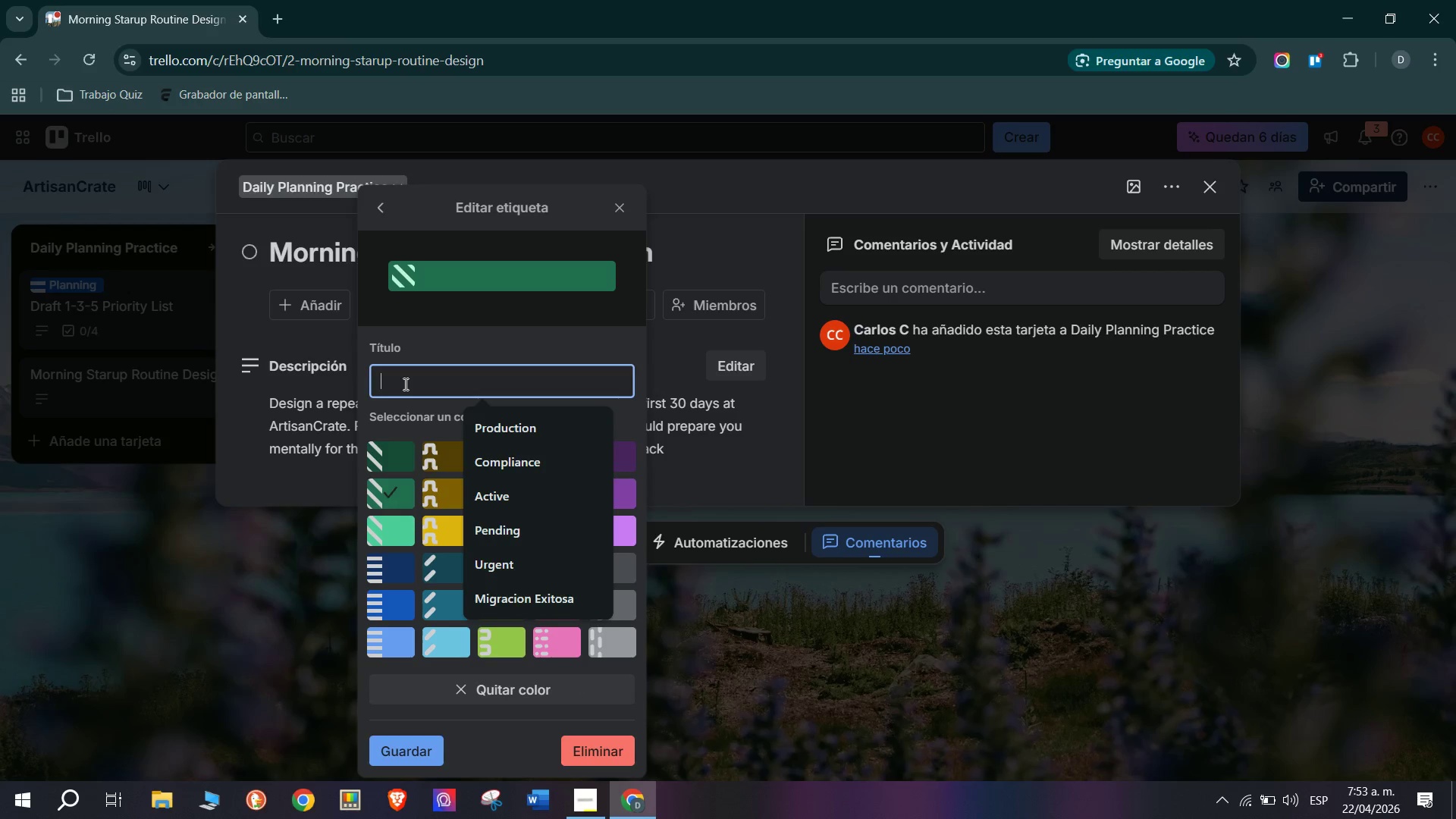 
wait(5.95)
 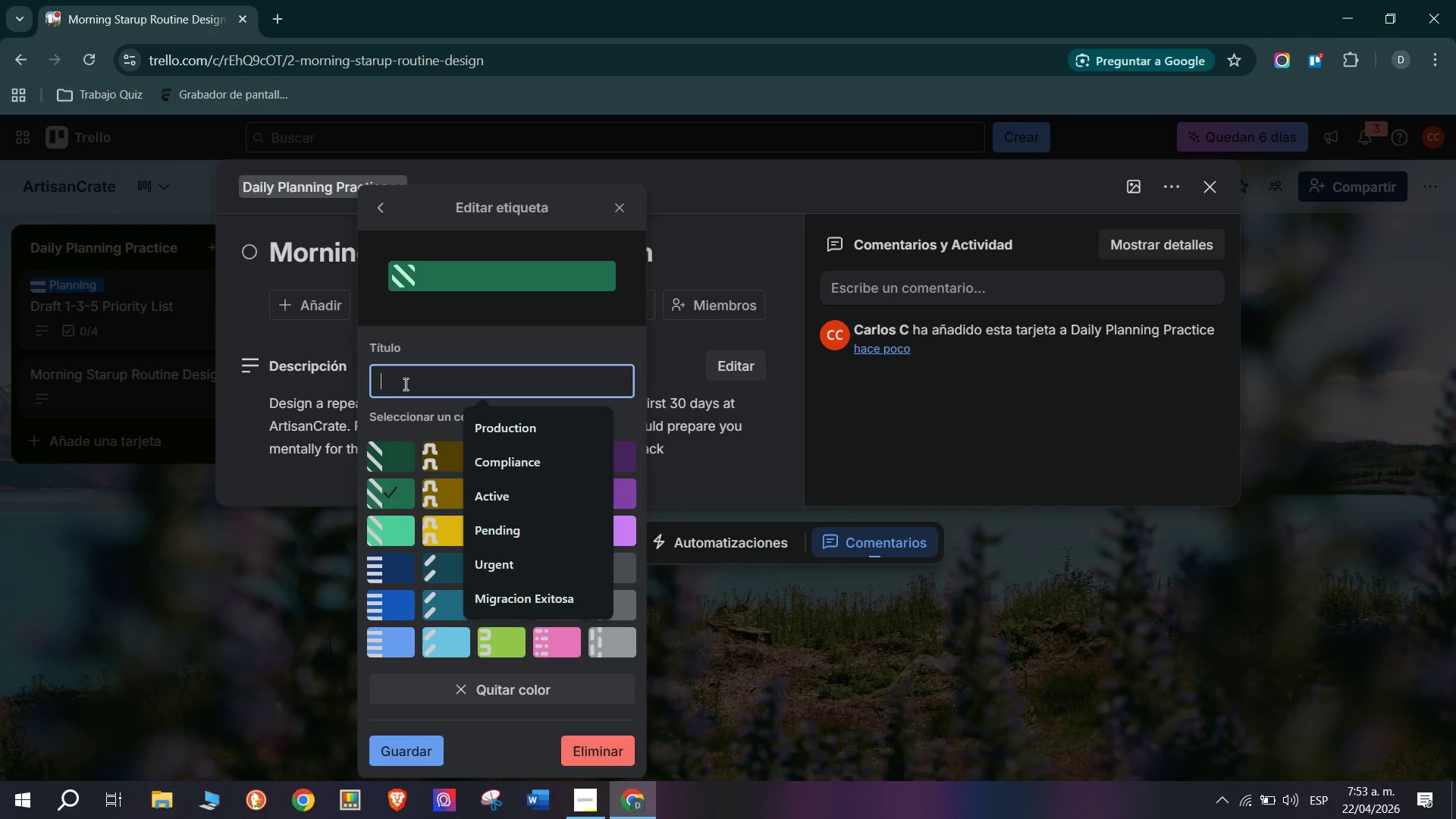 
type(Habits)
 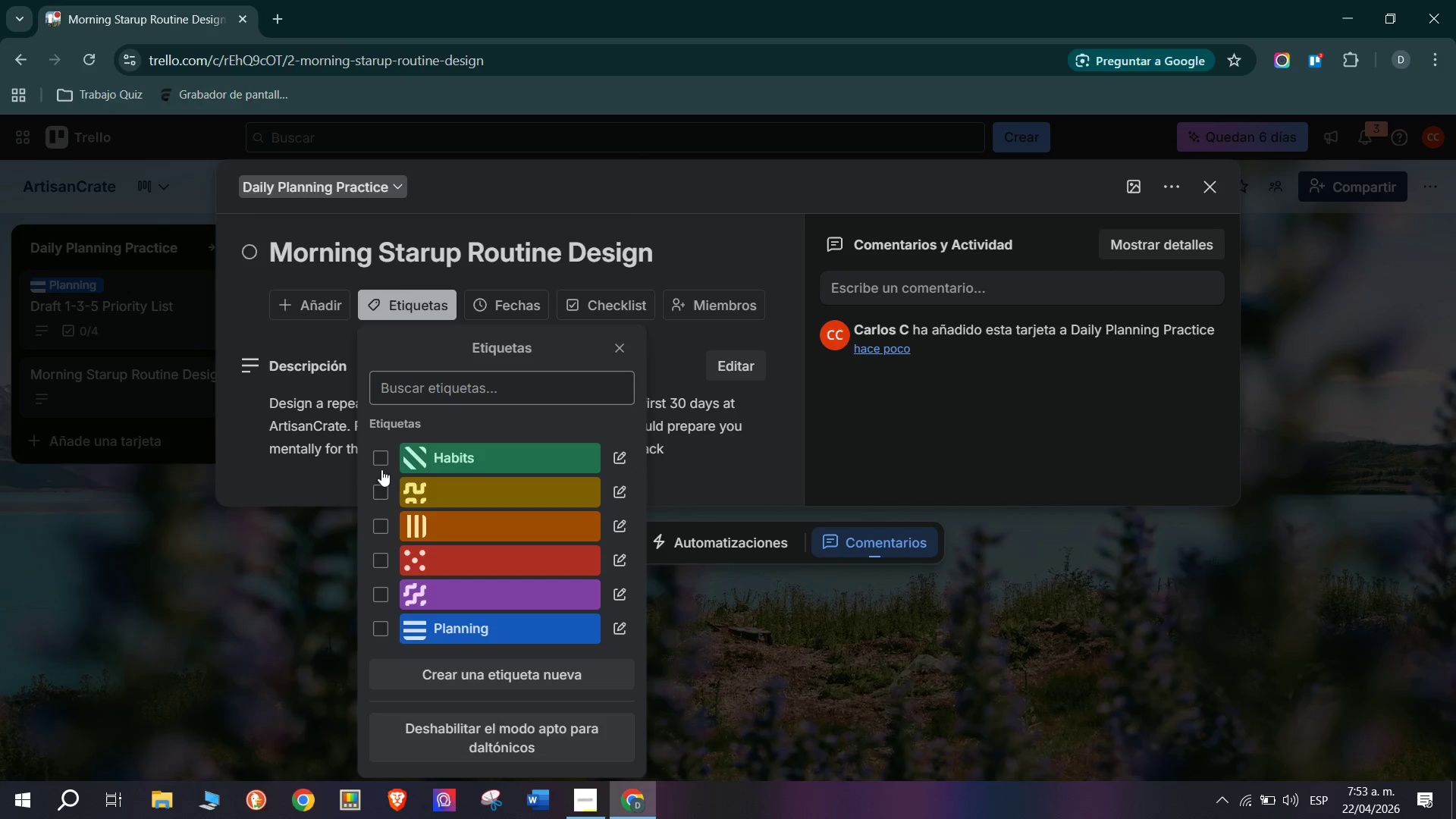 
left_click([306, 340])
 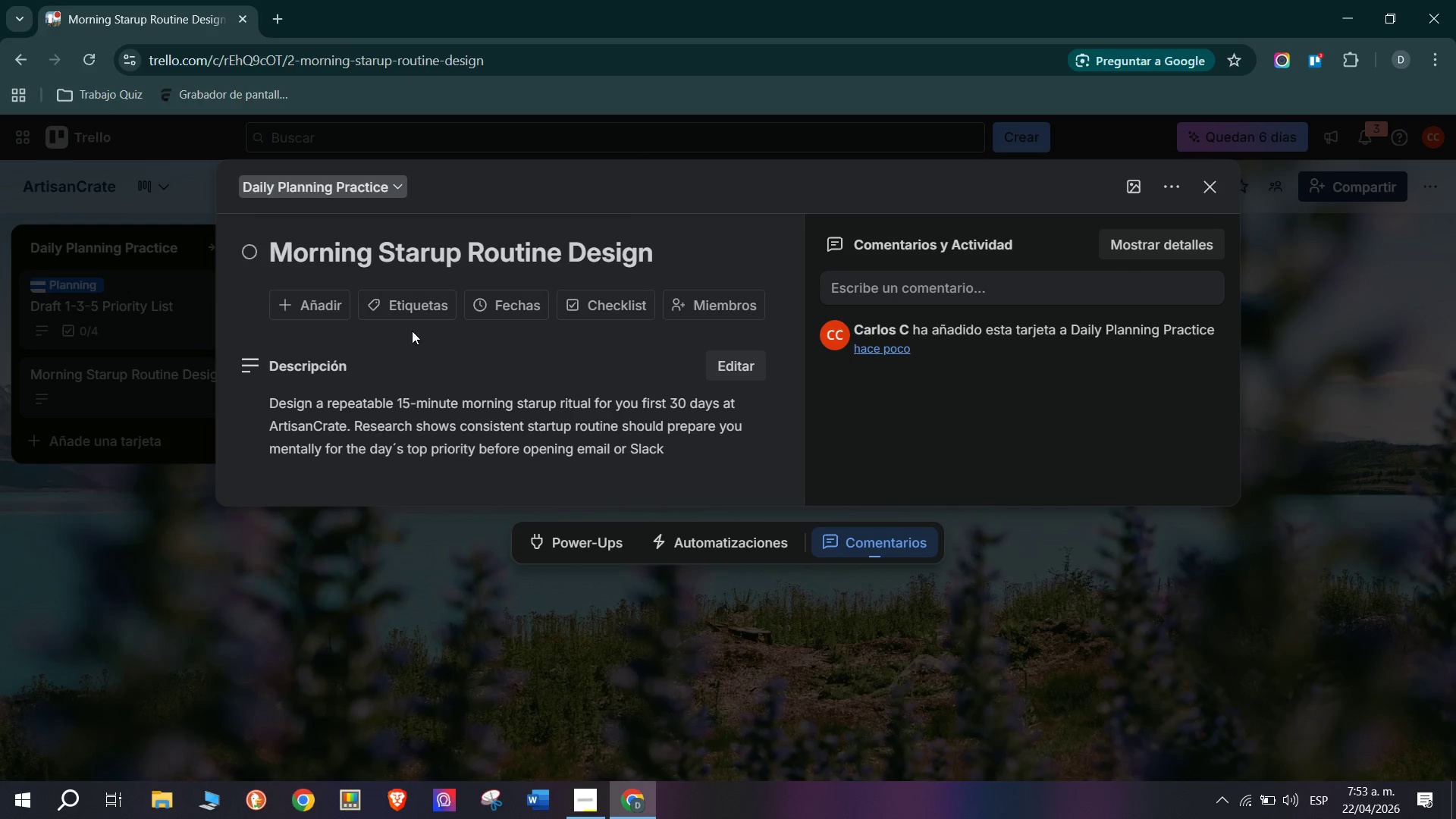 
left_click([422, 309])
 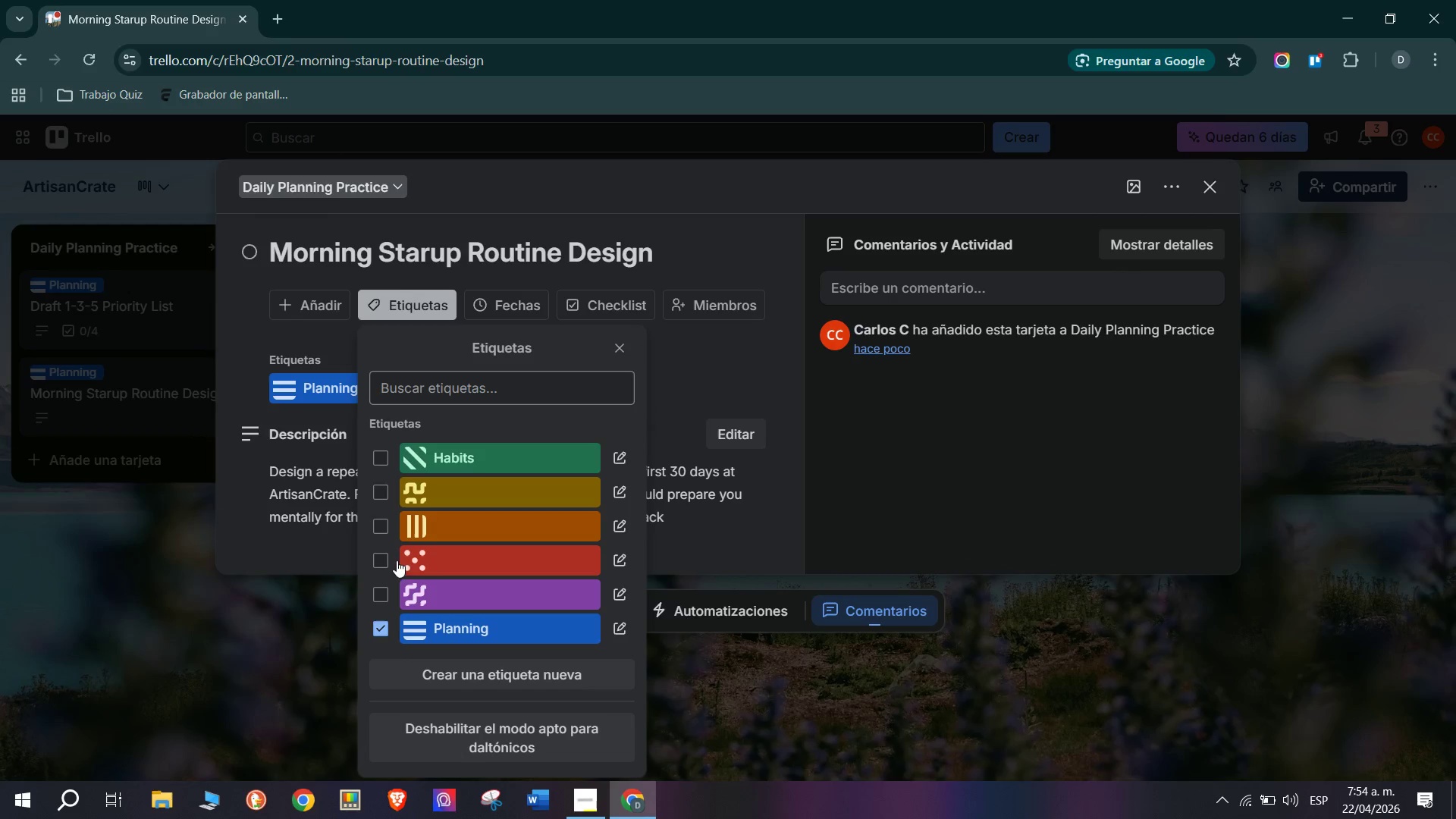 
left_click([379, 462])
 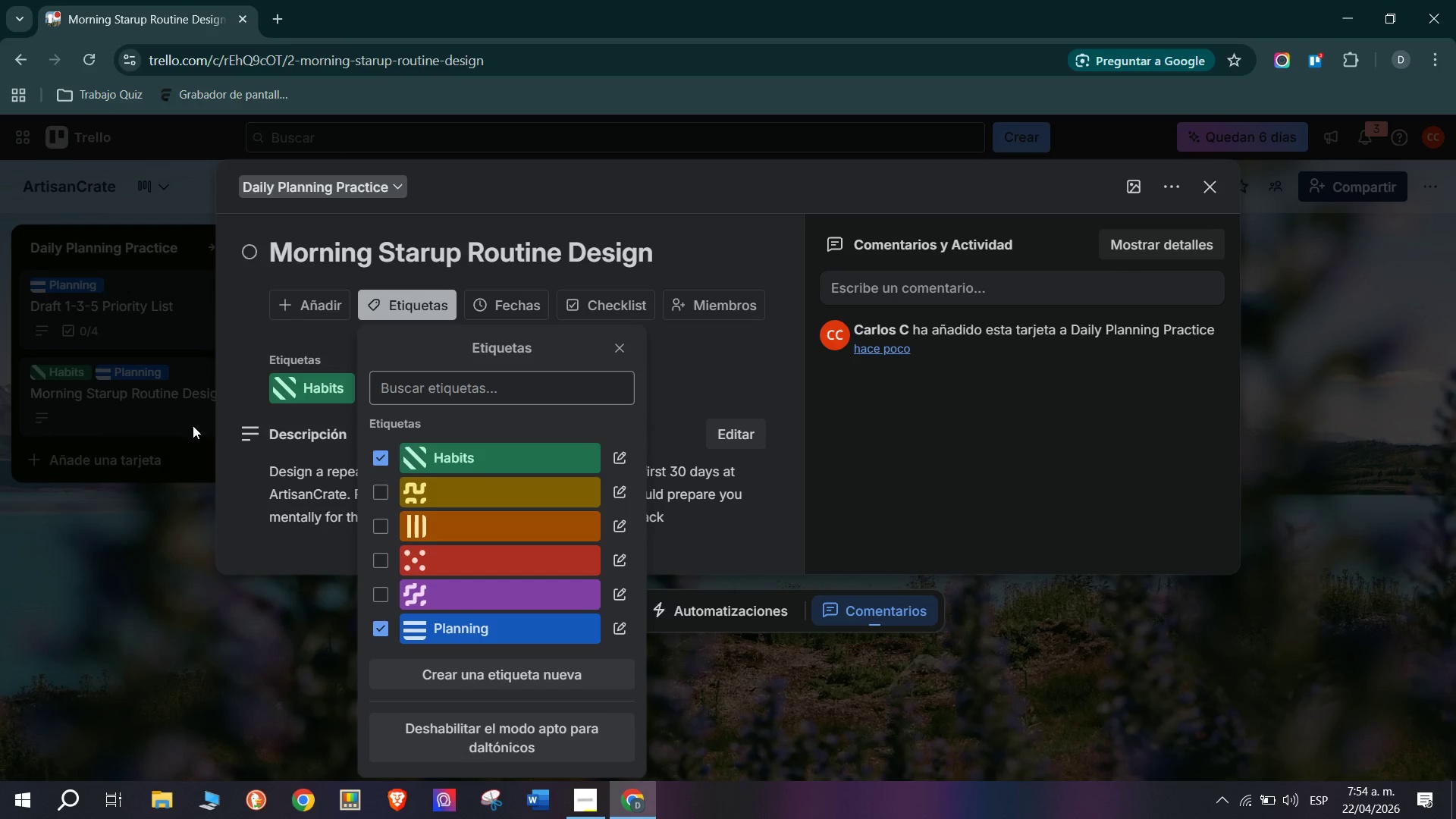 
left_click([222, 397])
 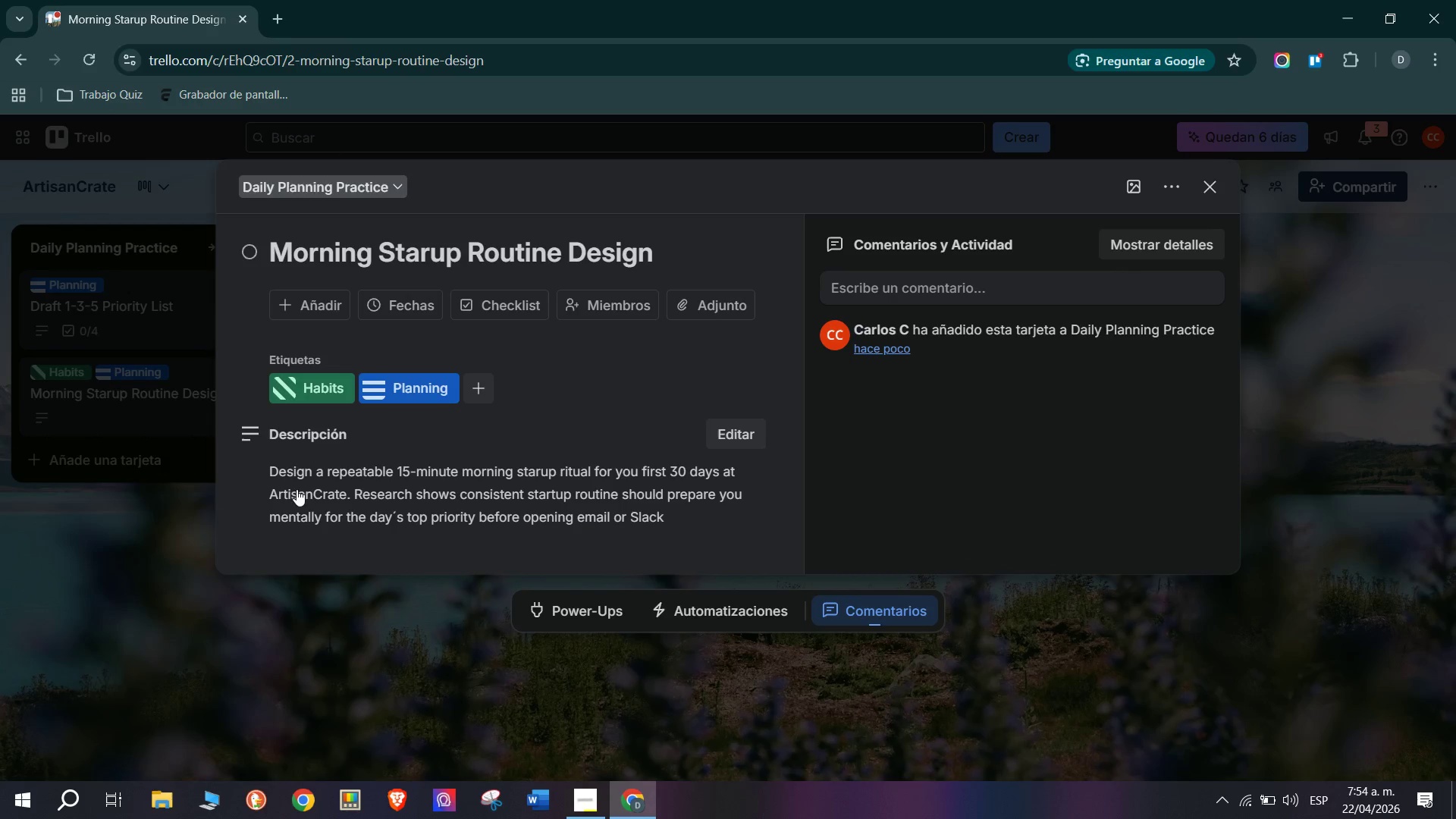 
scroll: coordinate [347, 548], scroll_direction: down, amount: 3.0
 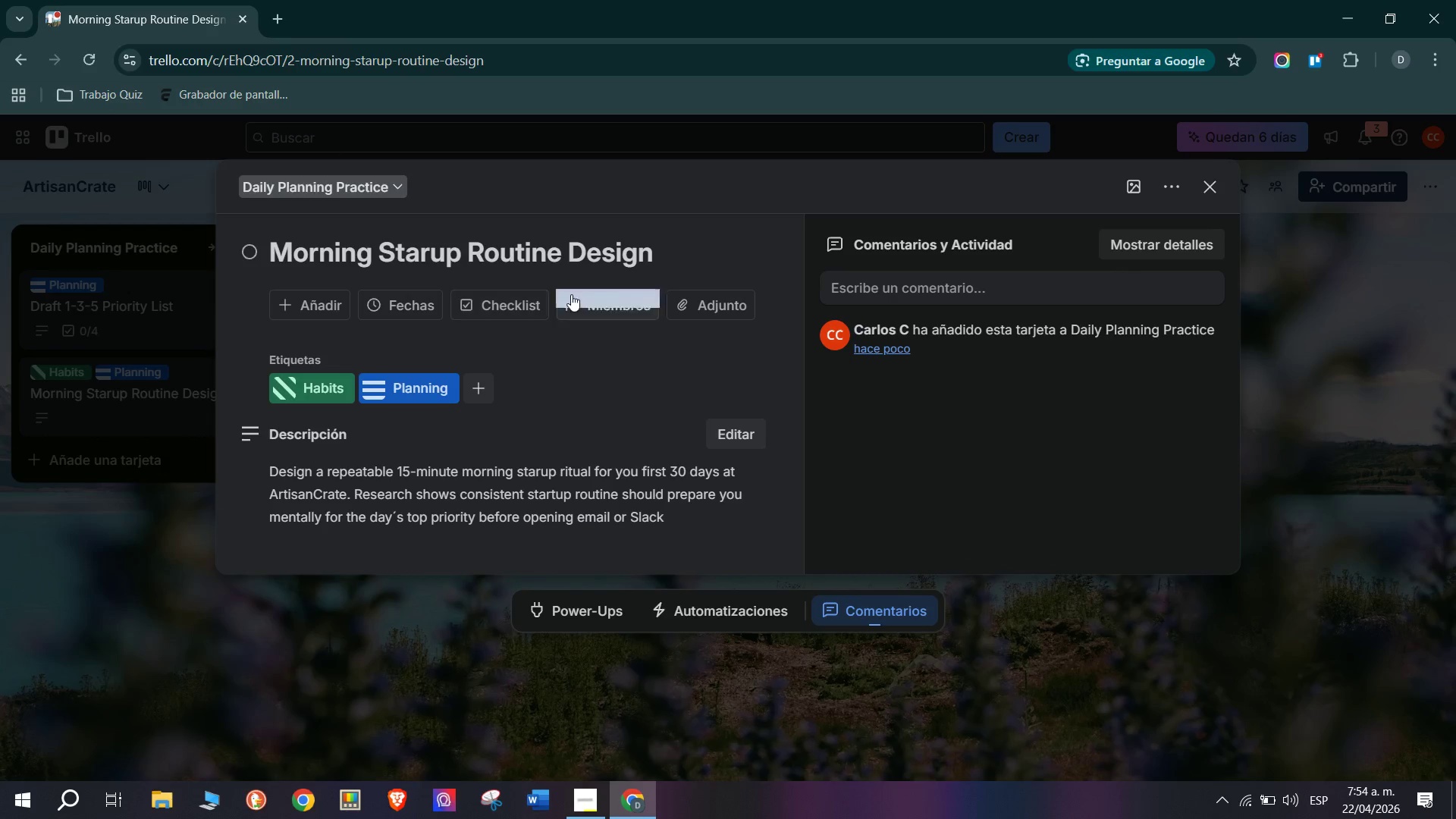 
left_click([526, 300])
 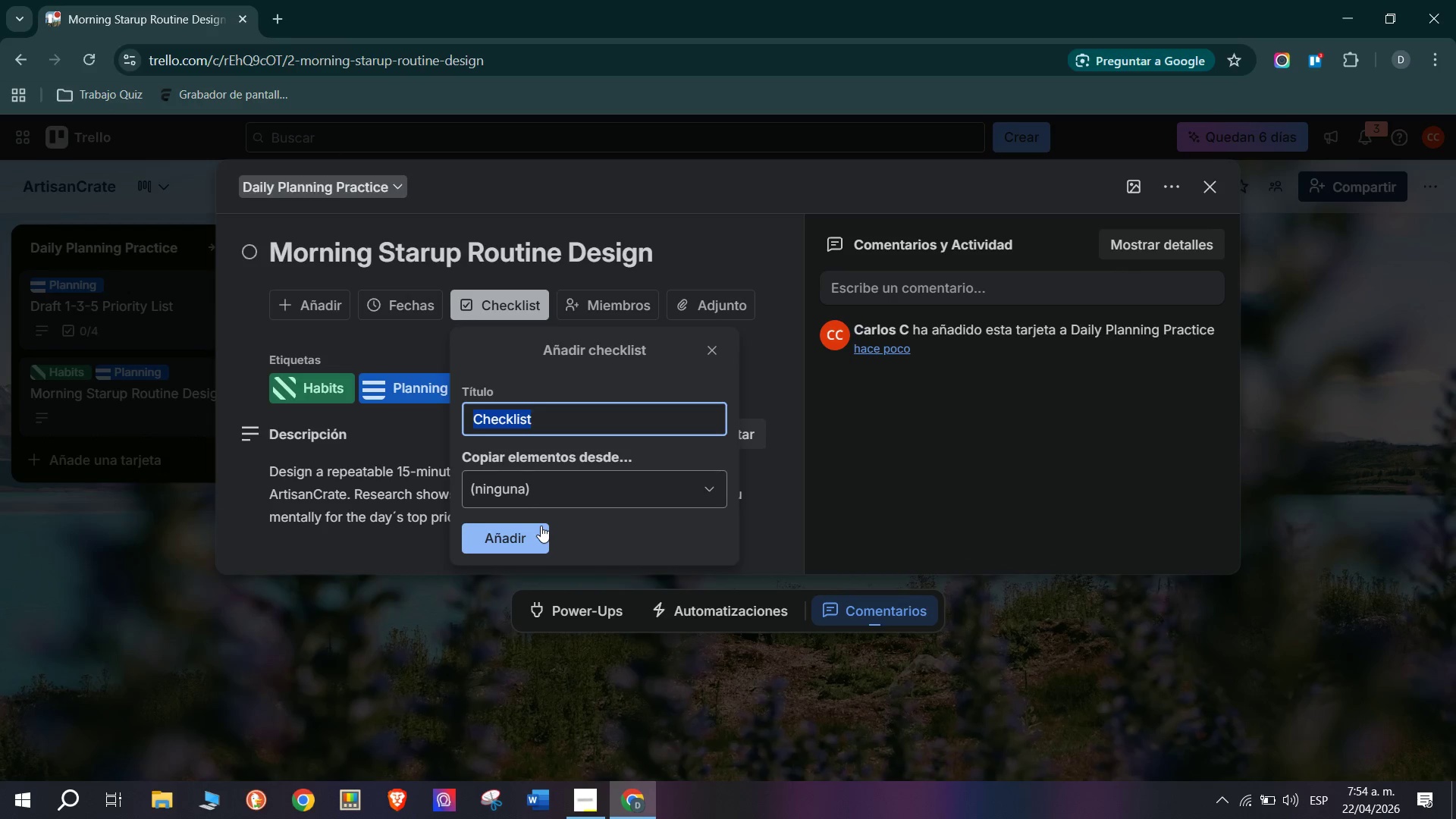 
left_click([541, 526])
 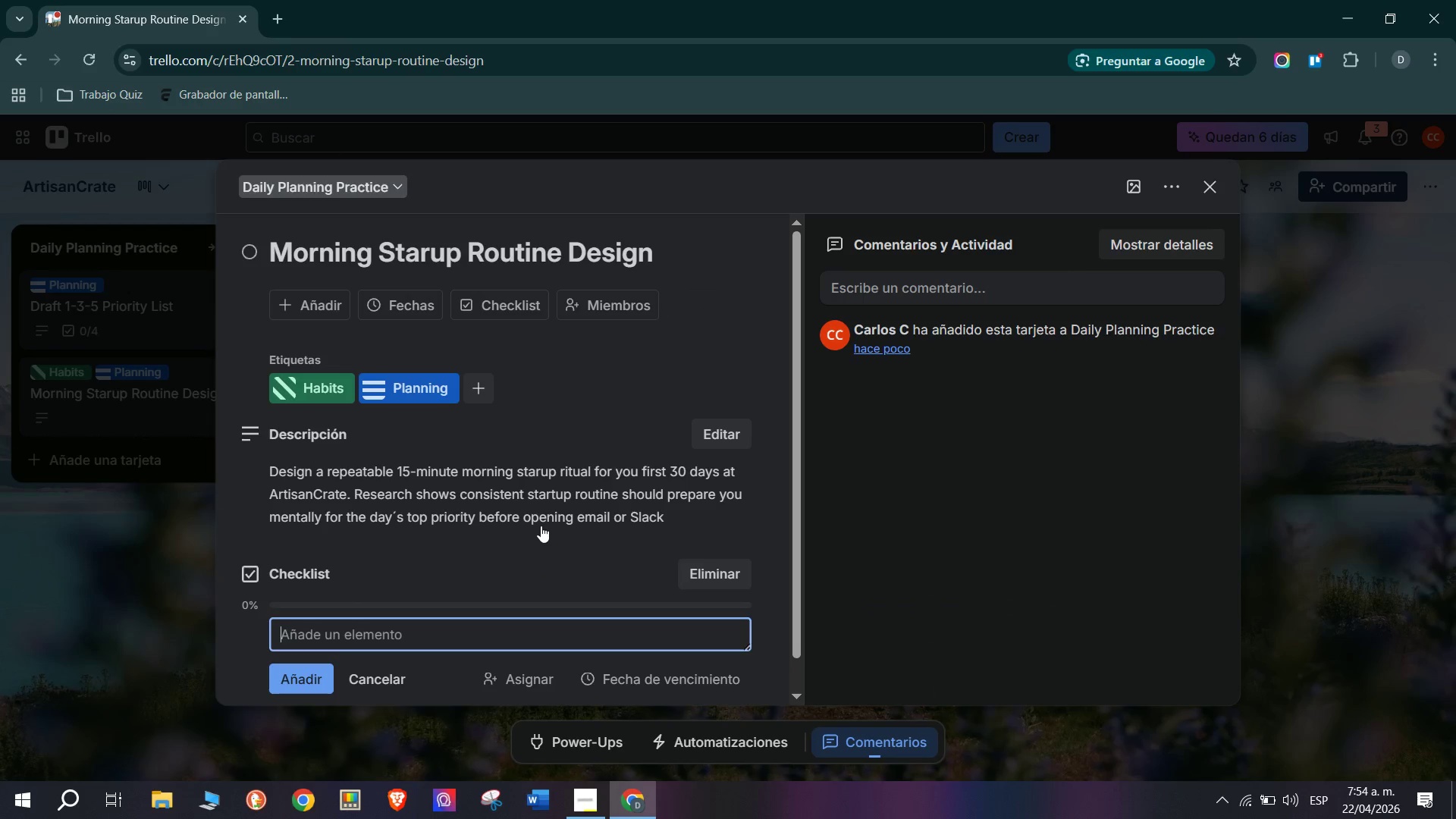 
type(List e)
key(Backspace)
type(3 exits)
key(Backspace)
key(Backspace)
key(Backspace)
type(isting morning habits you want to keeo)
 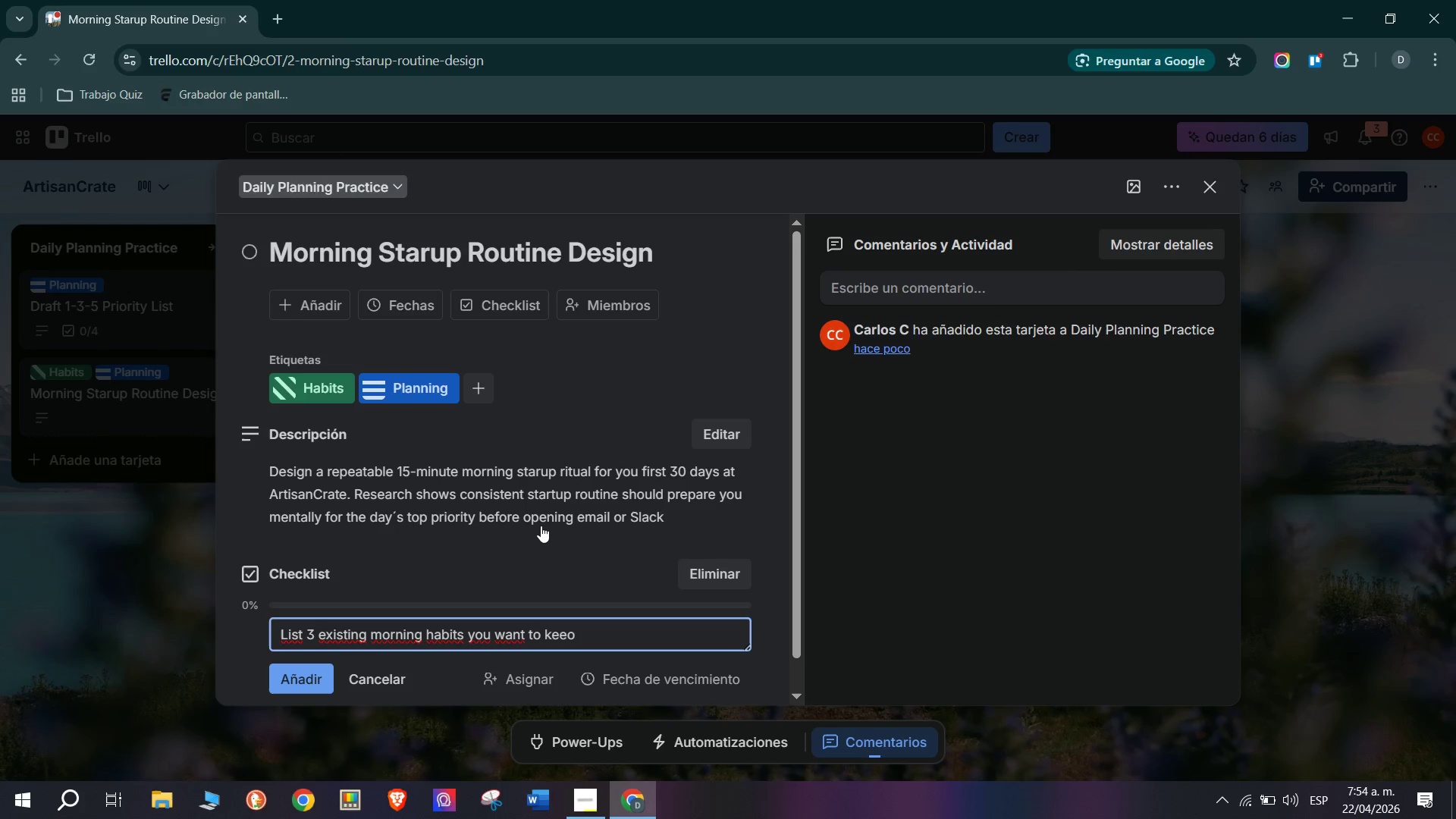 
key(Enter)
 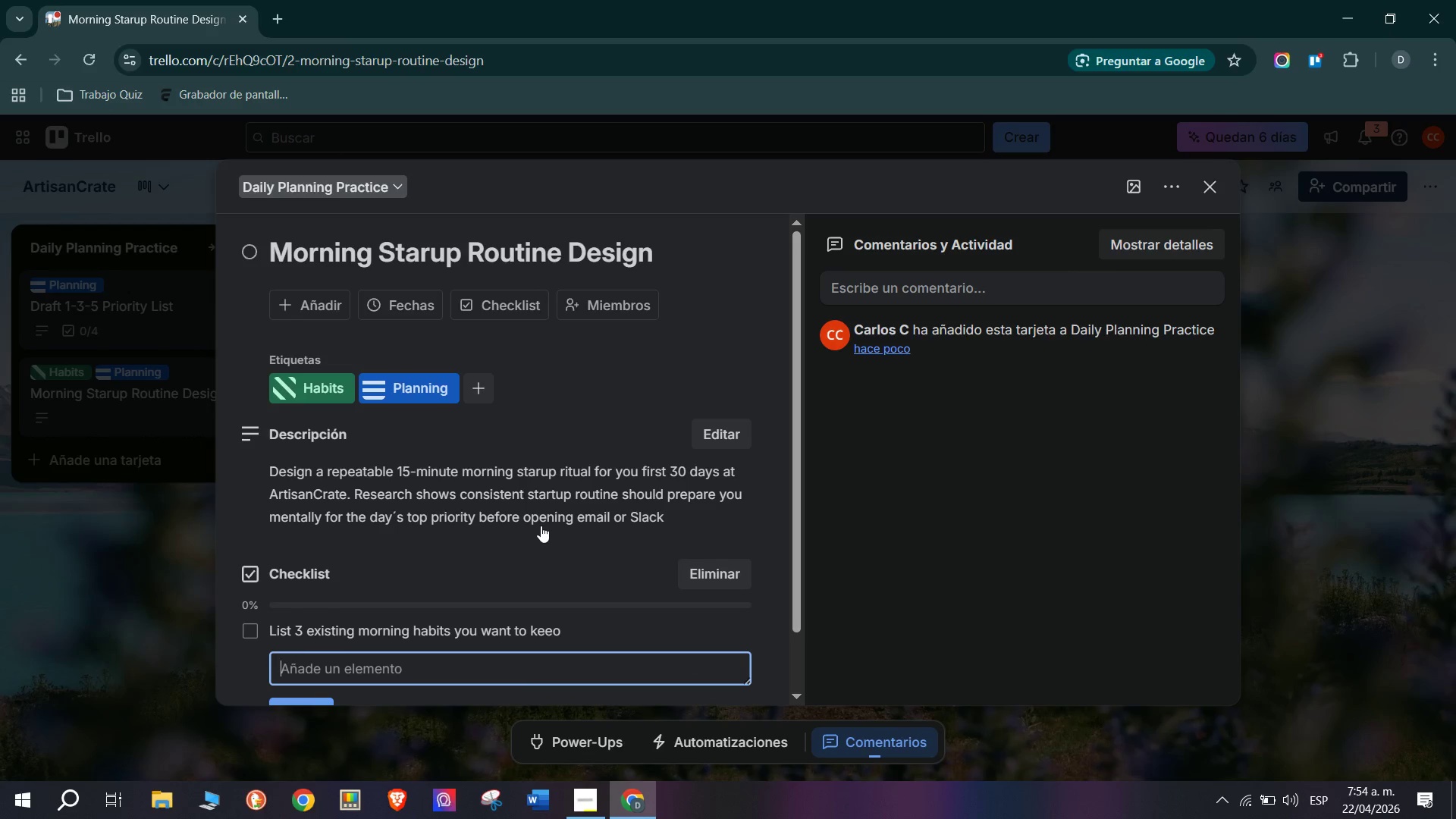 
type(Define one @tigger@ action that signals work has started)
 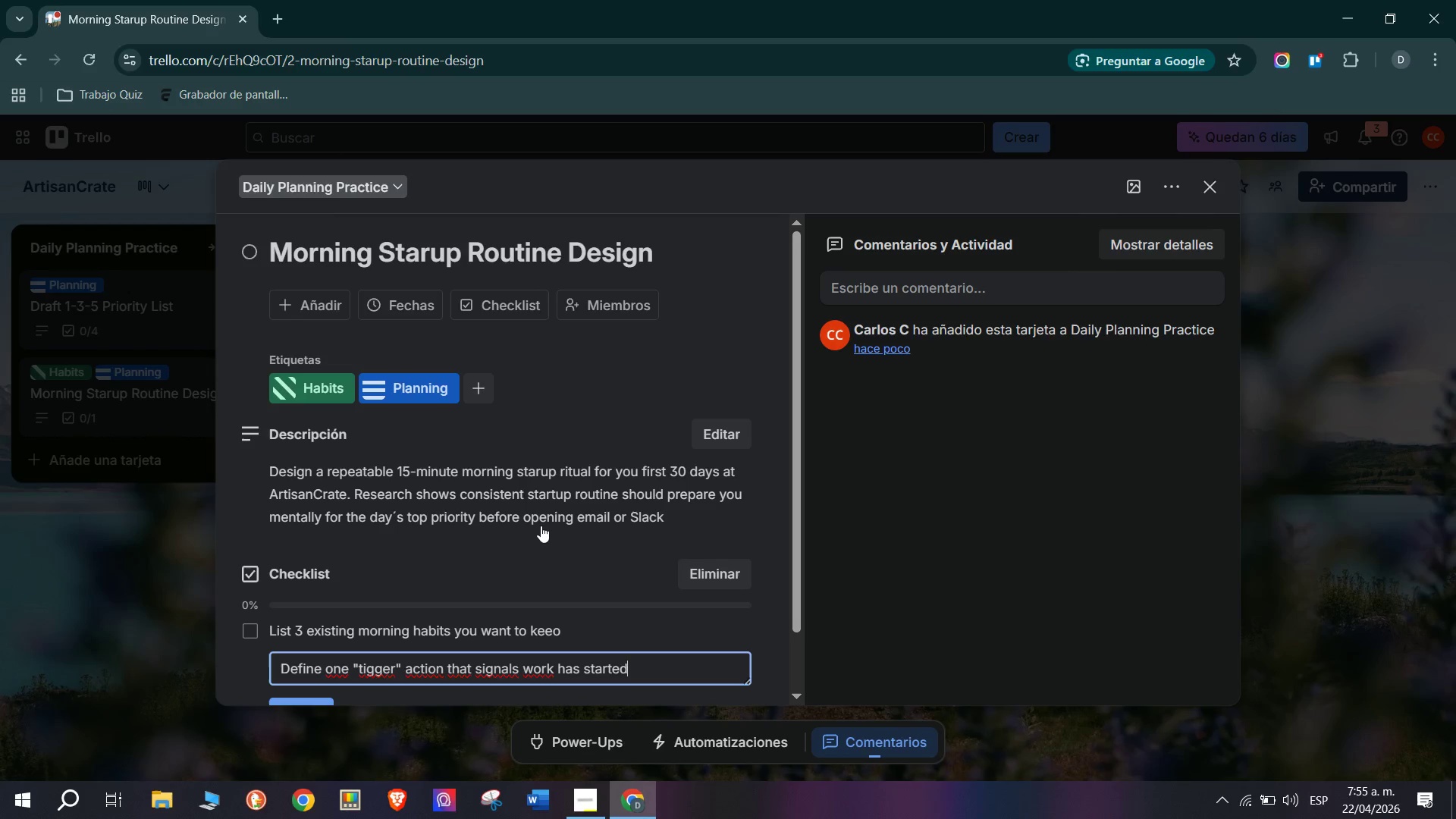 
type( *e.g. open trello board()
 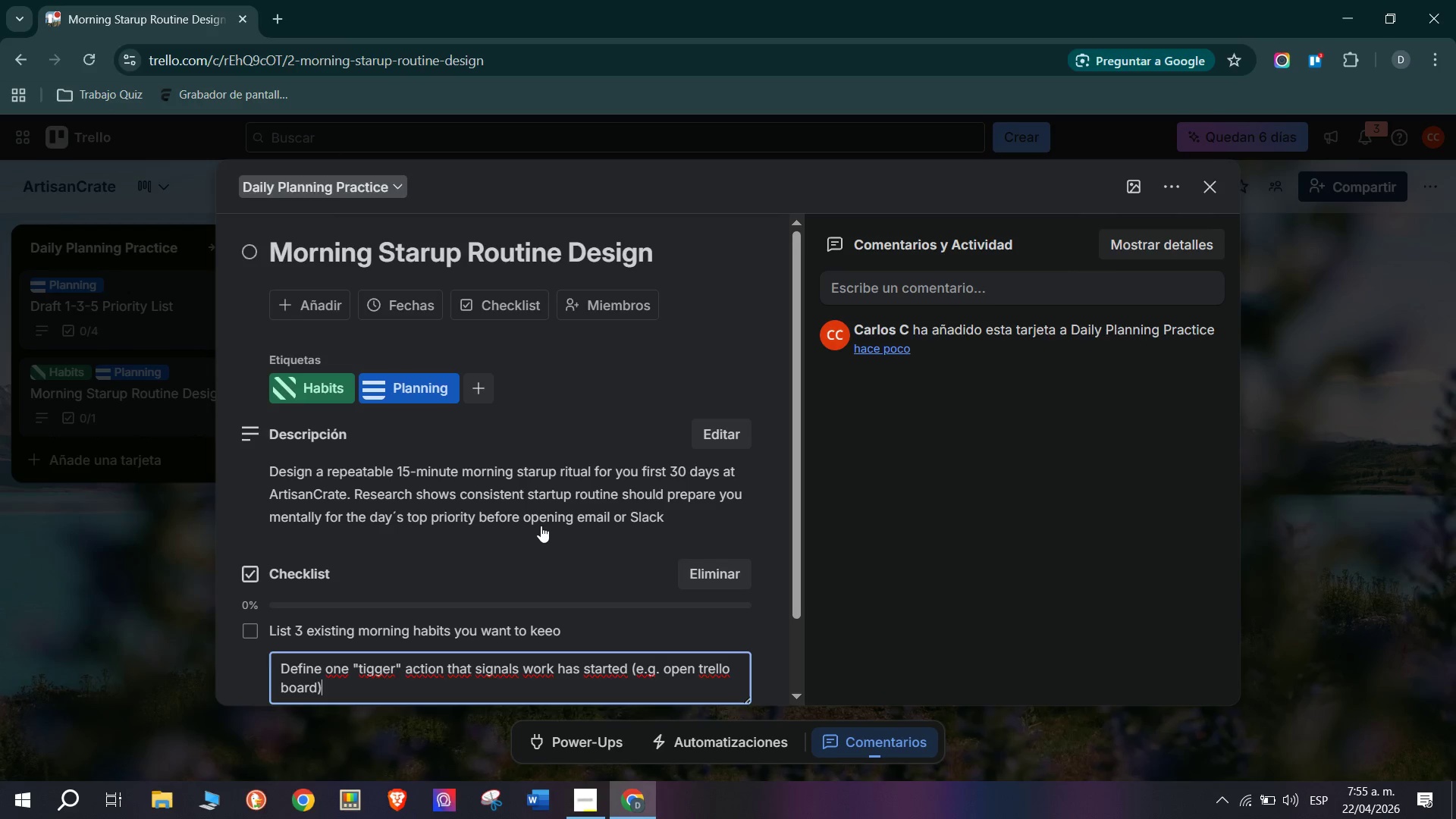 
key(Enter)
 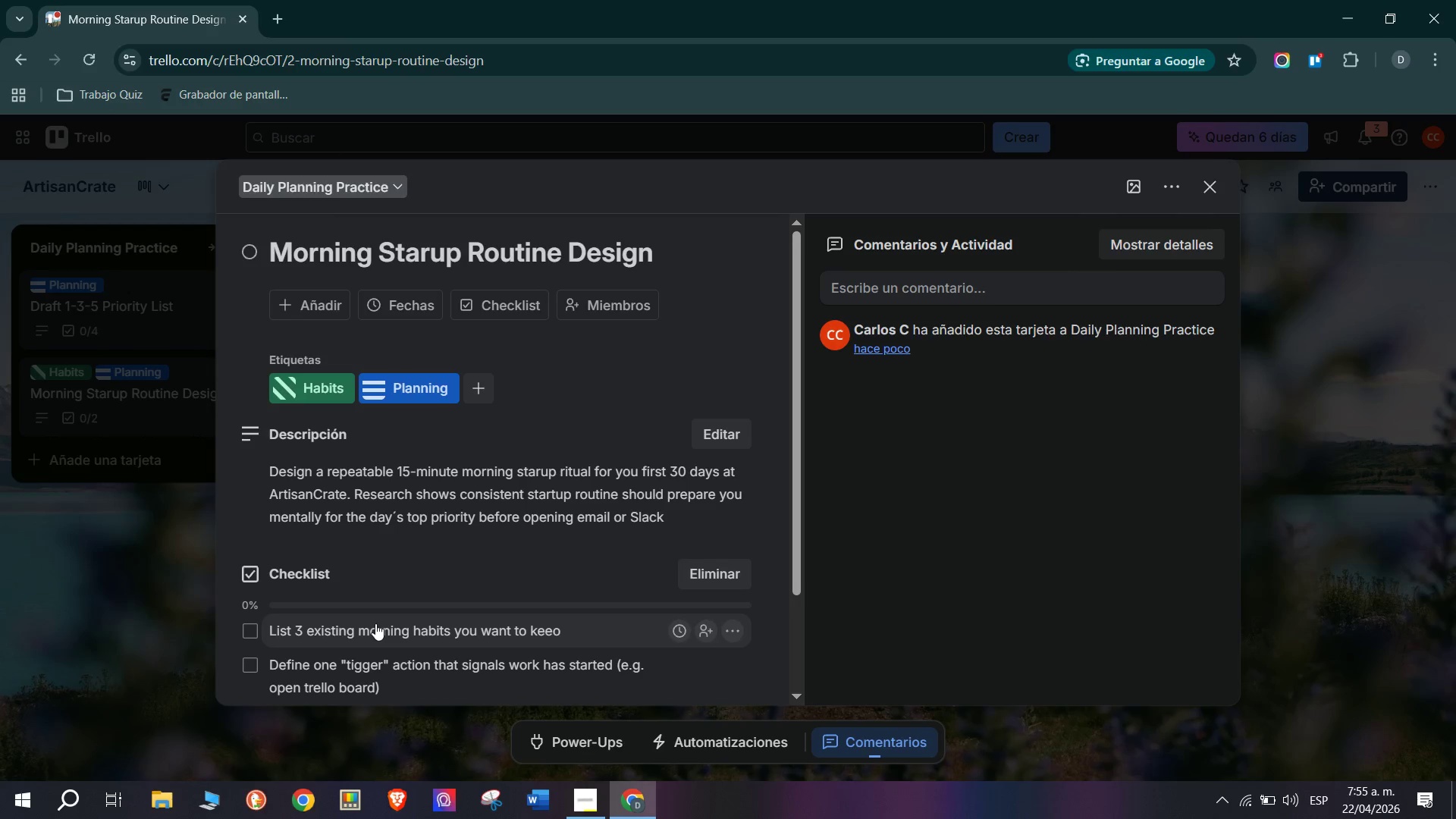 
scroll: coordinate [375, 624], scroll_direction: down, amount: 1.0
 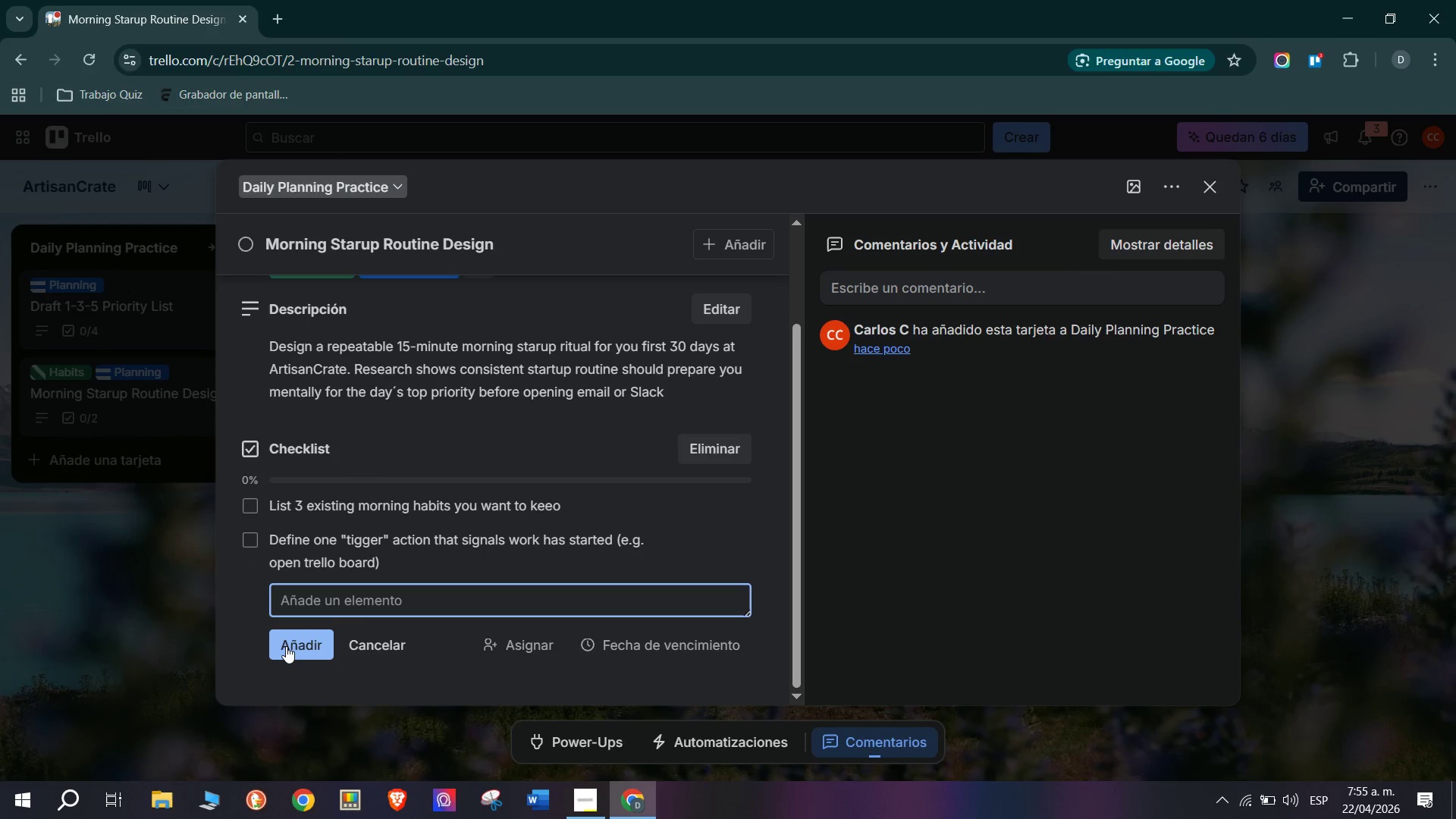 
wait(9.79)
 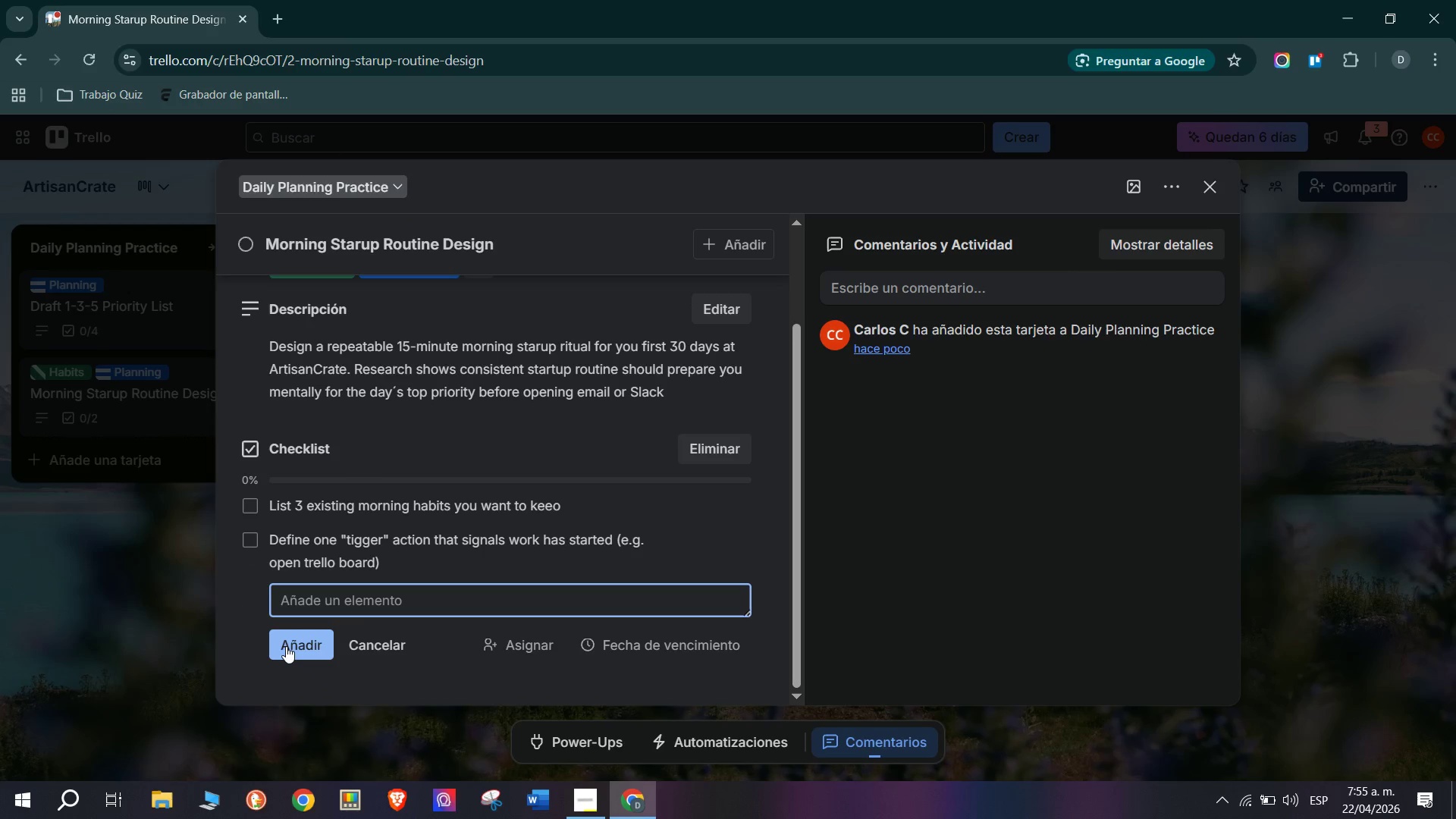 
type(We)
key(Backspace)
type(rite a 3-step sequence that takes under 15 minutes tt)
key(Backspace)
key(Backspace)
type(total)
 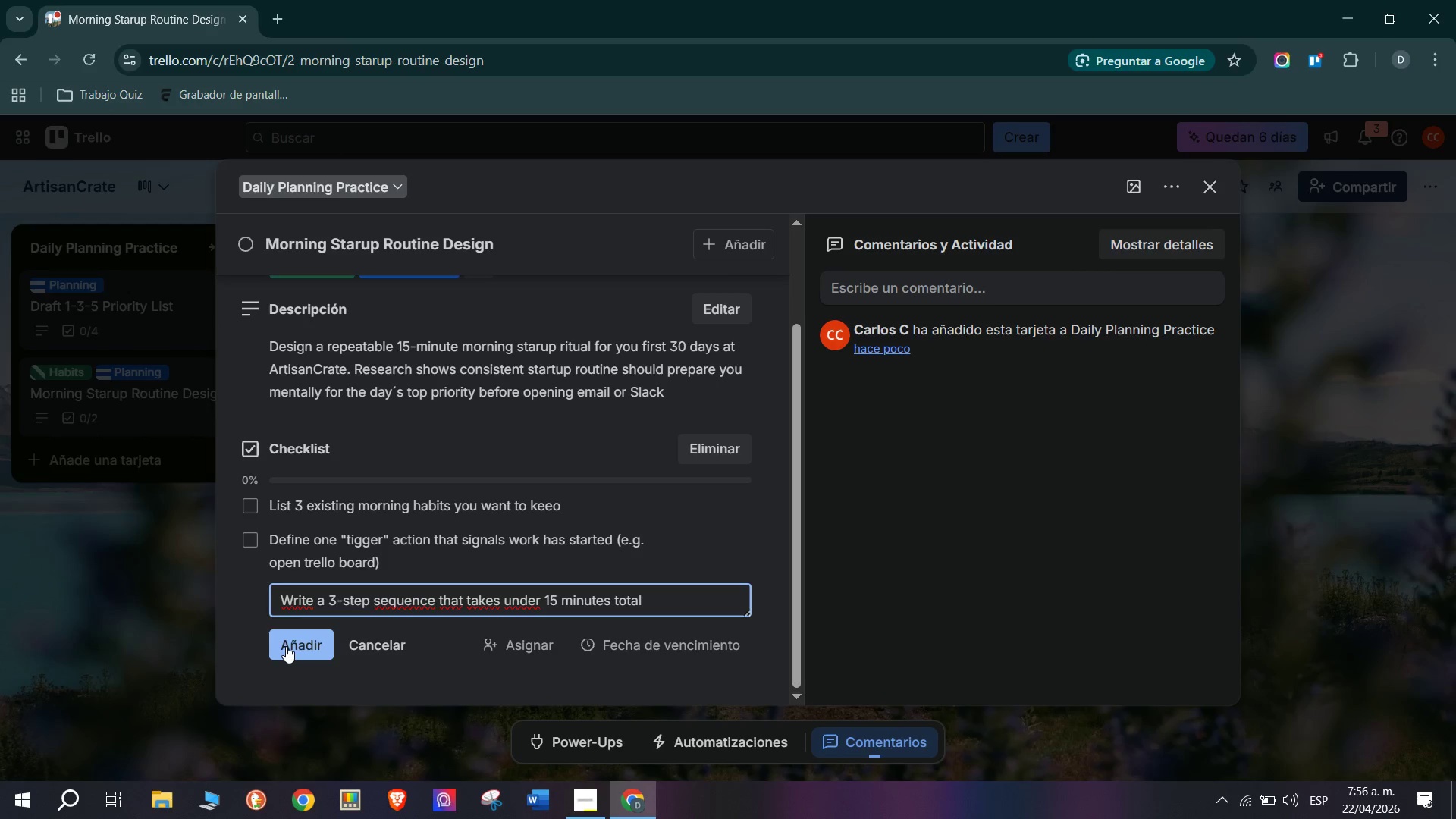 
wait(5.12)
 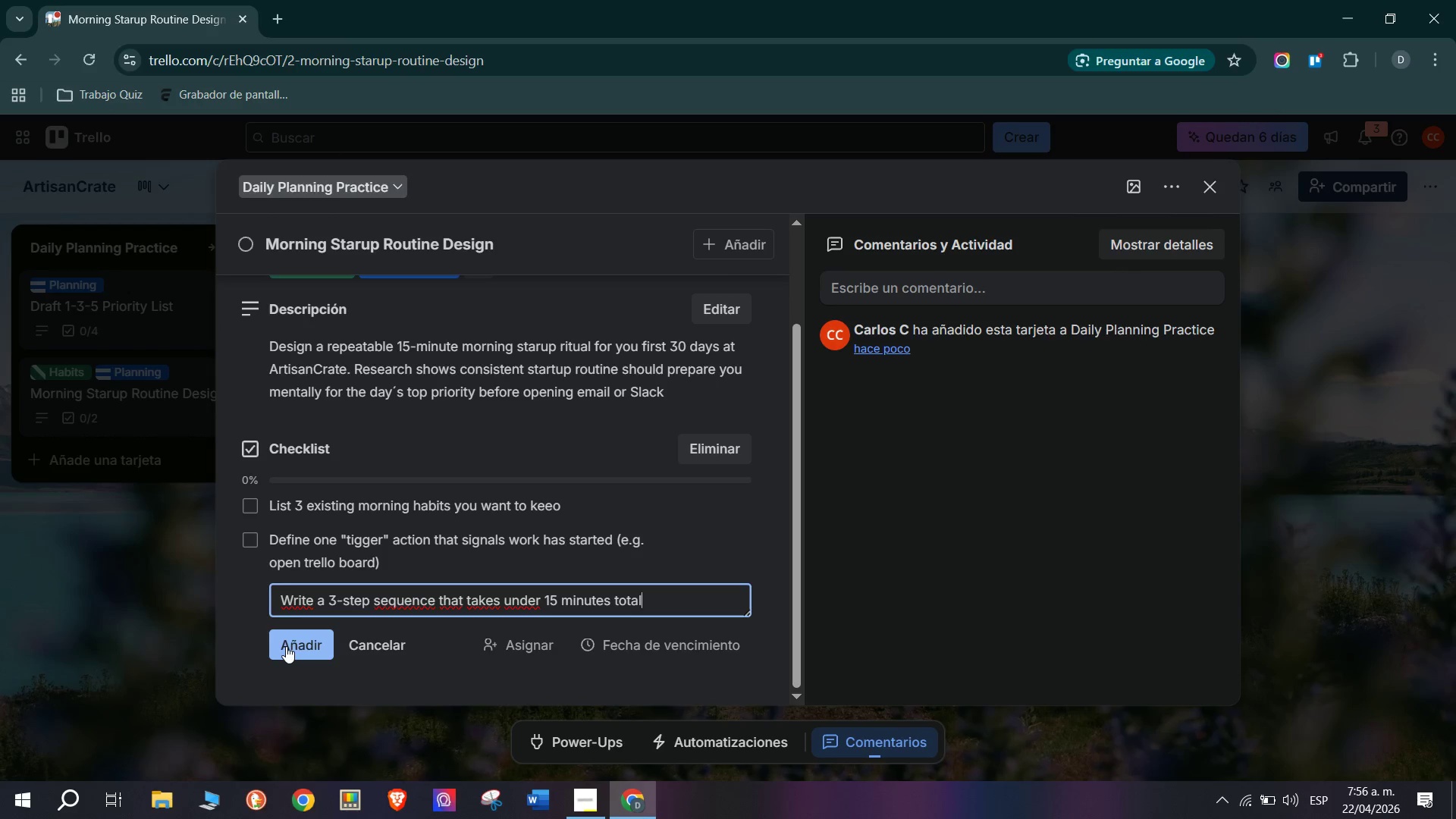 
key(Enter)
 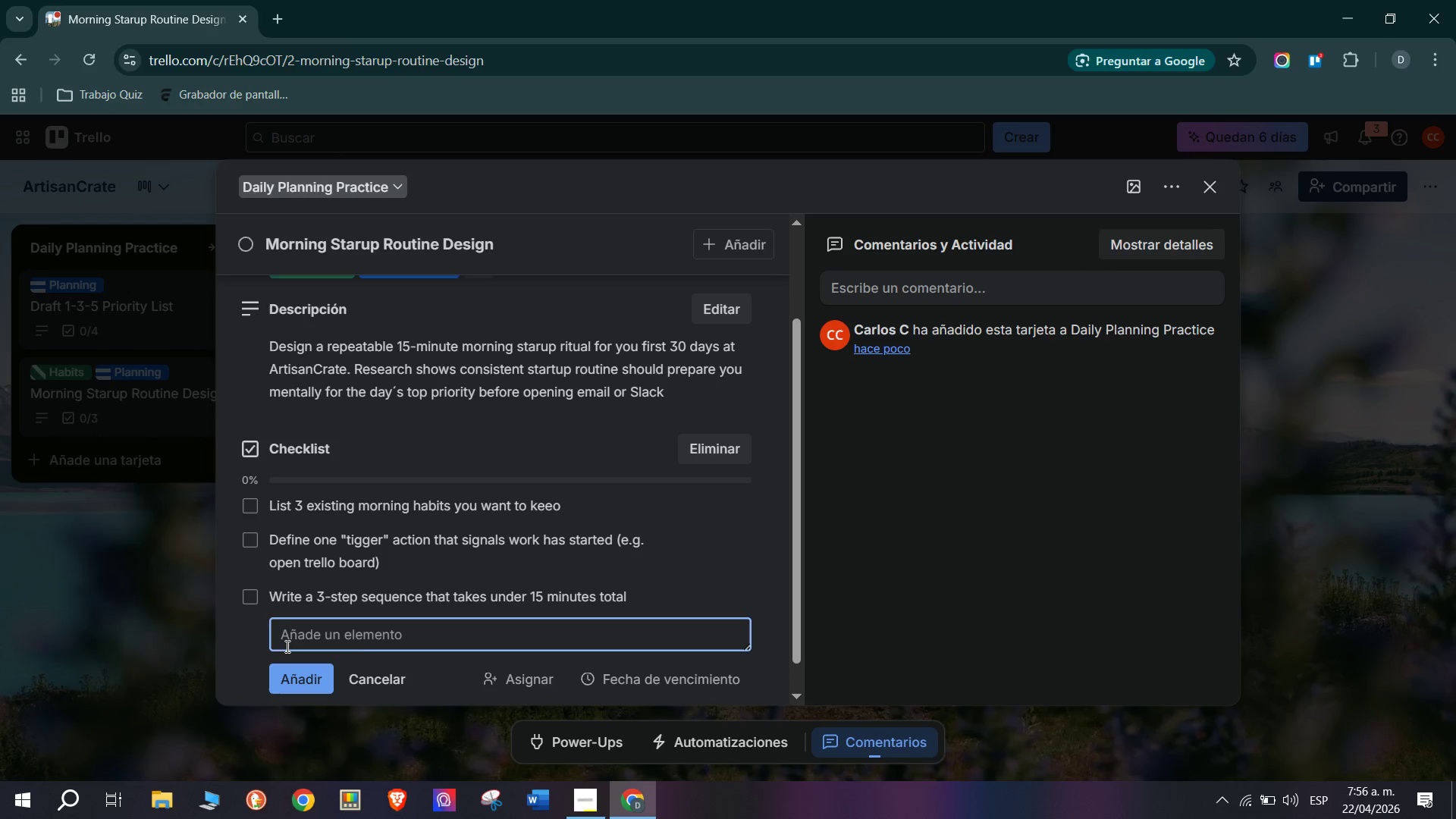 
type(Practice thew)
key(Backspace)
type( routine for 5 consecutive workdays and note results)
 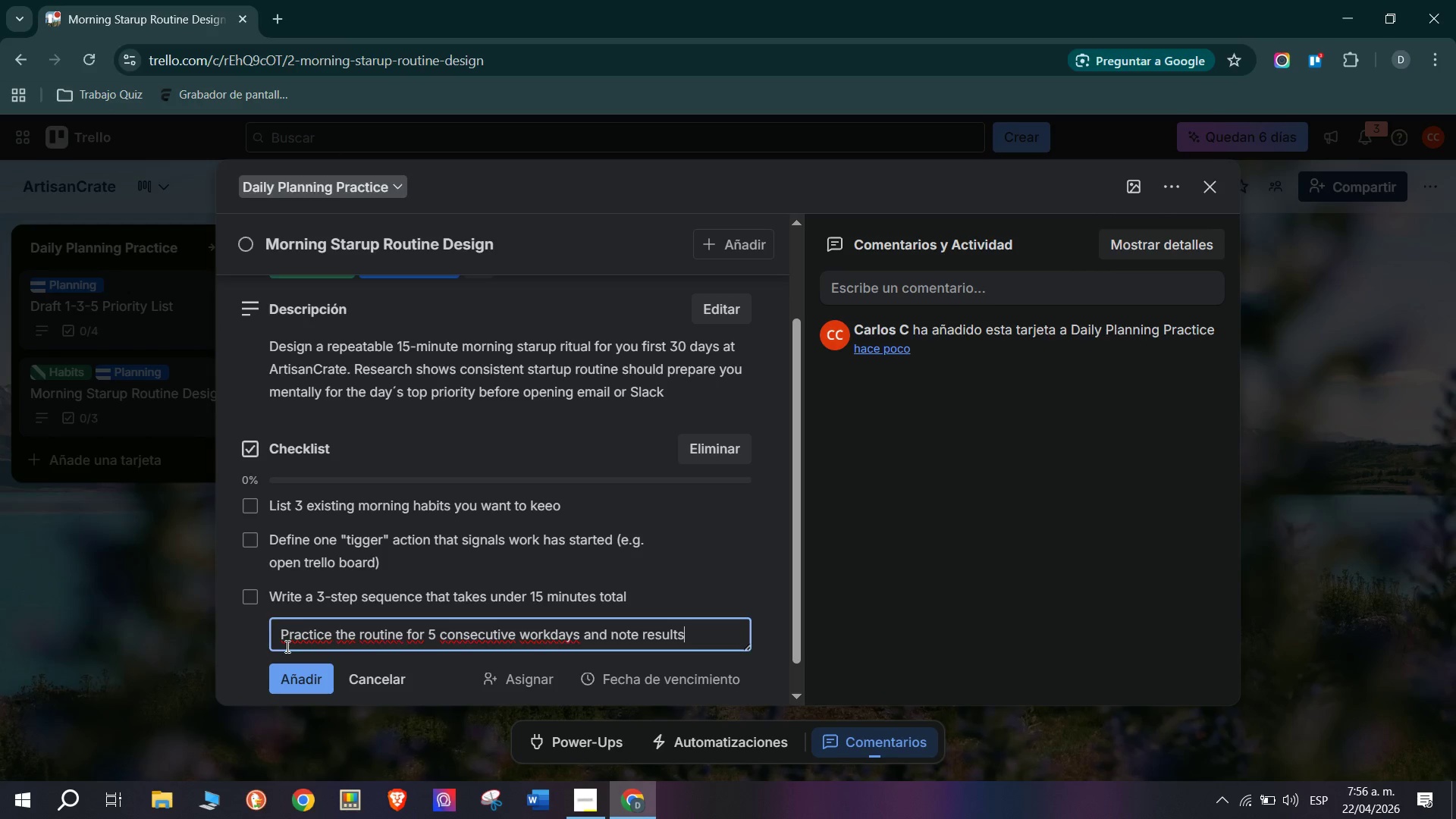 
key(Enter)
 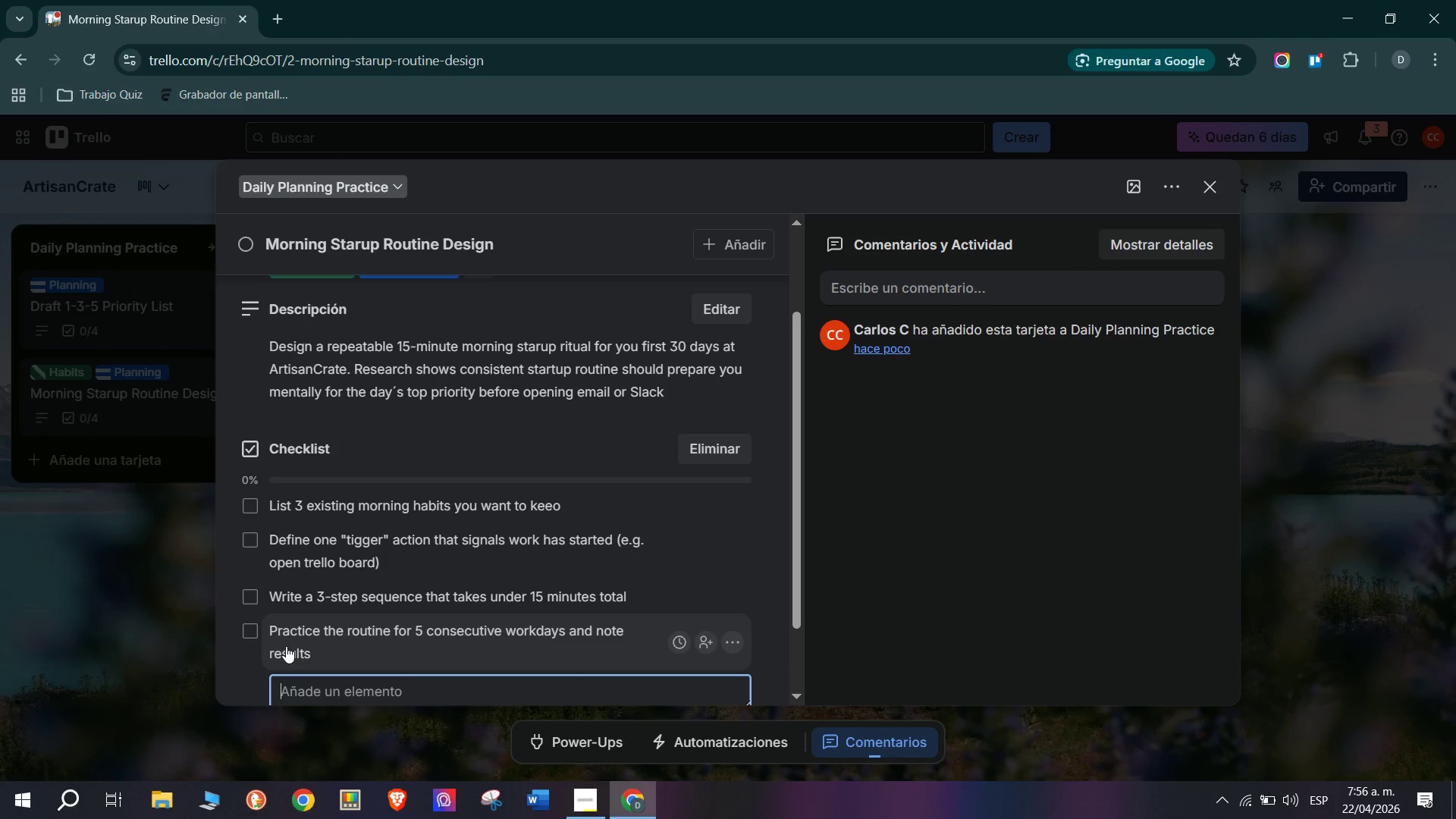 
wait(10.25)
 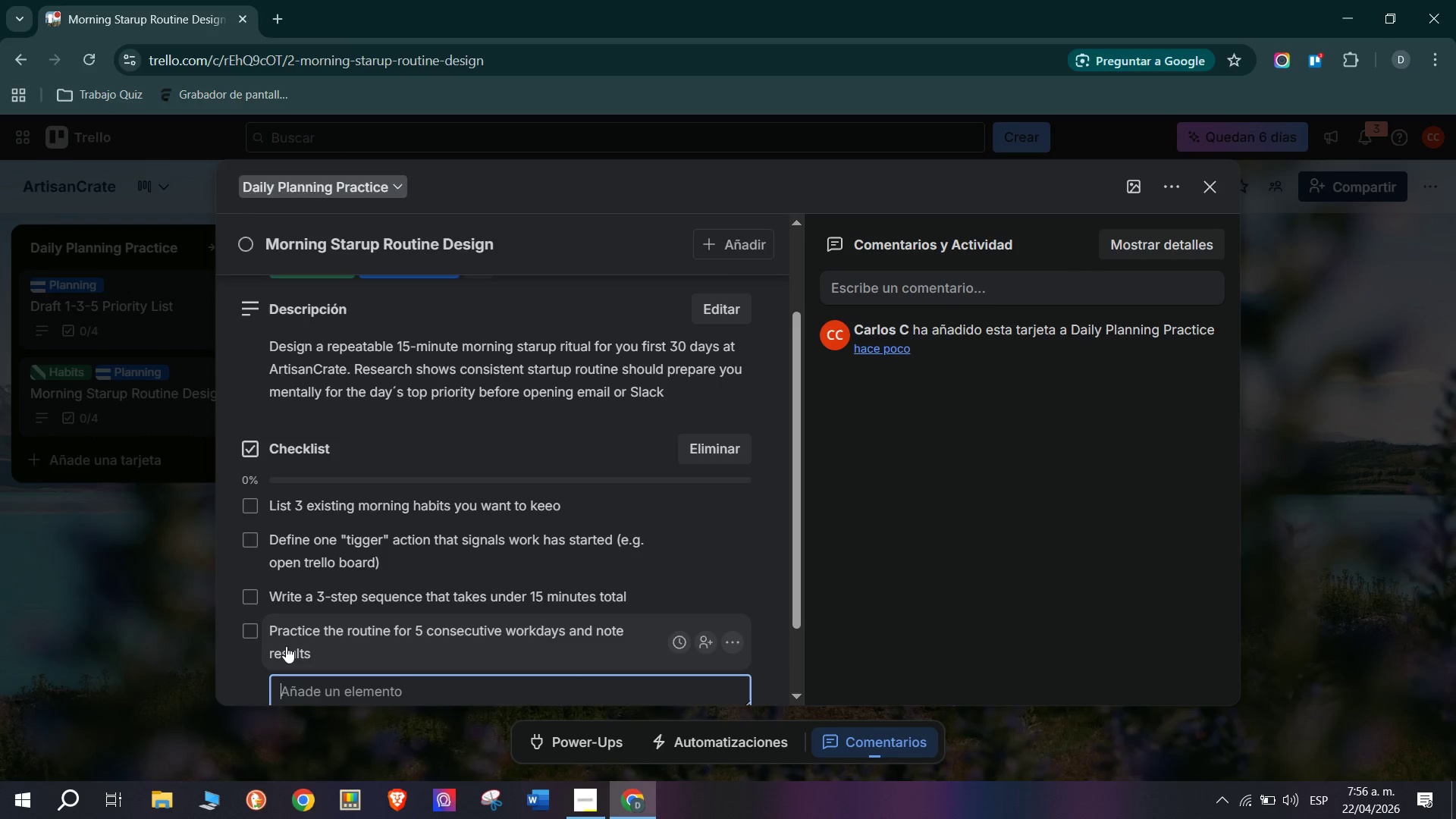 
key(Escape)
 